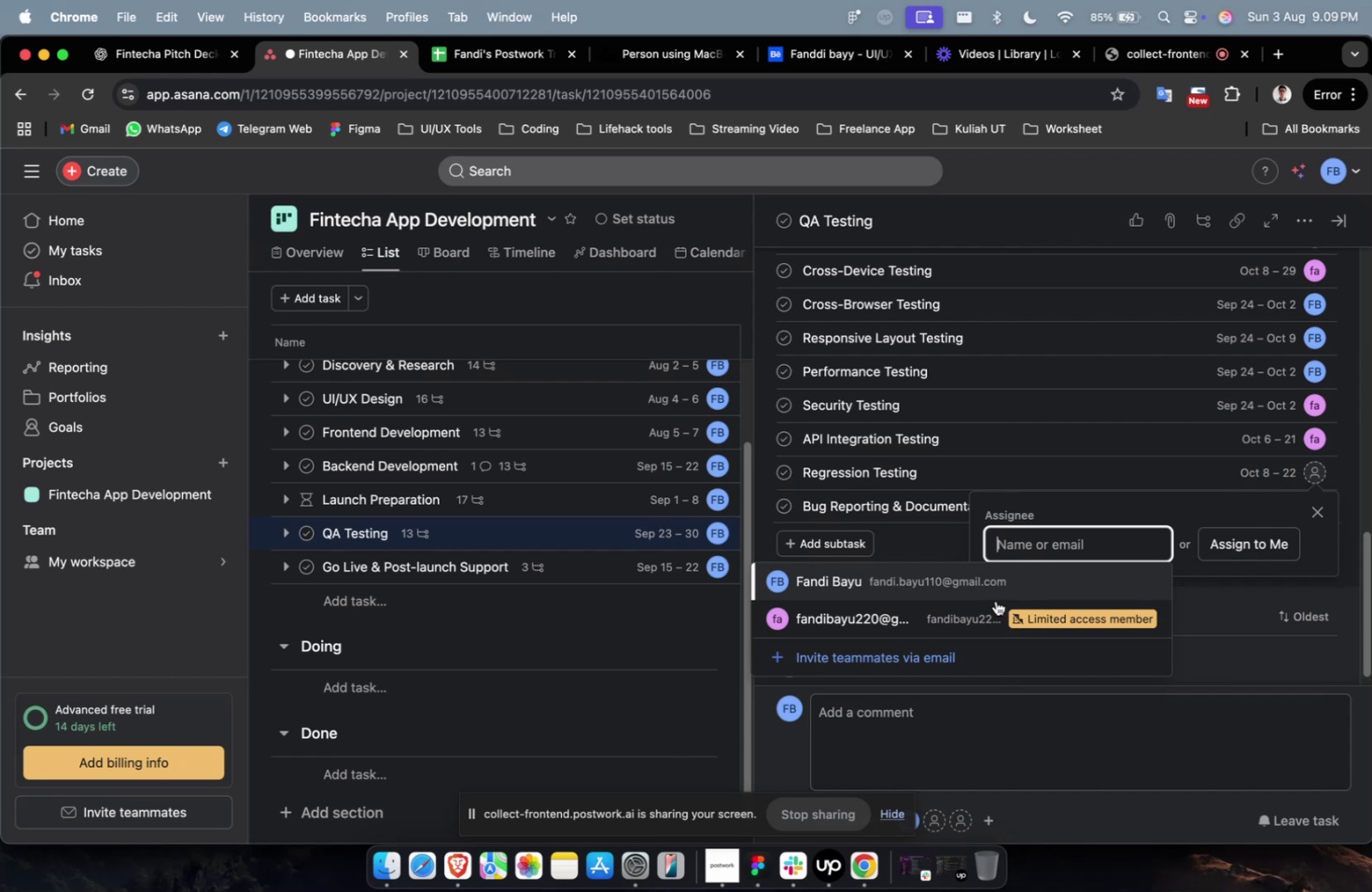 
left_click([960, 614])
 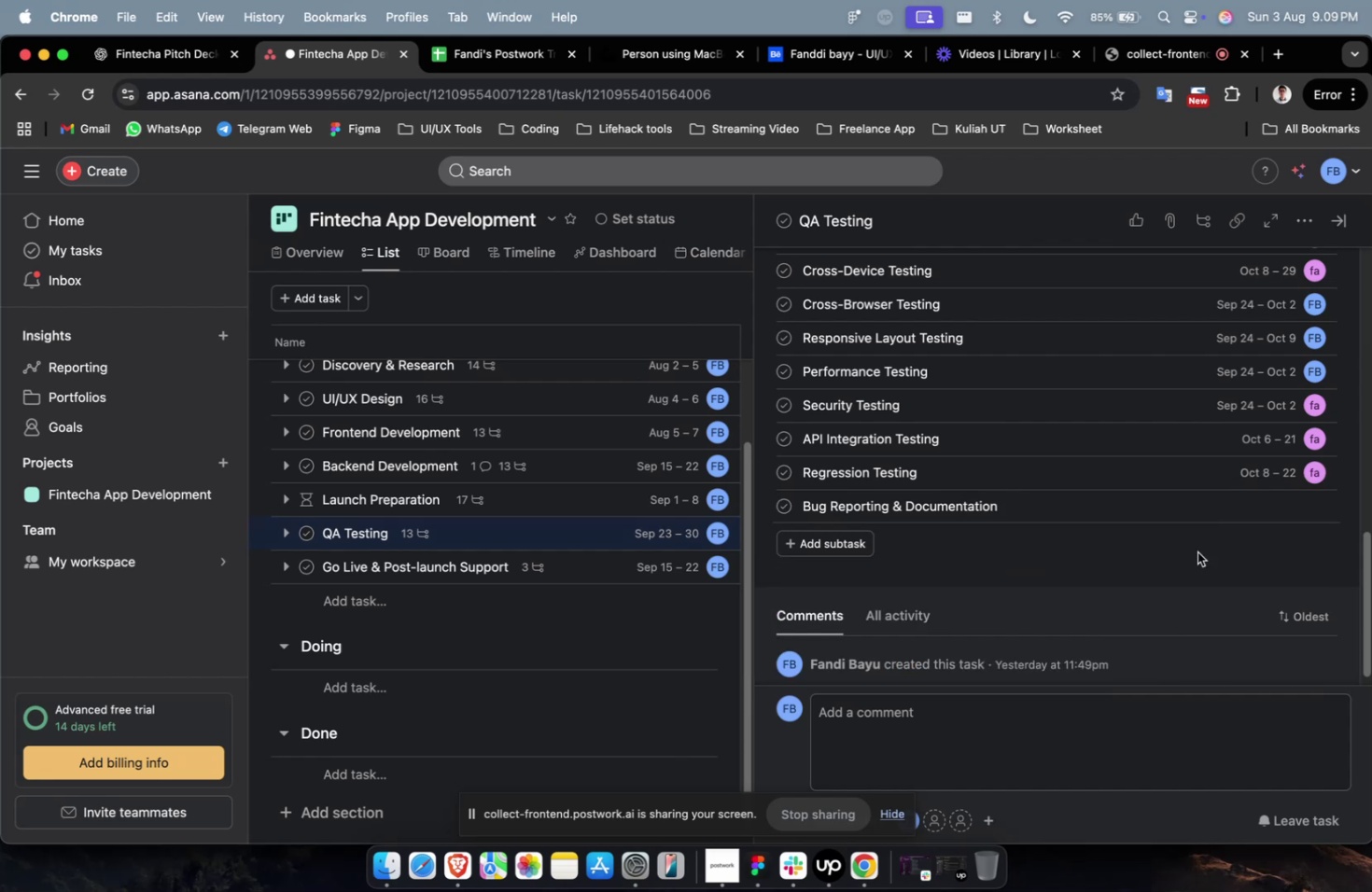 
left_click([1283, 508])
 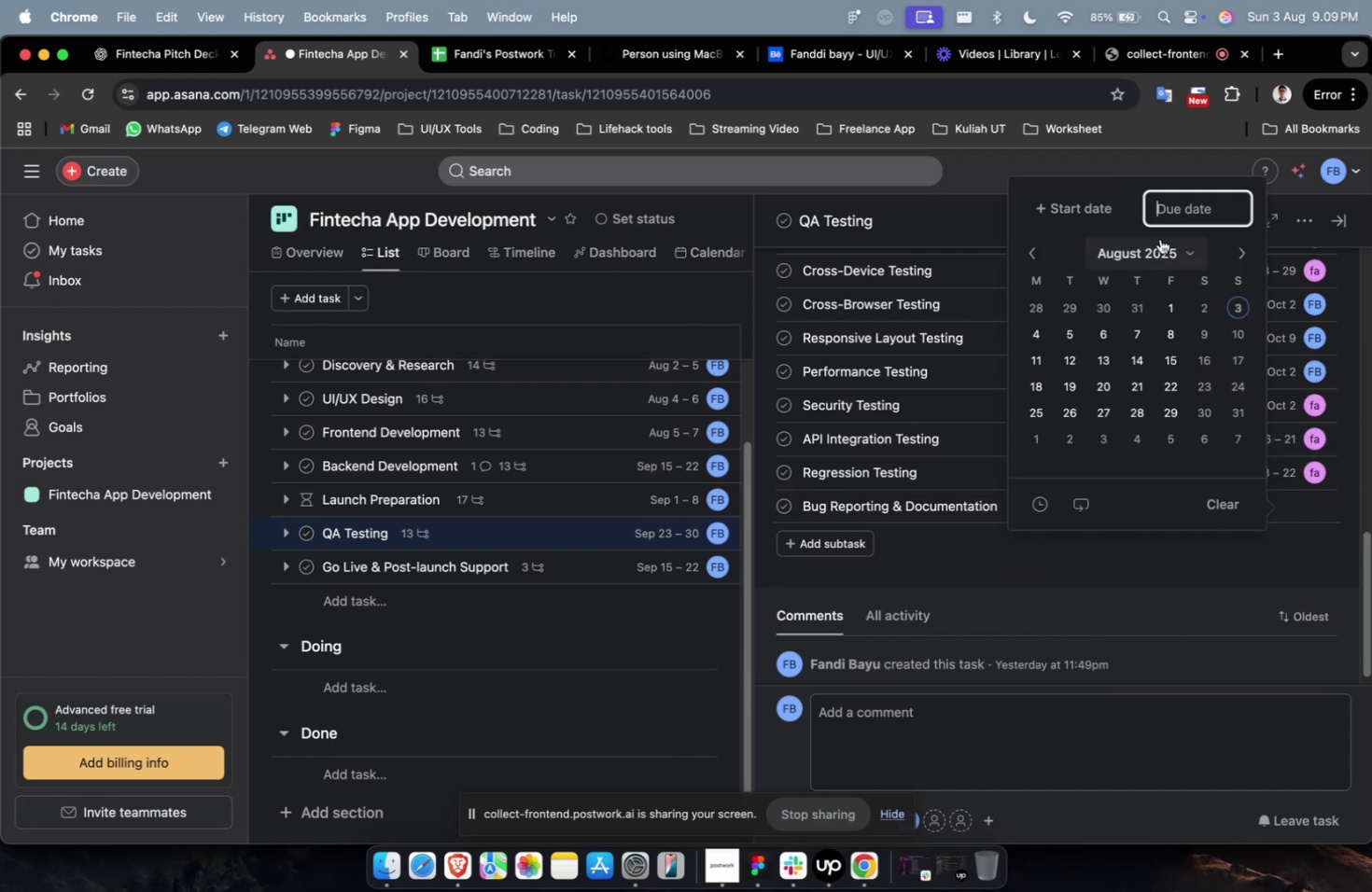 
left_click([1082, 208])
 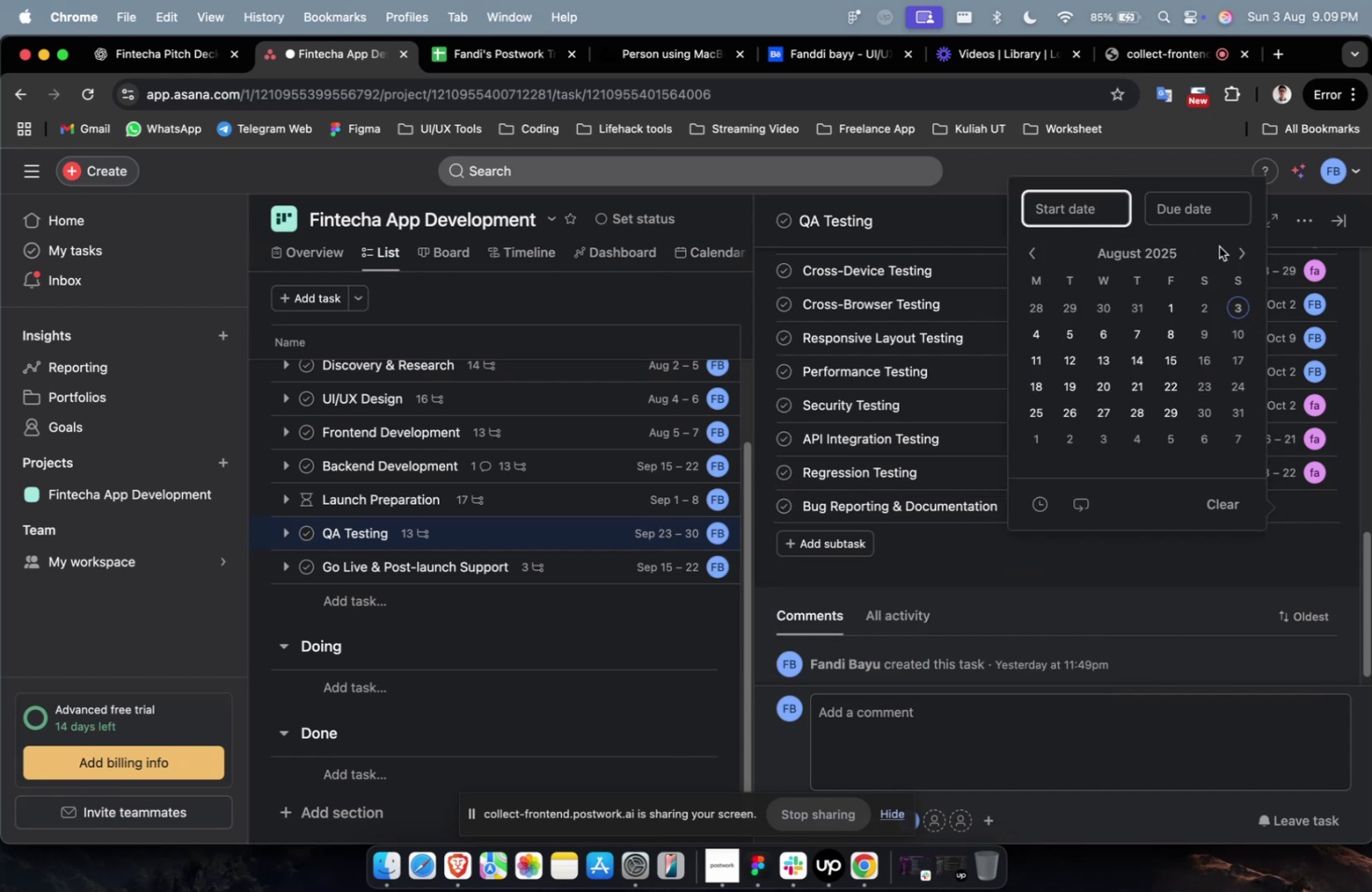 
left_click([1245, 244])
 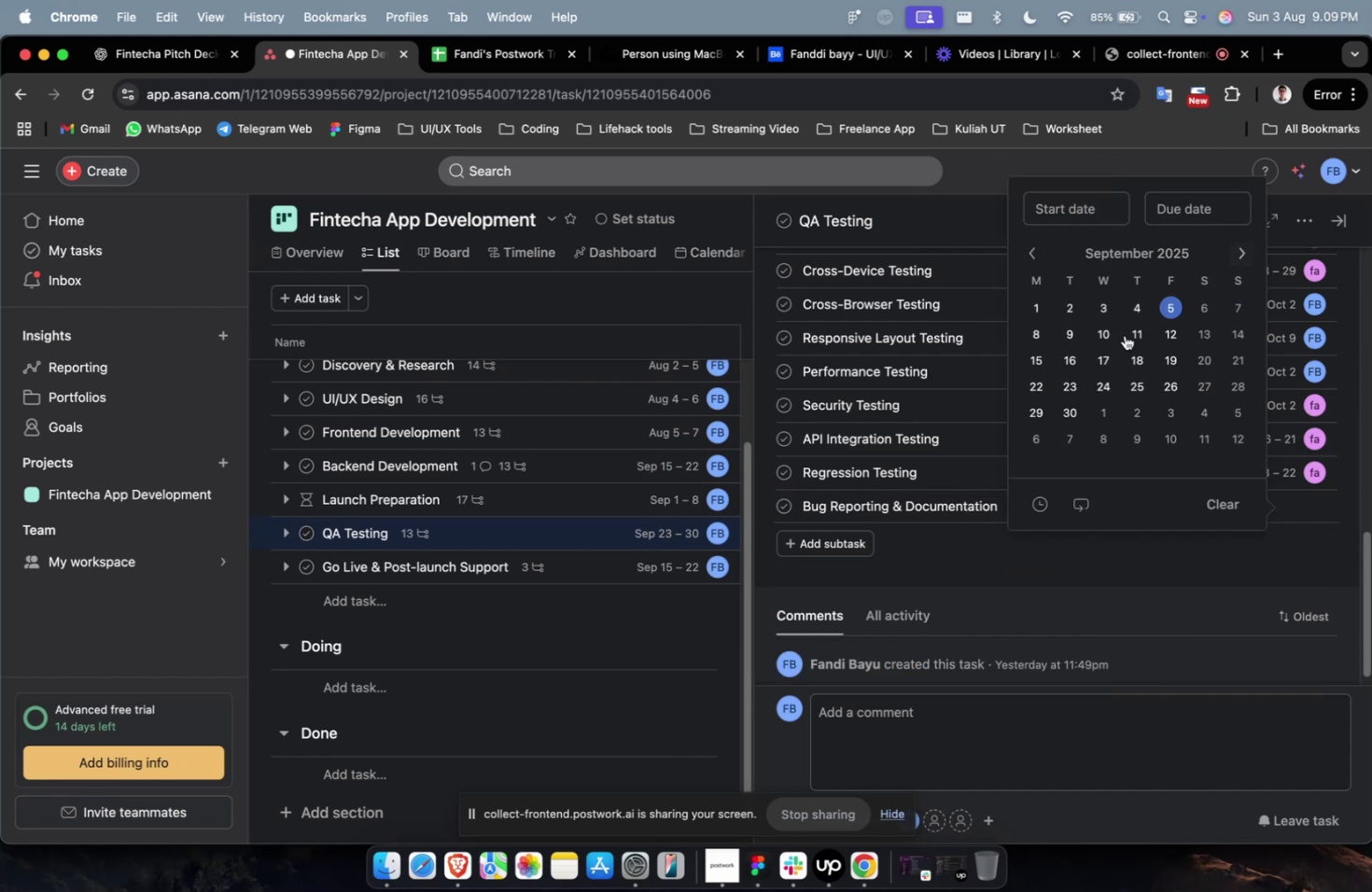 
double_click([1088, 358])
 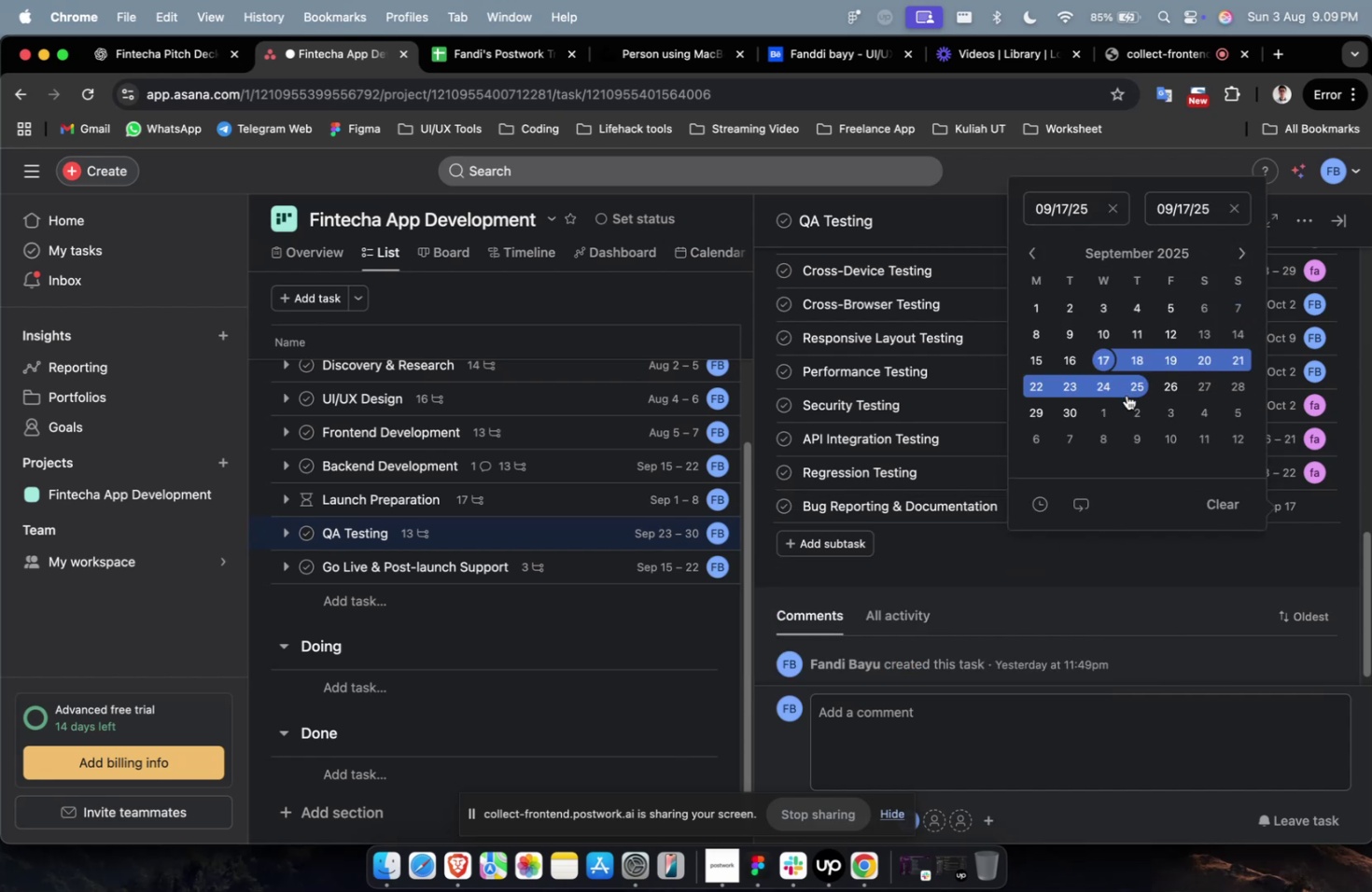 
left_click([1126, 395])
 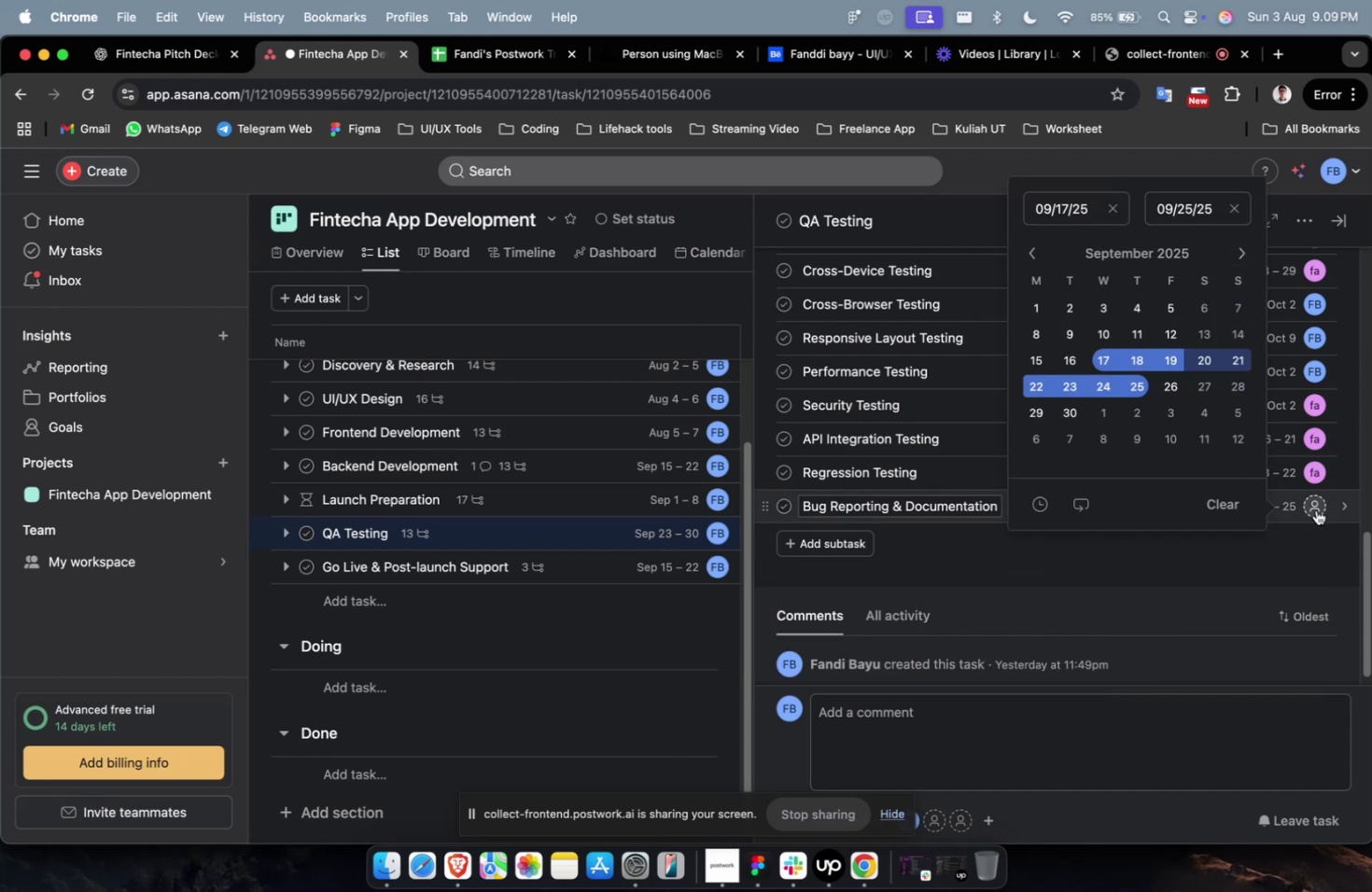 
left_click([1314, 509])
 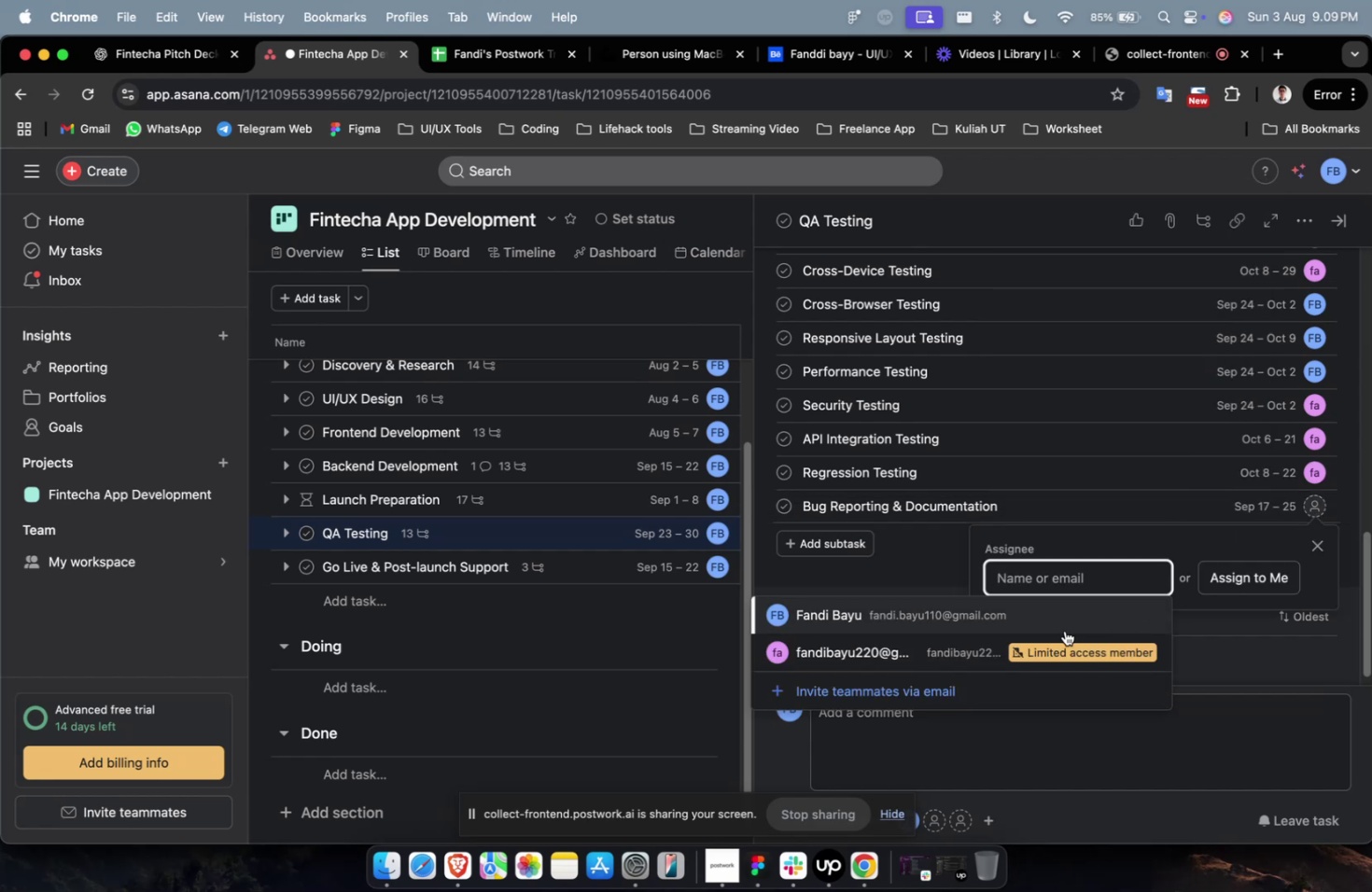 
left_click([1064, 630])
 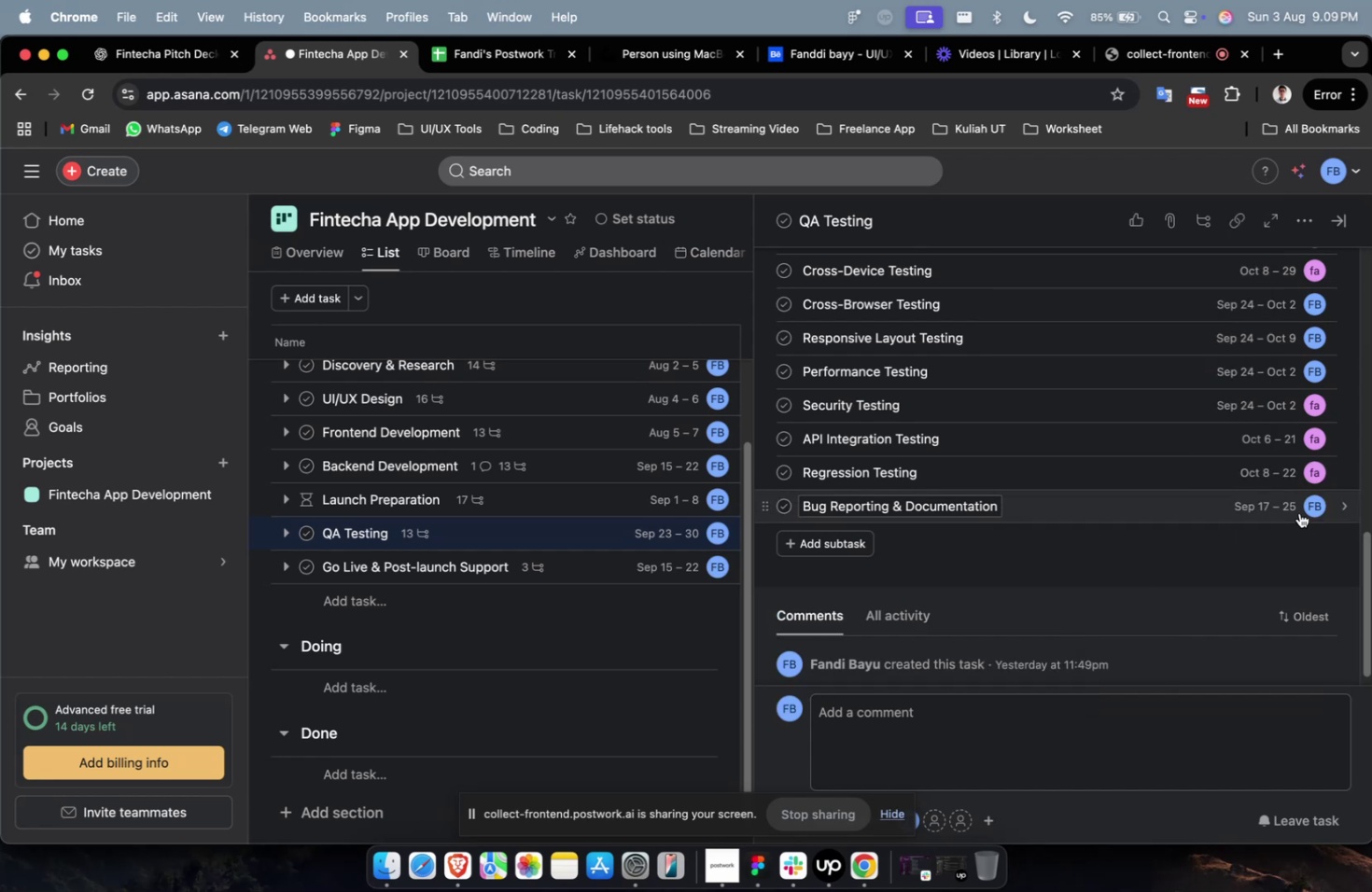 
left_click([1294, 509])
 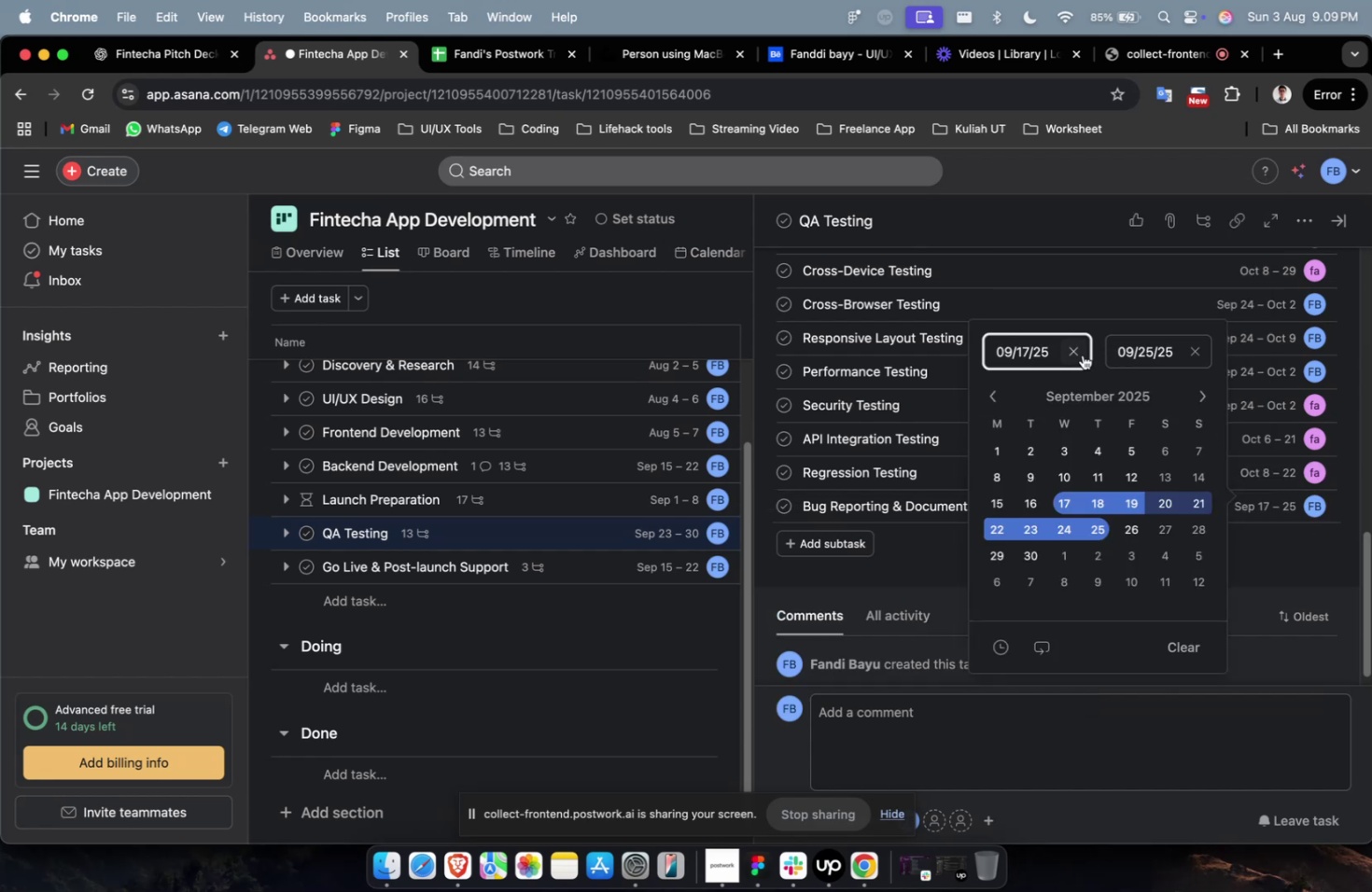 
left_click([1067, 351])
 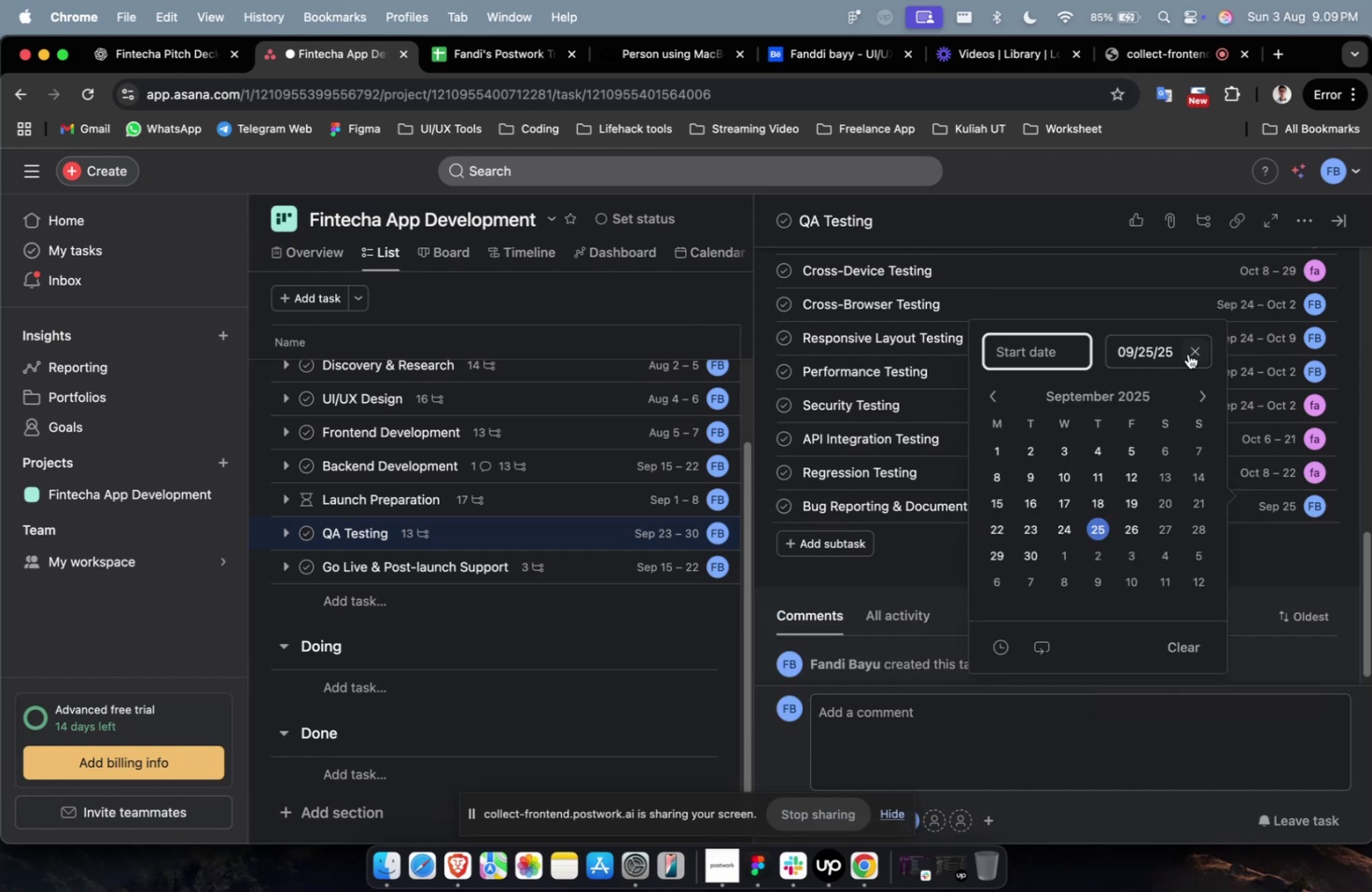 
left_click([1189, 354])
 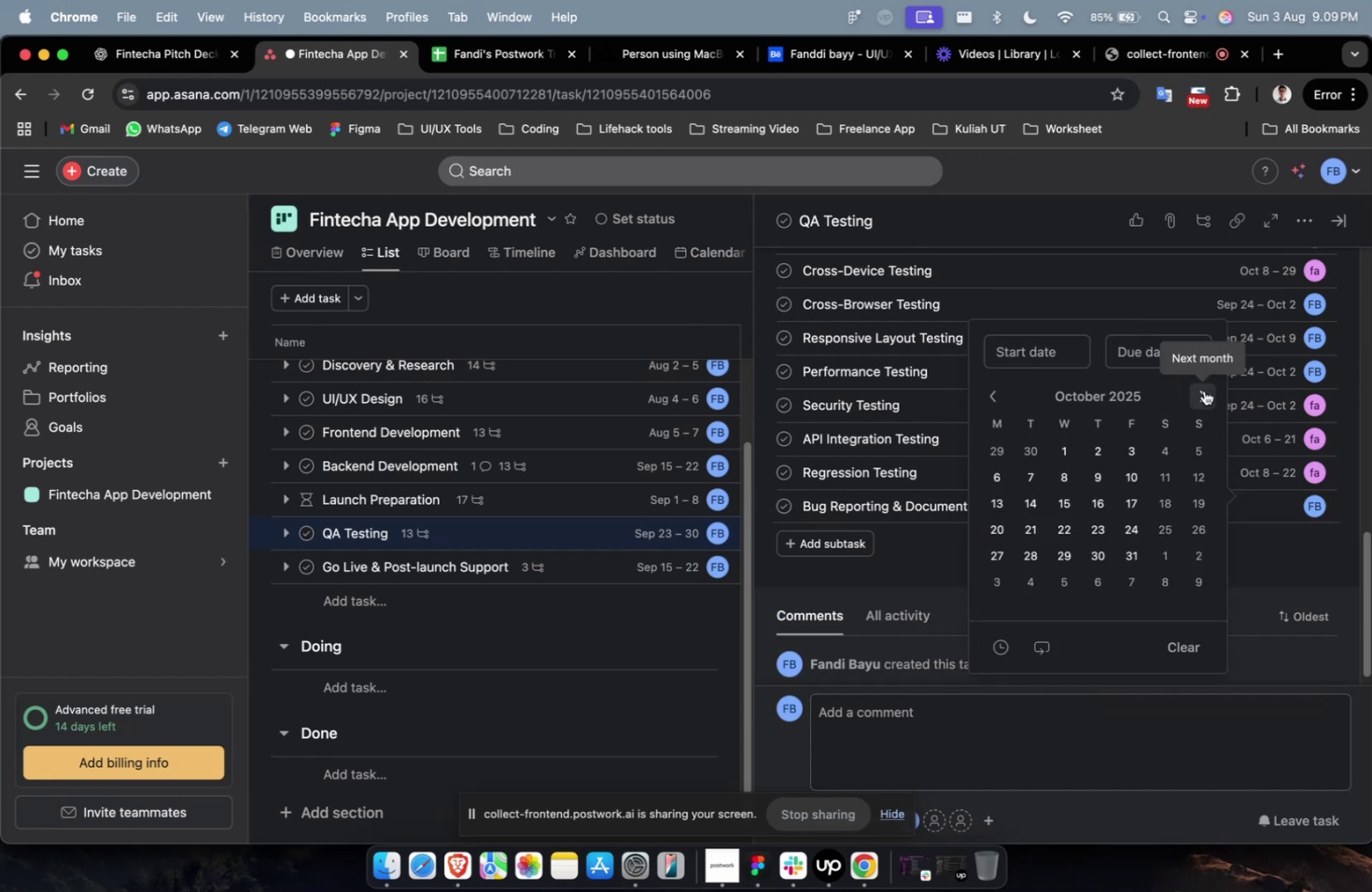 
double_click([1201, 389])
 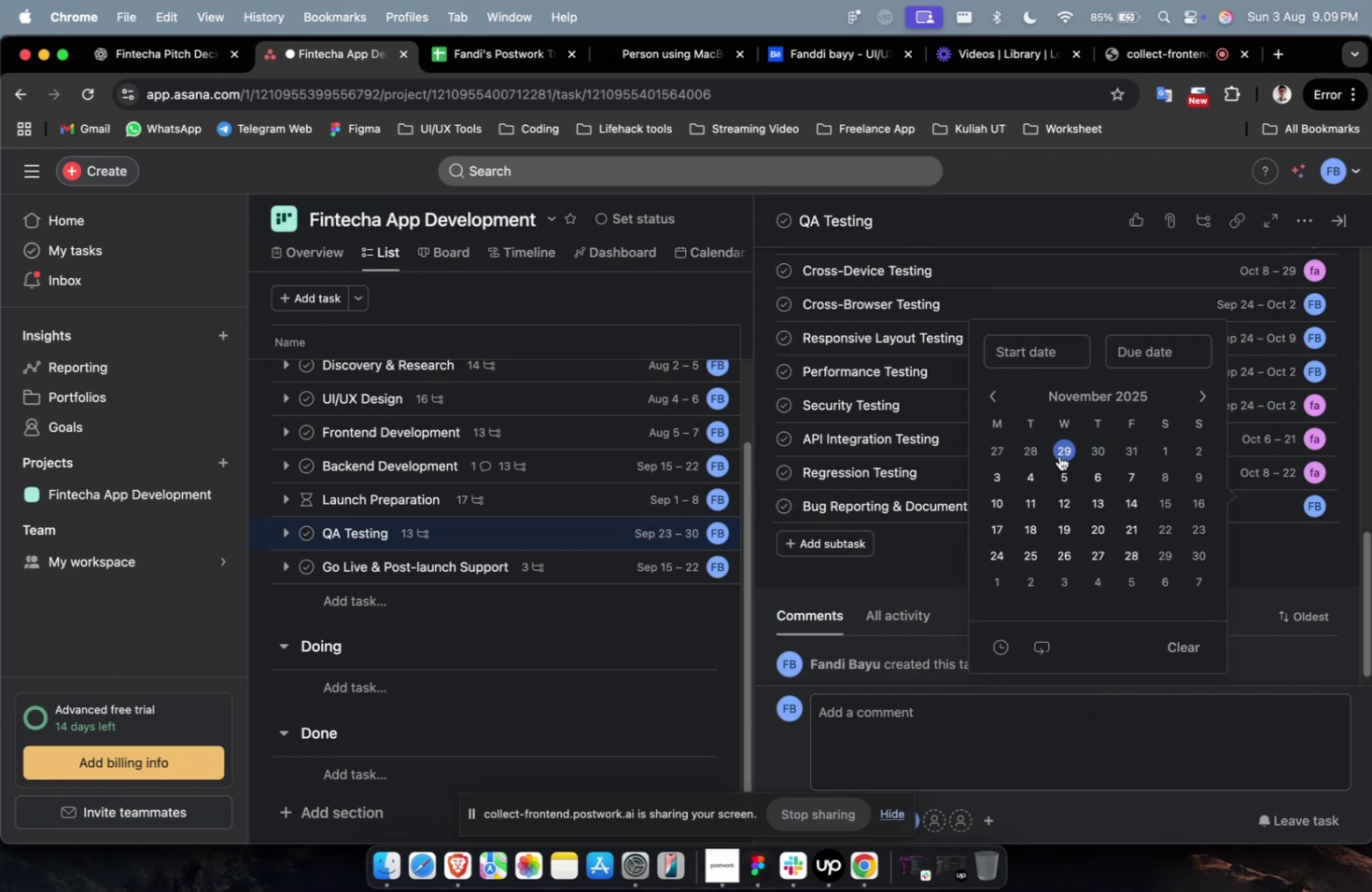 
triple_click([1058, 455])
 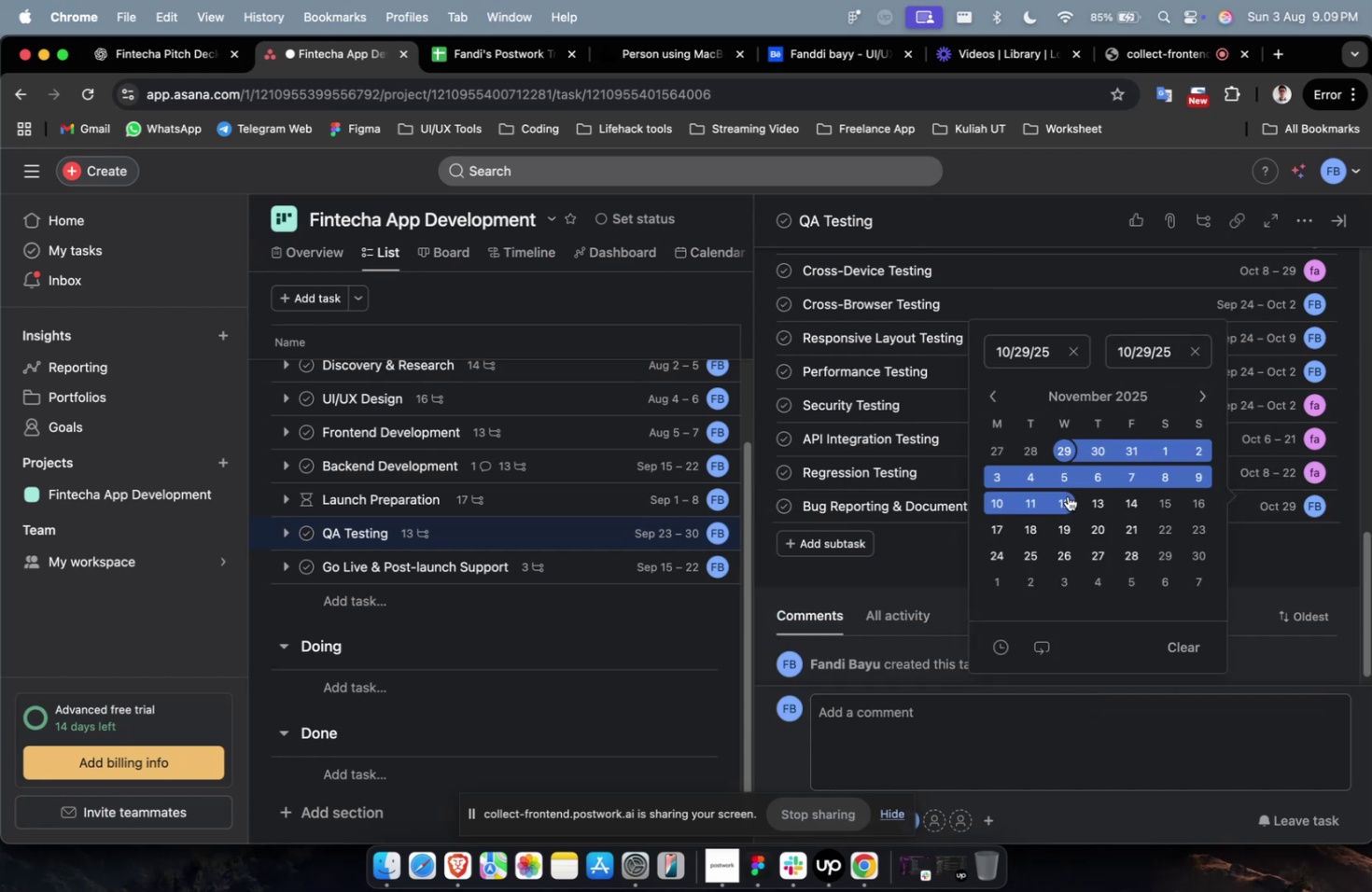 
left_click([1067, 495])
 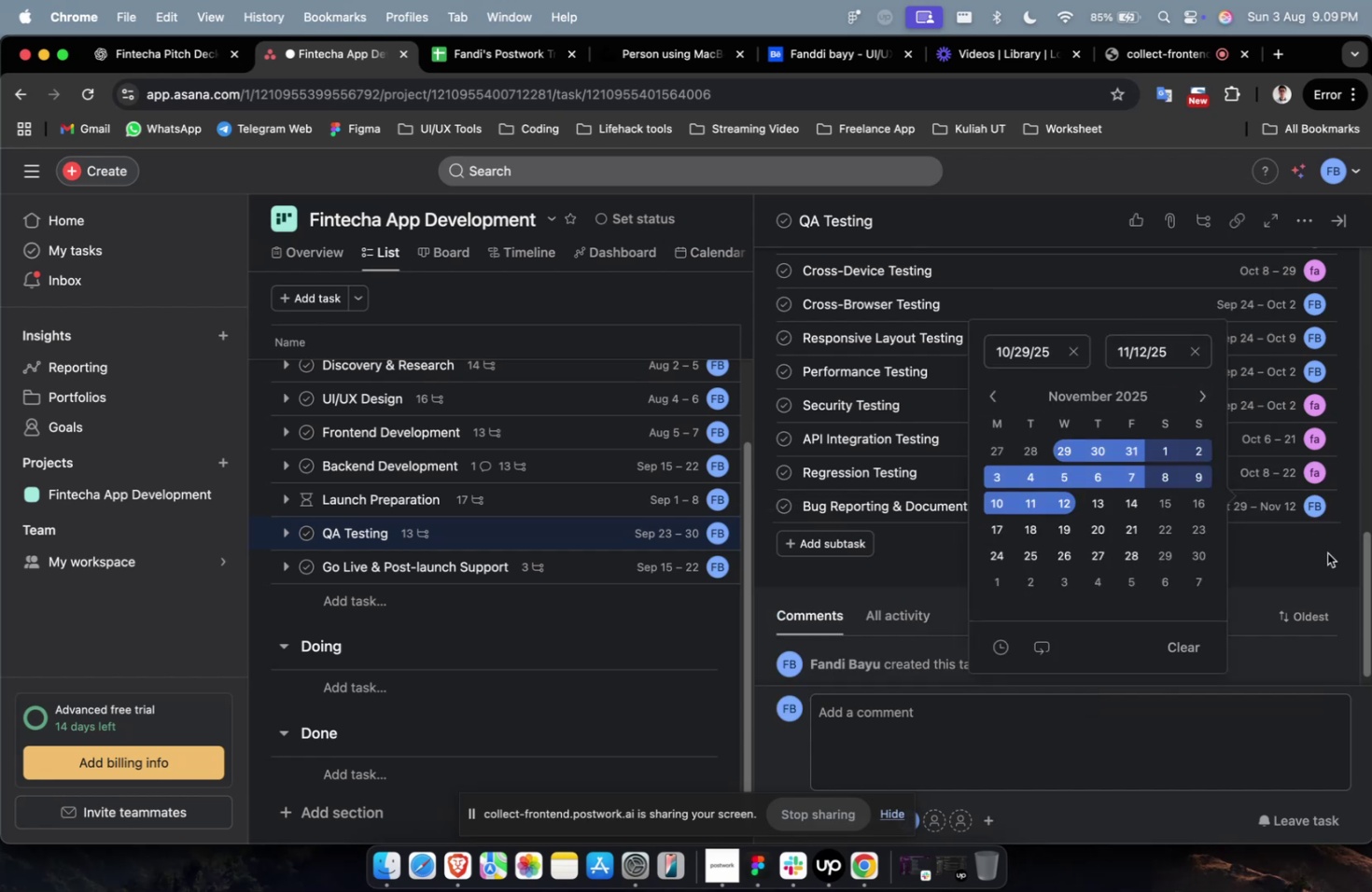 
left_click([1328, 554])
 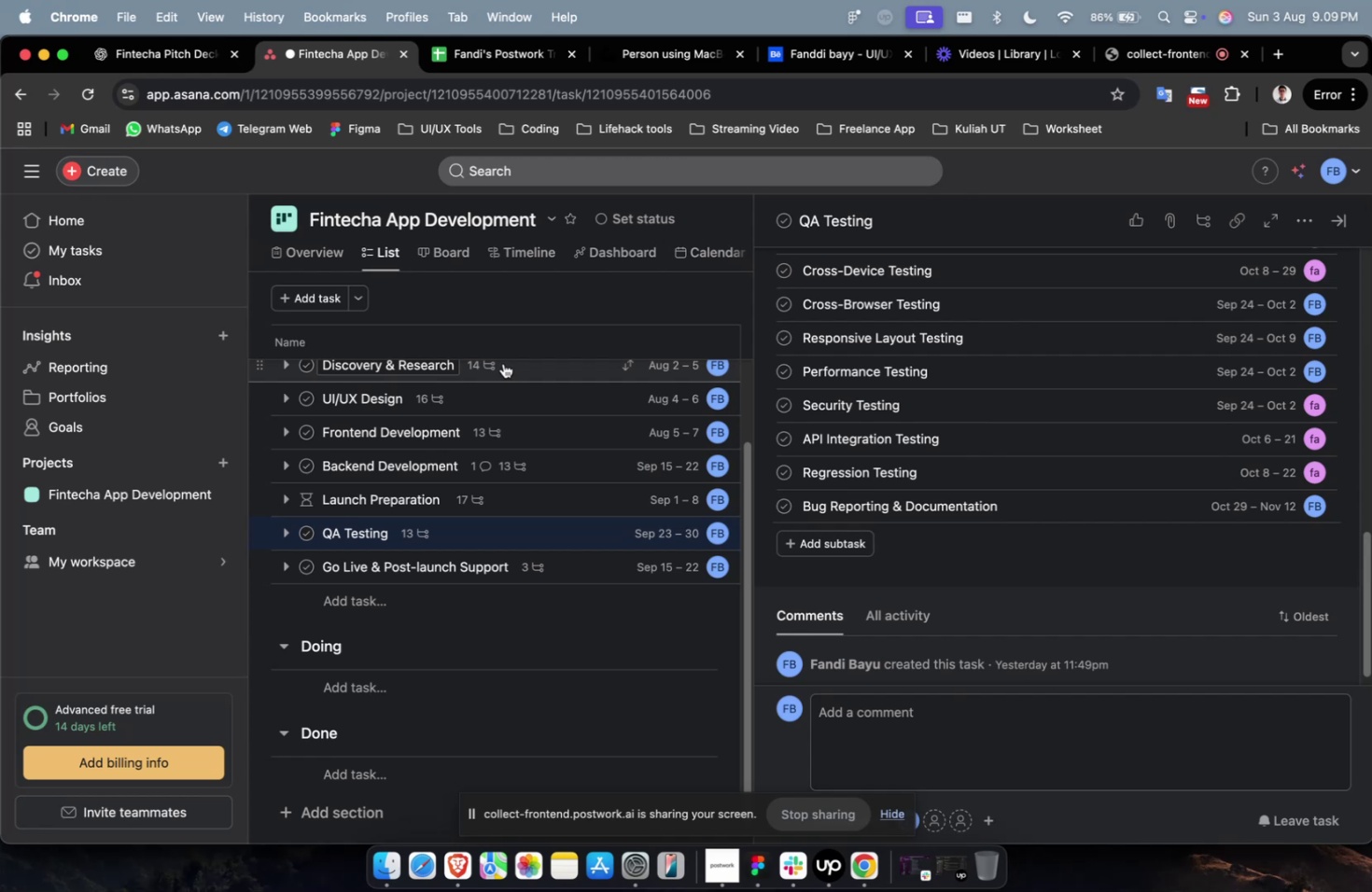 
left_click([161, 66])
 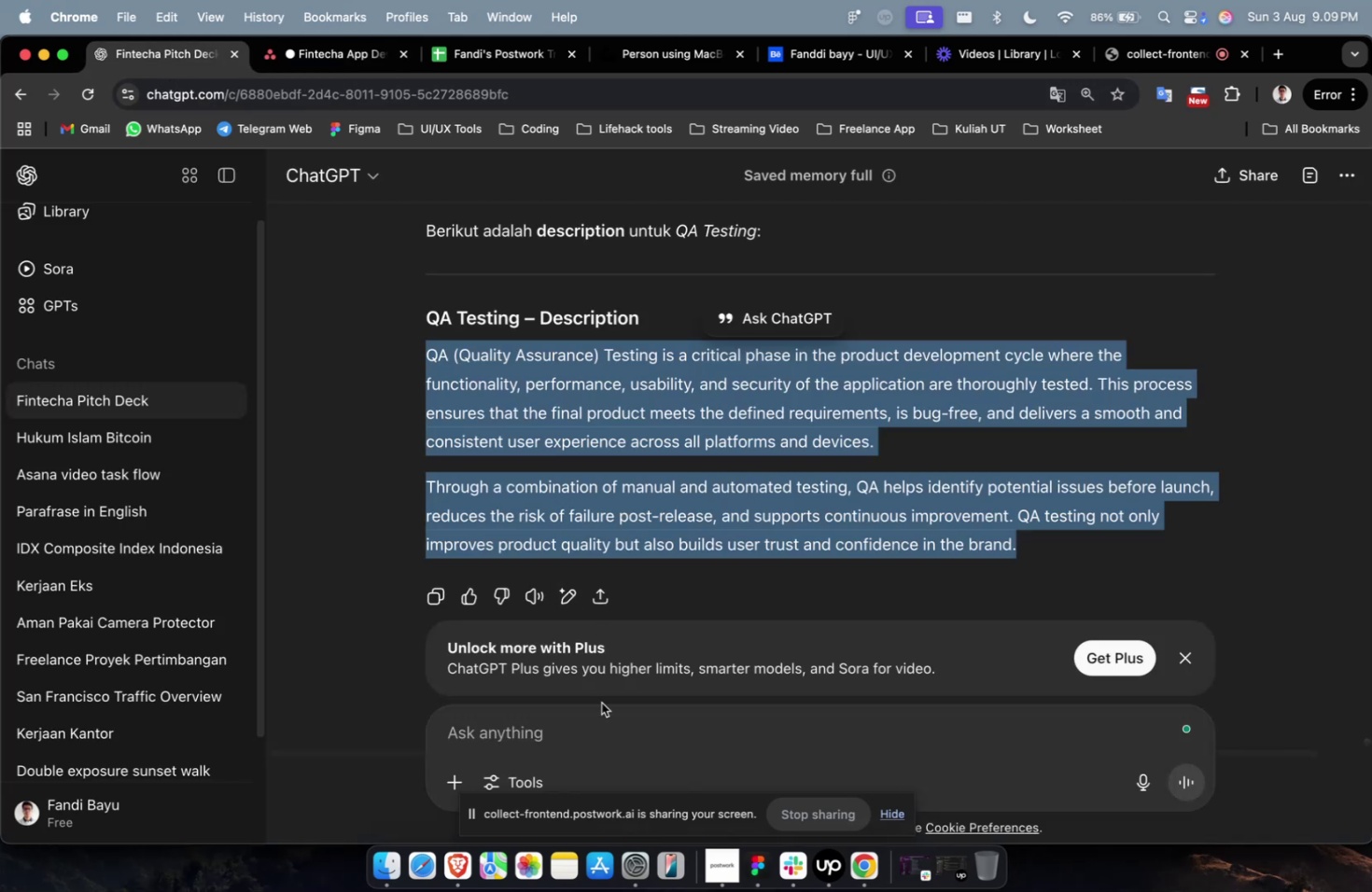 
left_click([610, 732])
 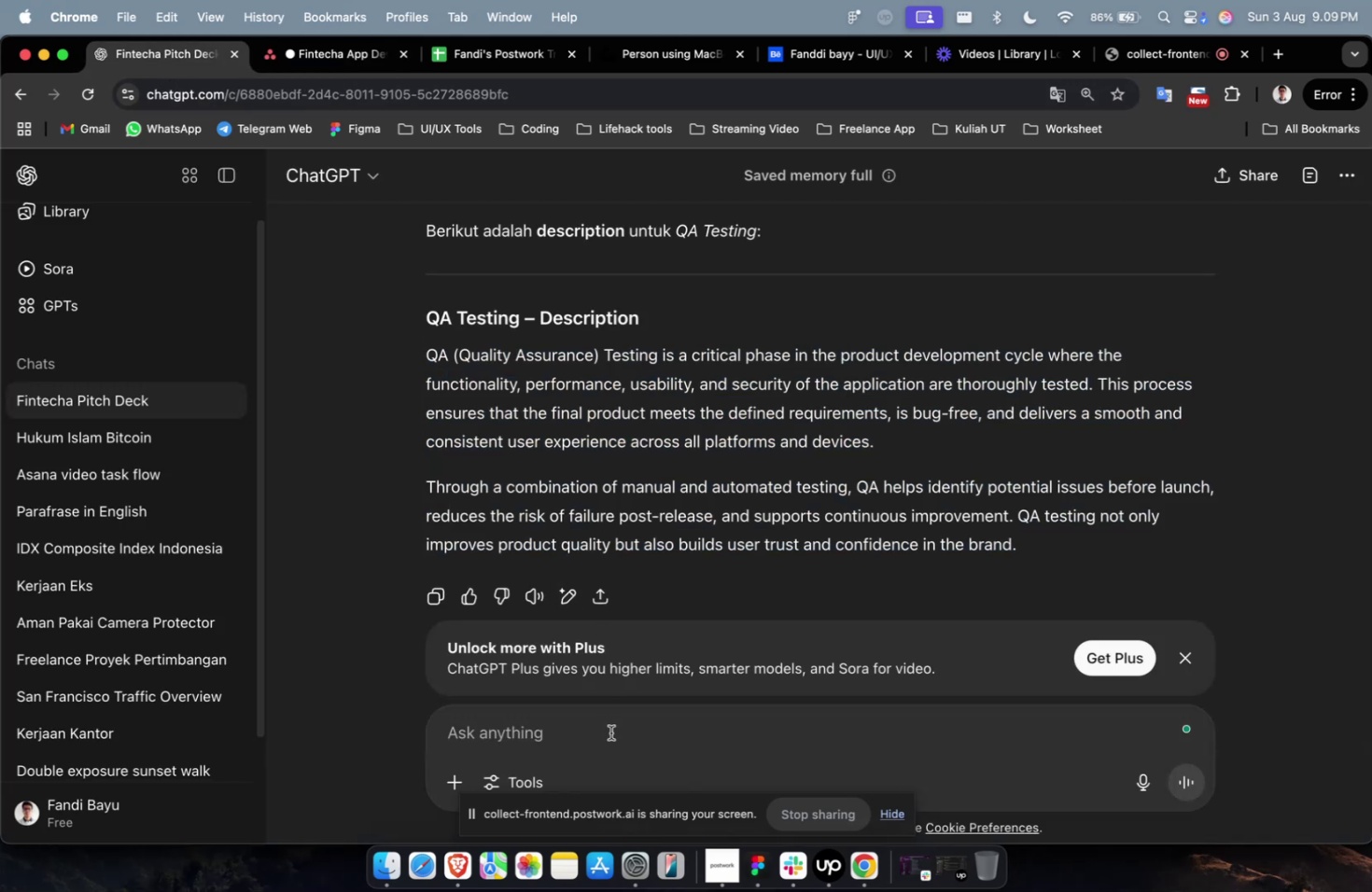 
type(buatkan 5 lagi sub task dari qa testing)
 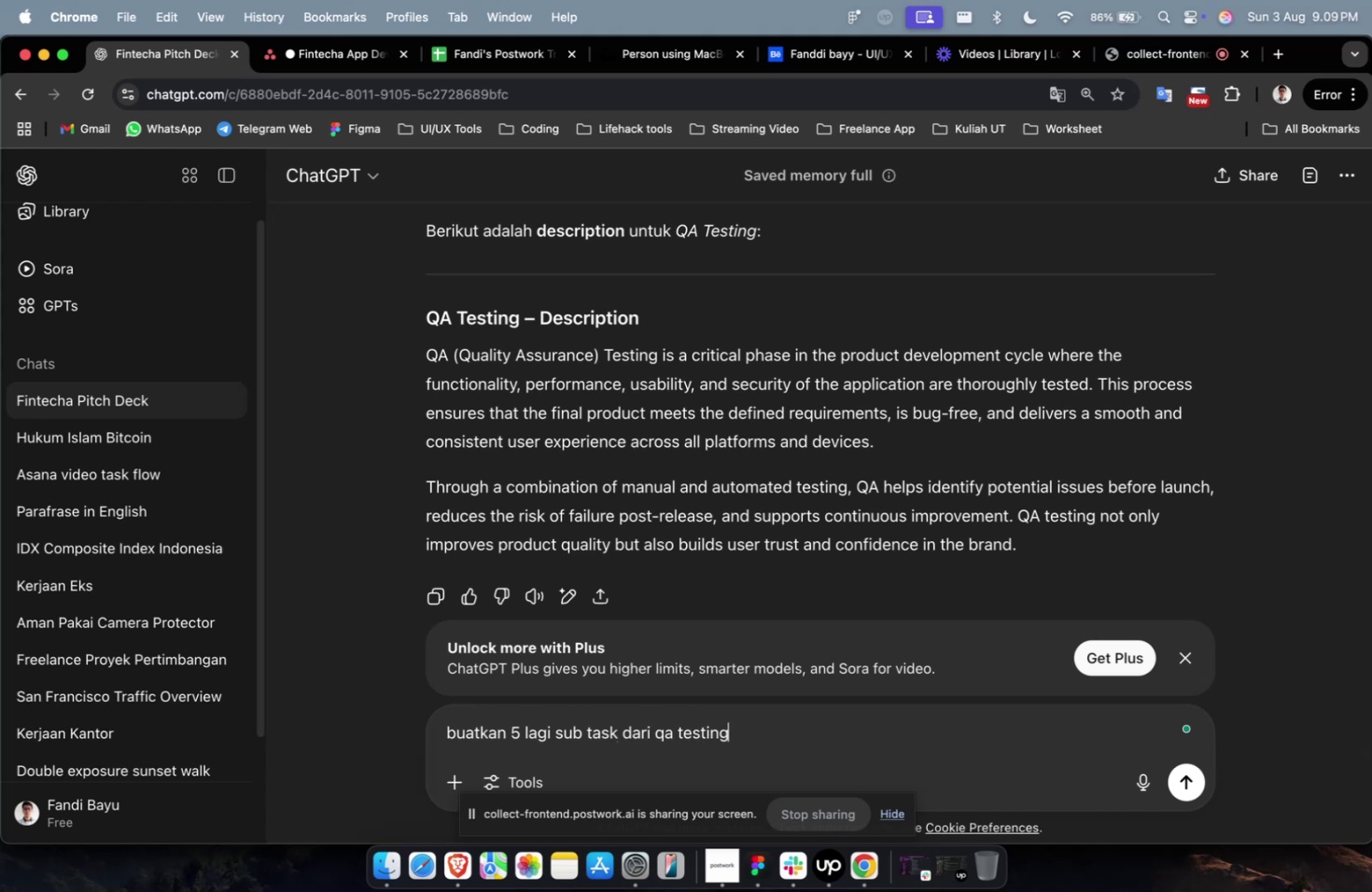 
key(Enter)
 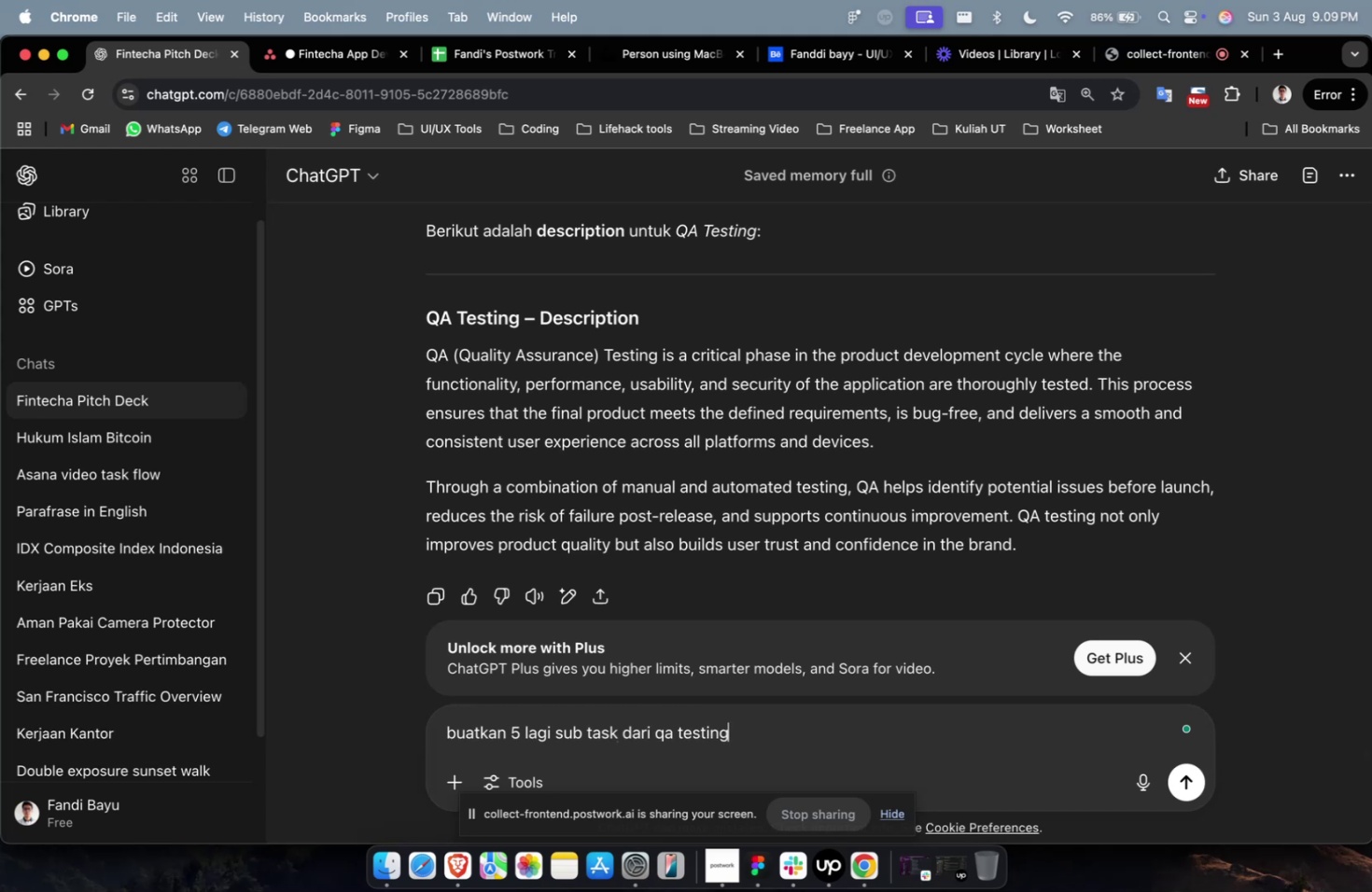 
key(Enter)
 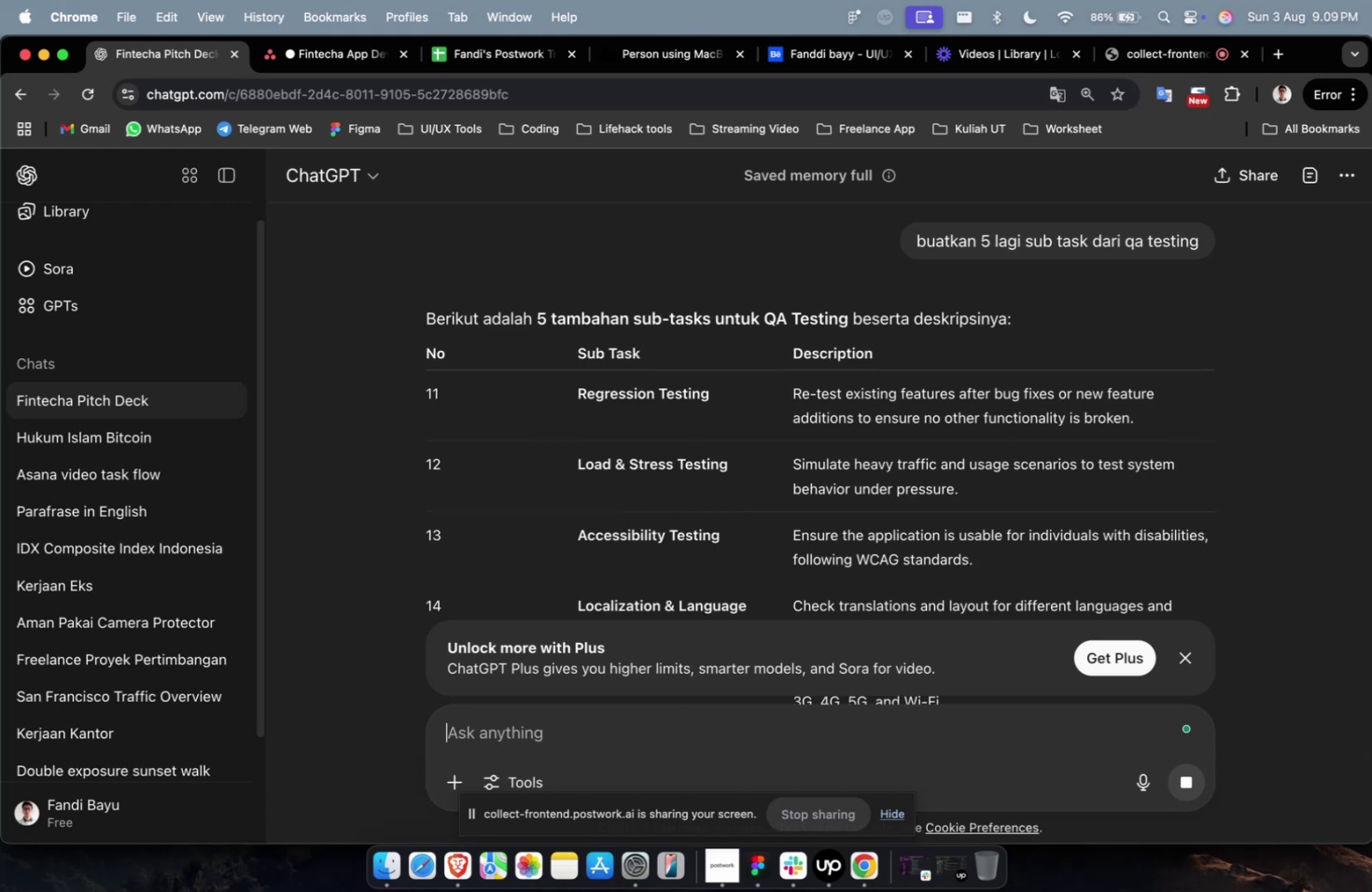 
wait(16.57)
 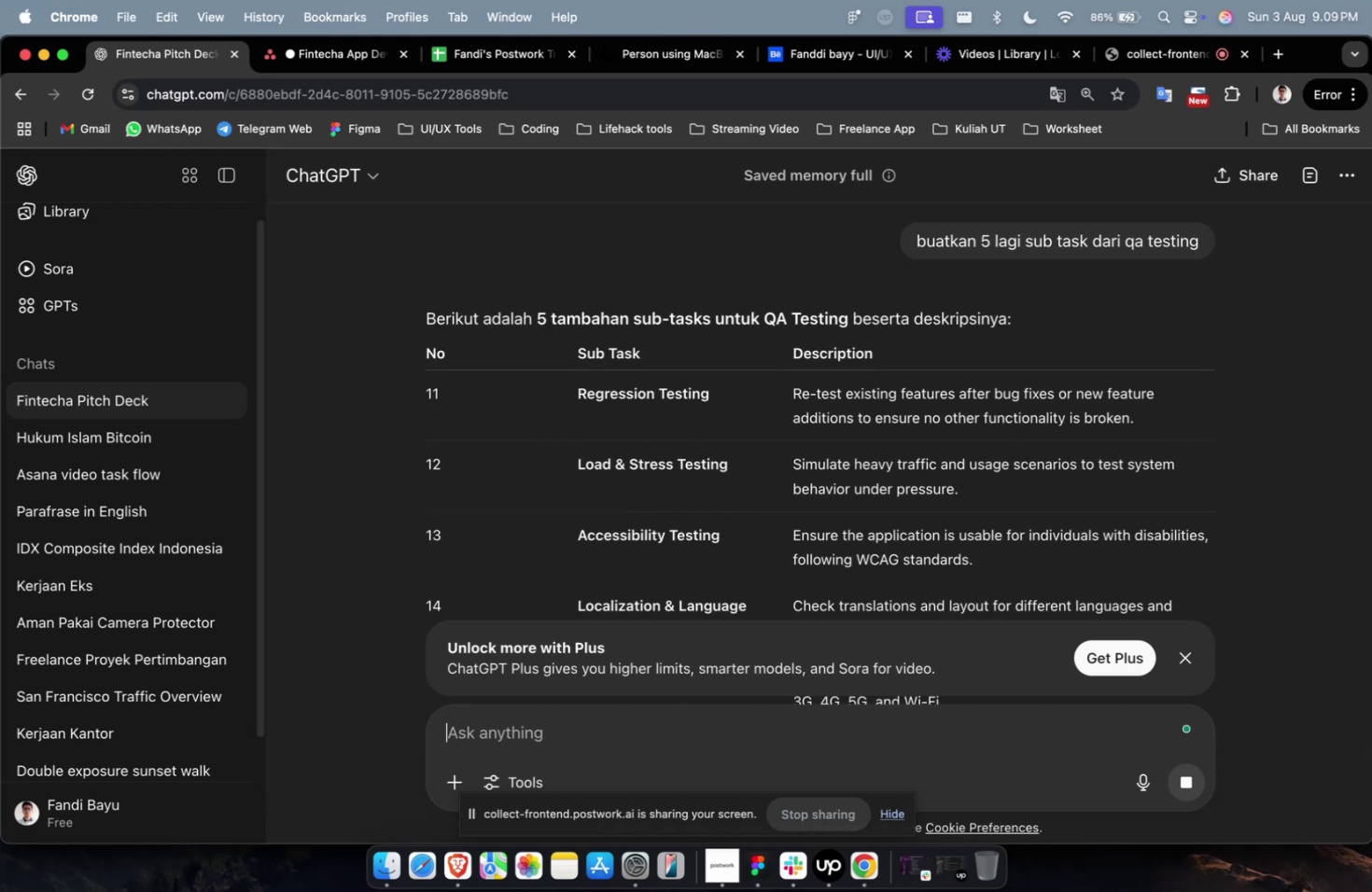 
scroll: coordinate [692, 364], scroll_direction: down, amount: 8.0
 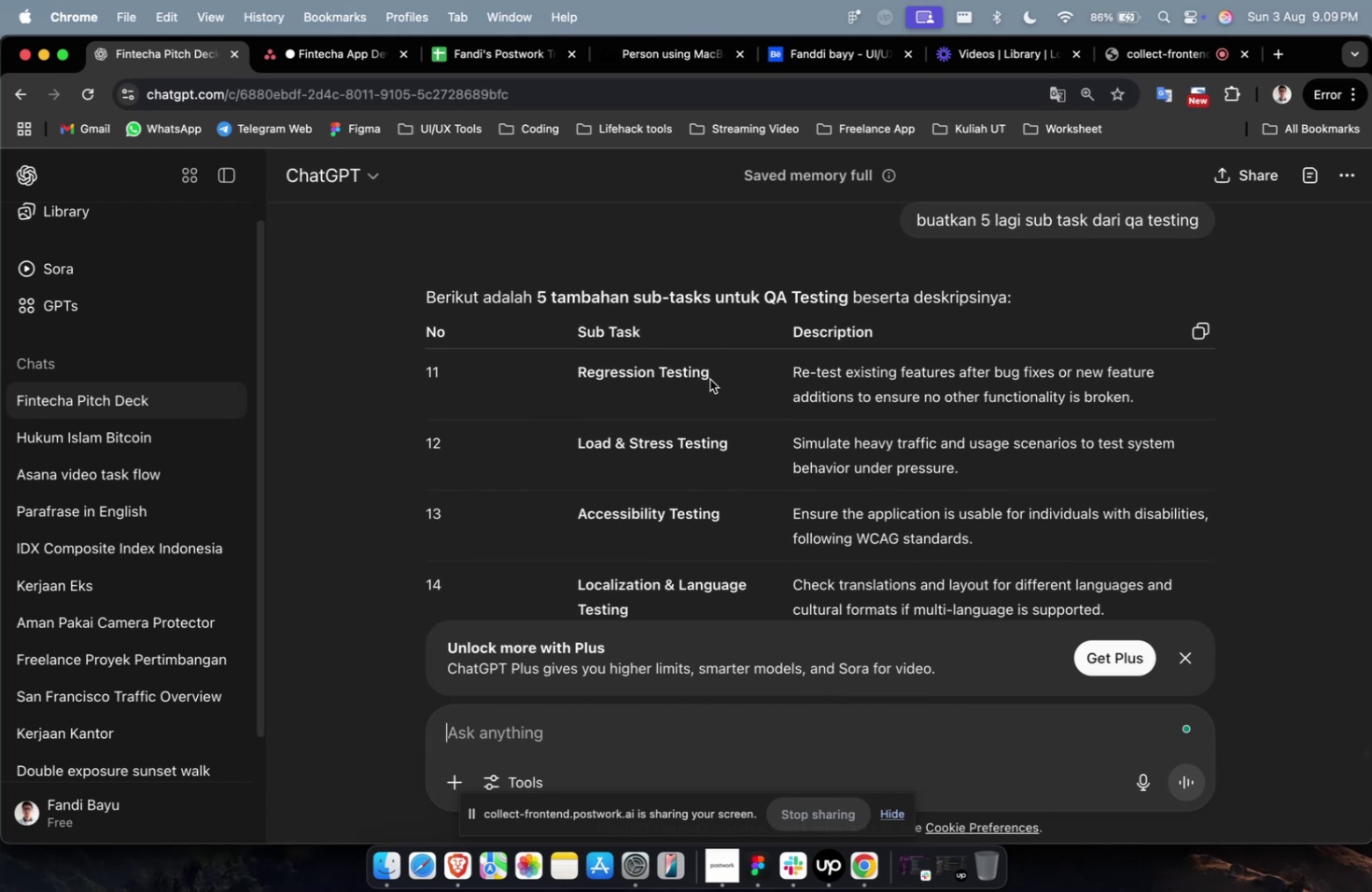 
left_click_drag(start_coordinate=[716, 375], to_coordinate=[571, 377])
 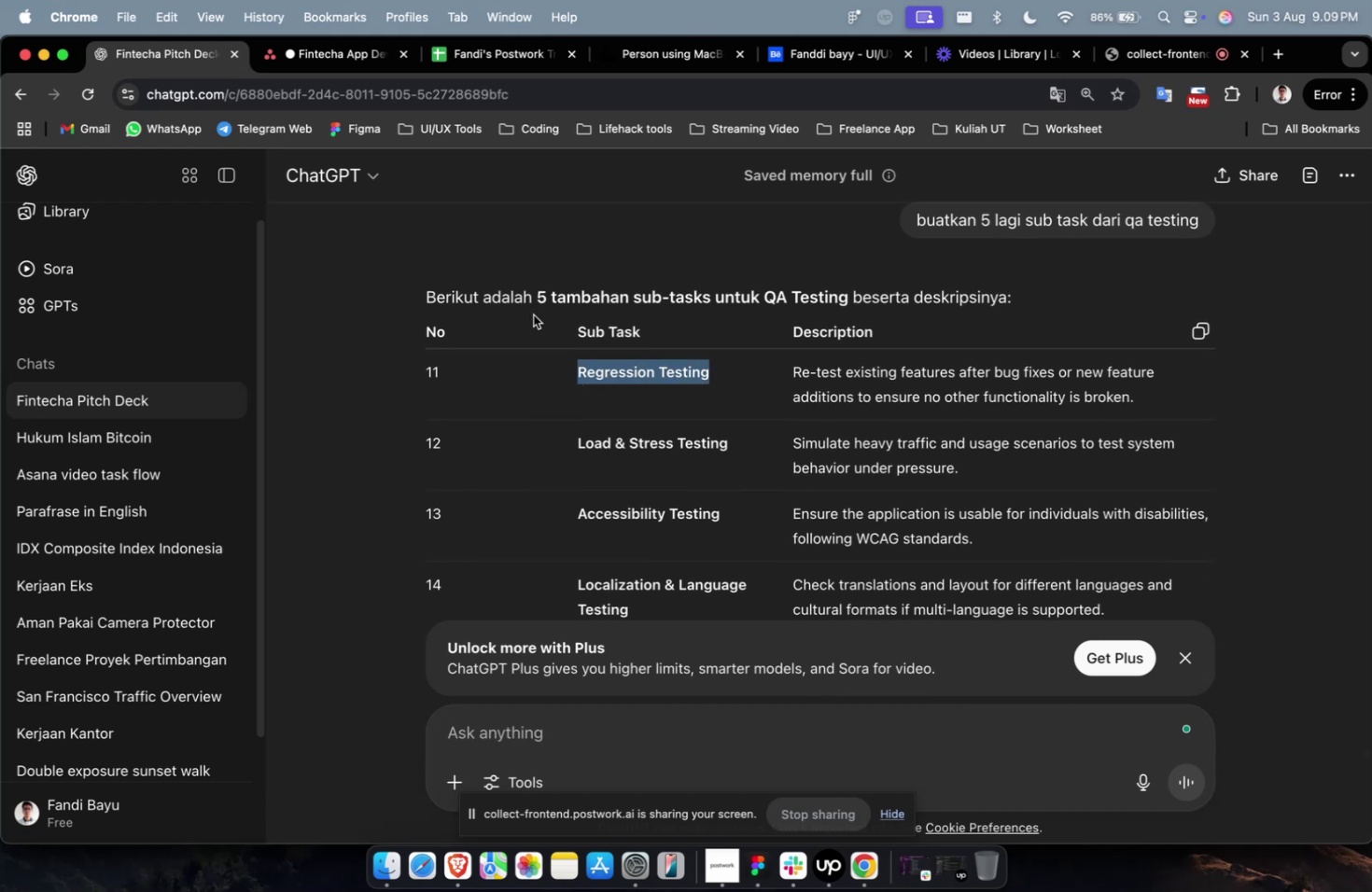 
key(Meta+C)
 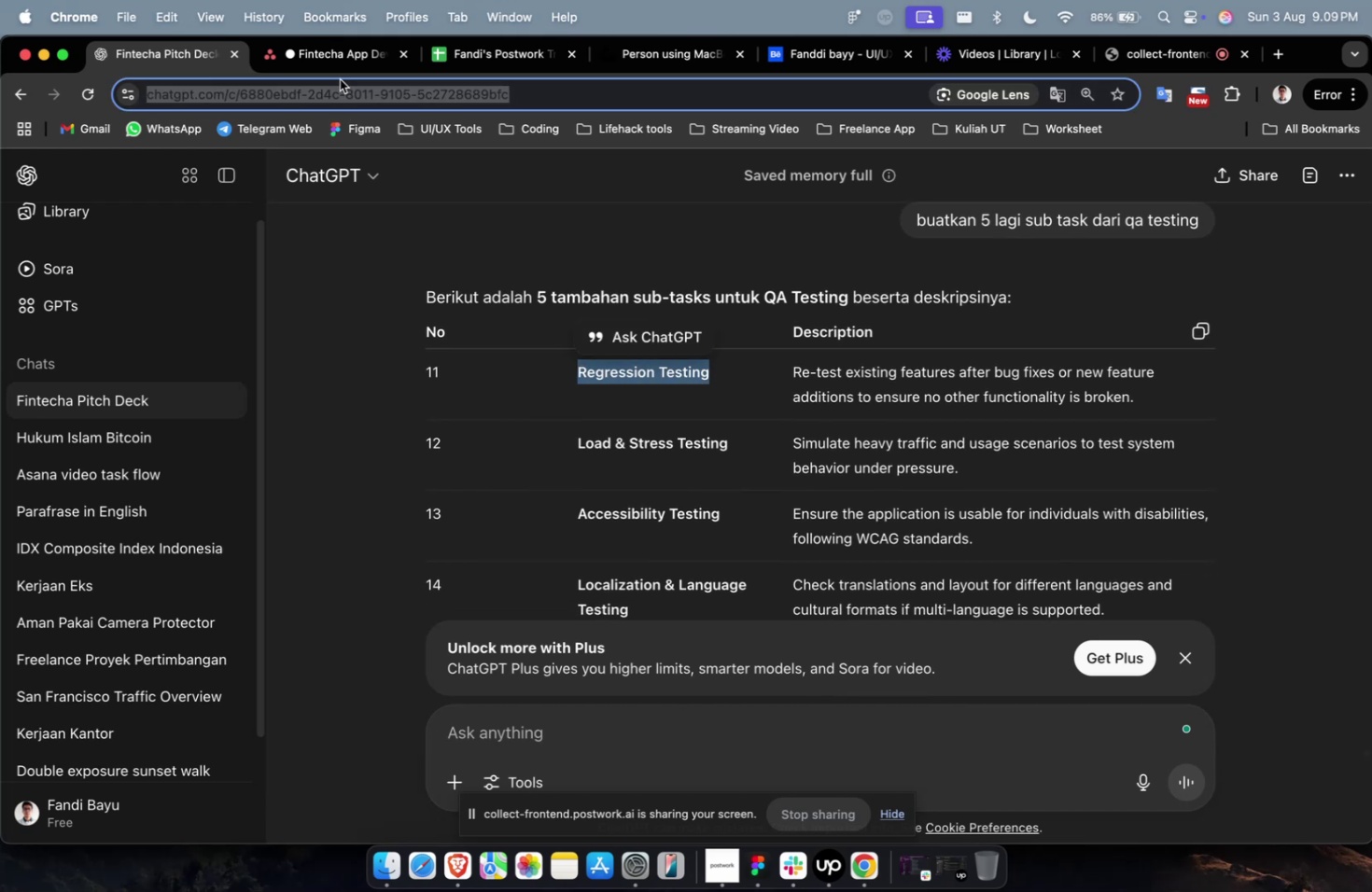 
double_click([340, 77])
 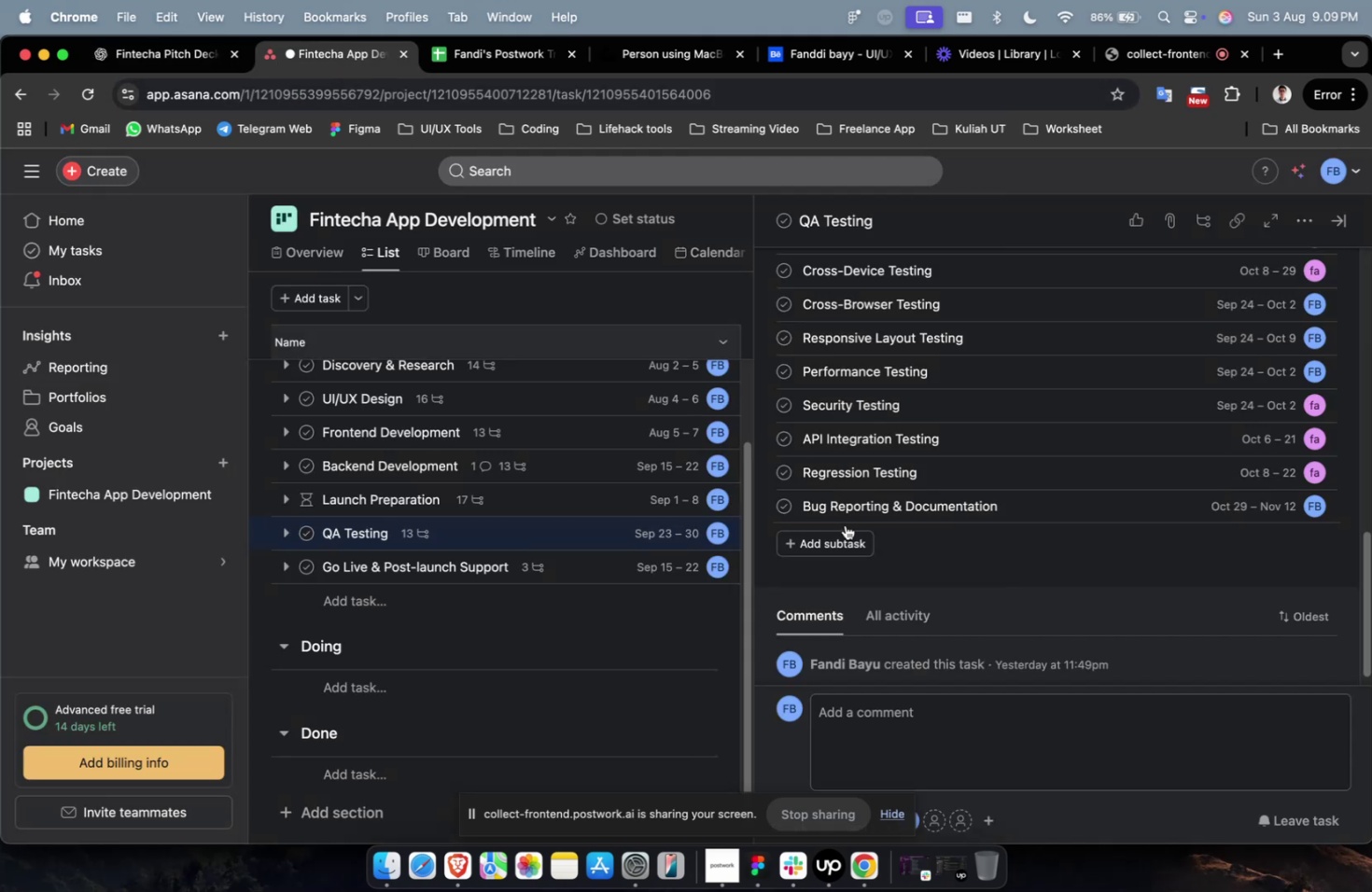 
left_click([833, 534])
 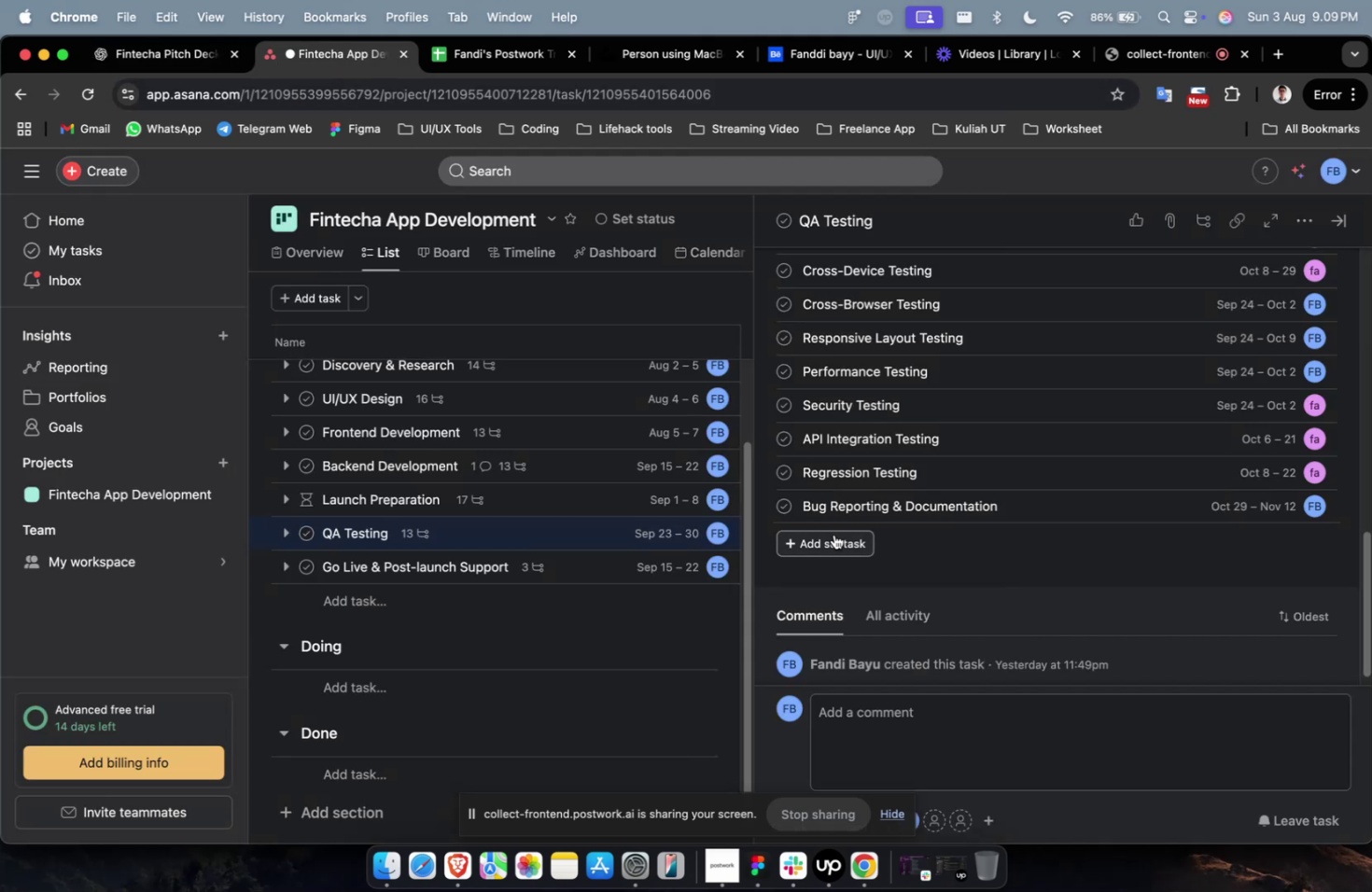 
key(Meta+V)
 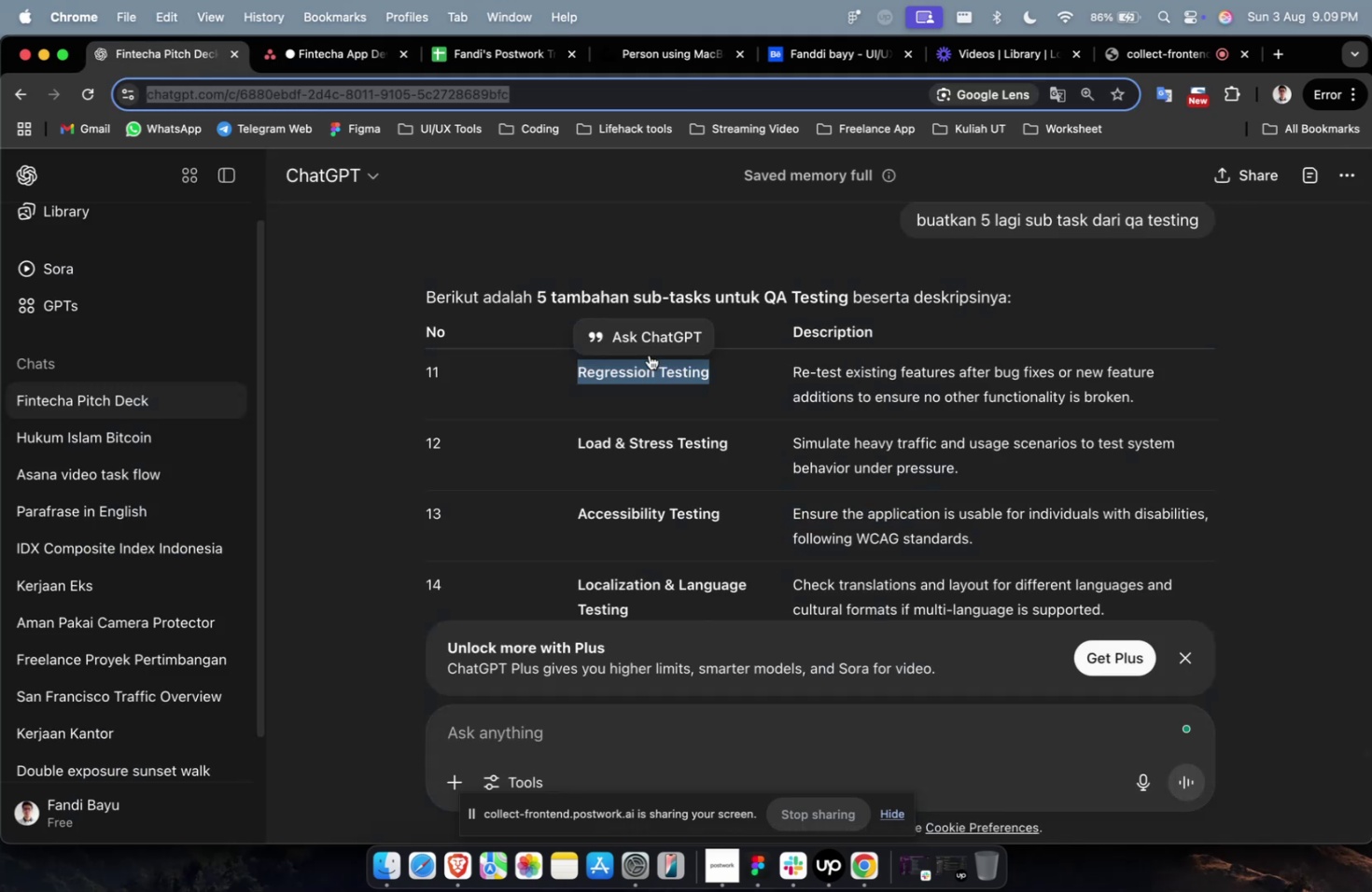 
left_click_drag(start_coordinate=[727, 451], to_coordinate=[604, 427])
 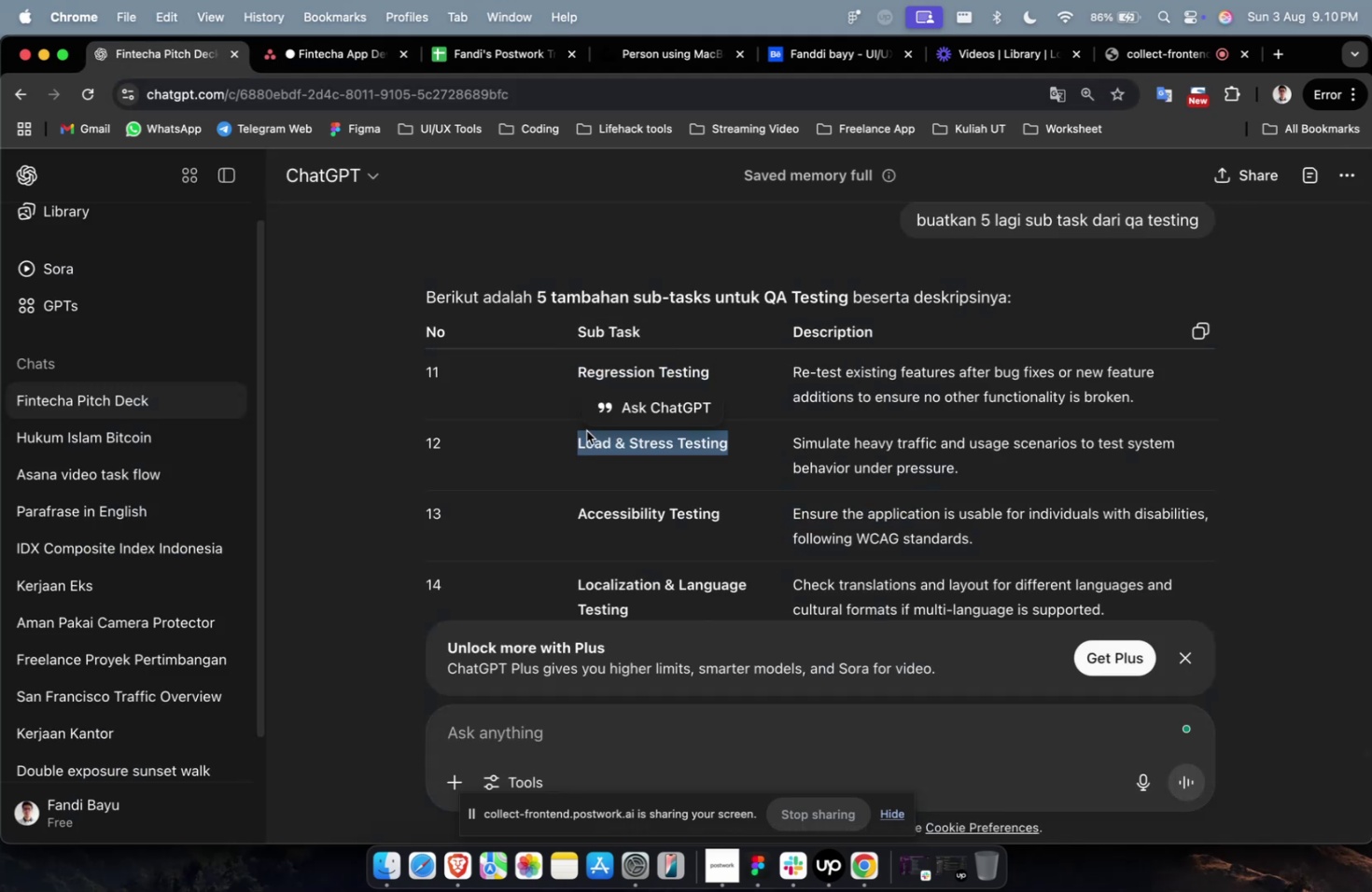 
key(Meta+C)
 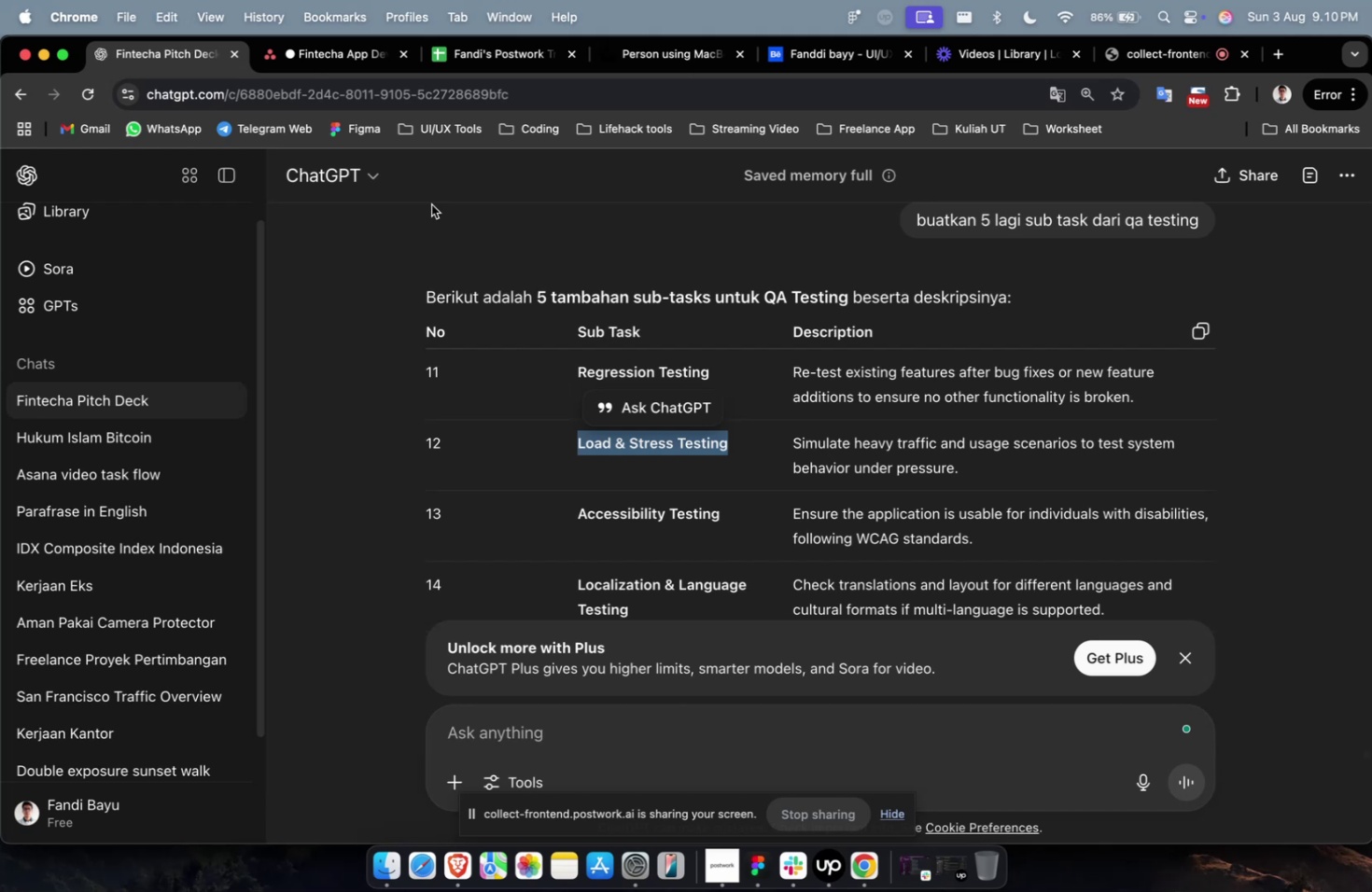 
key(Meta+C)
 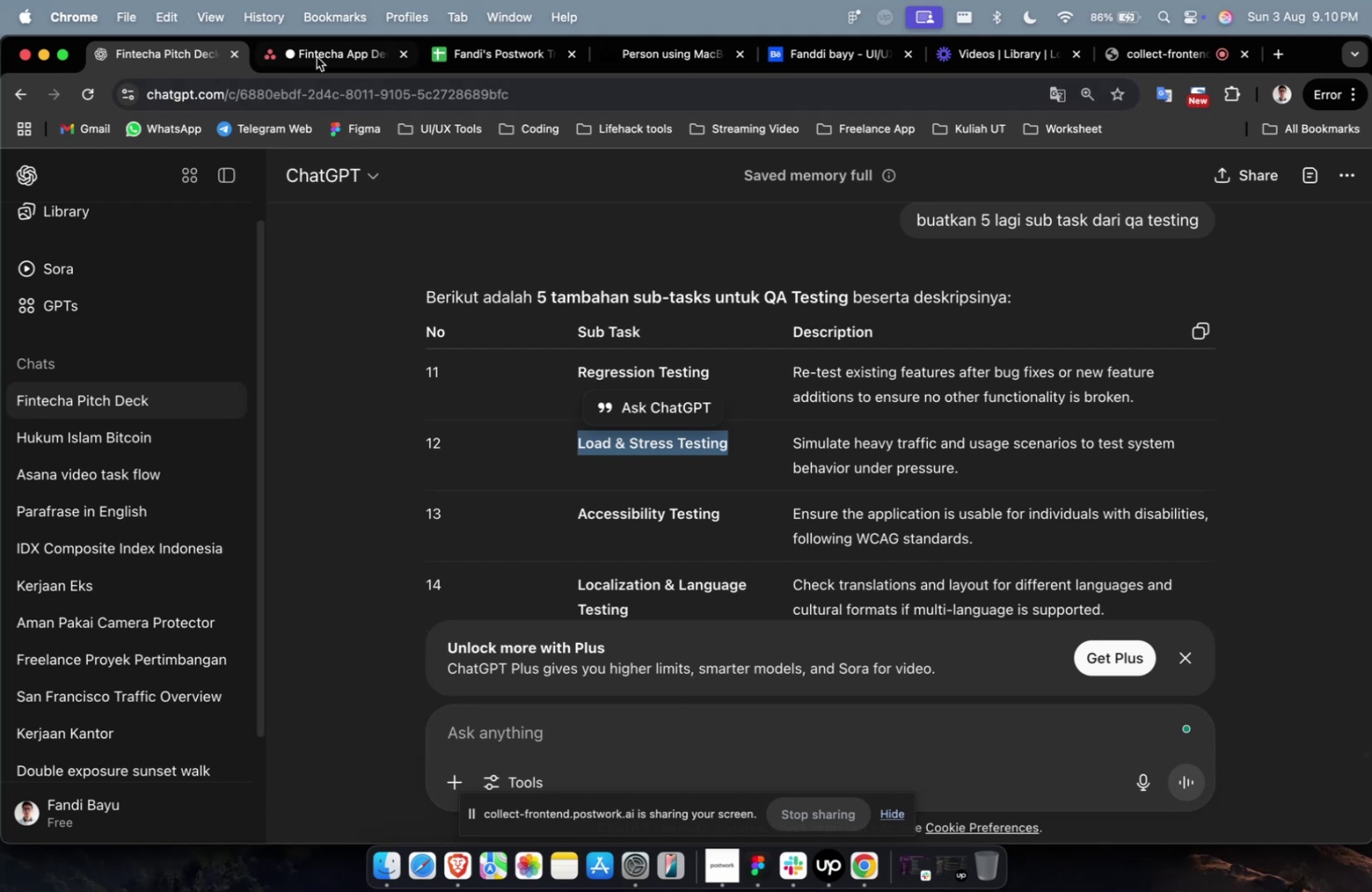 
left_click([314, 52])
 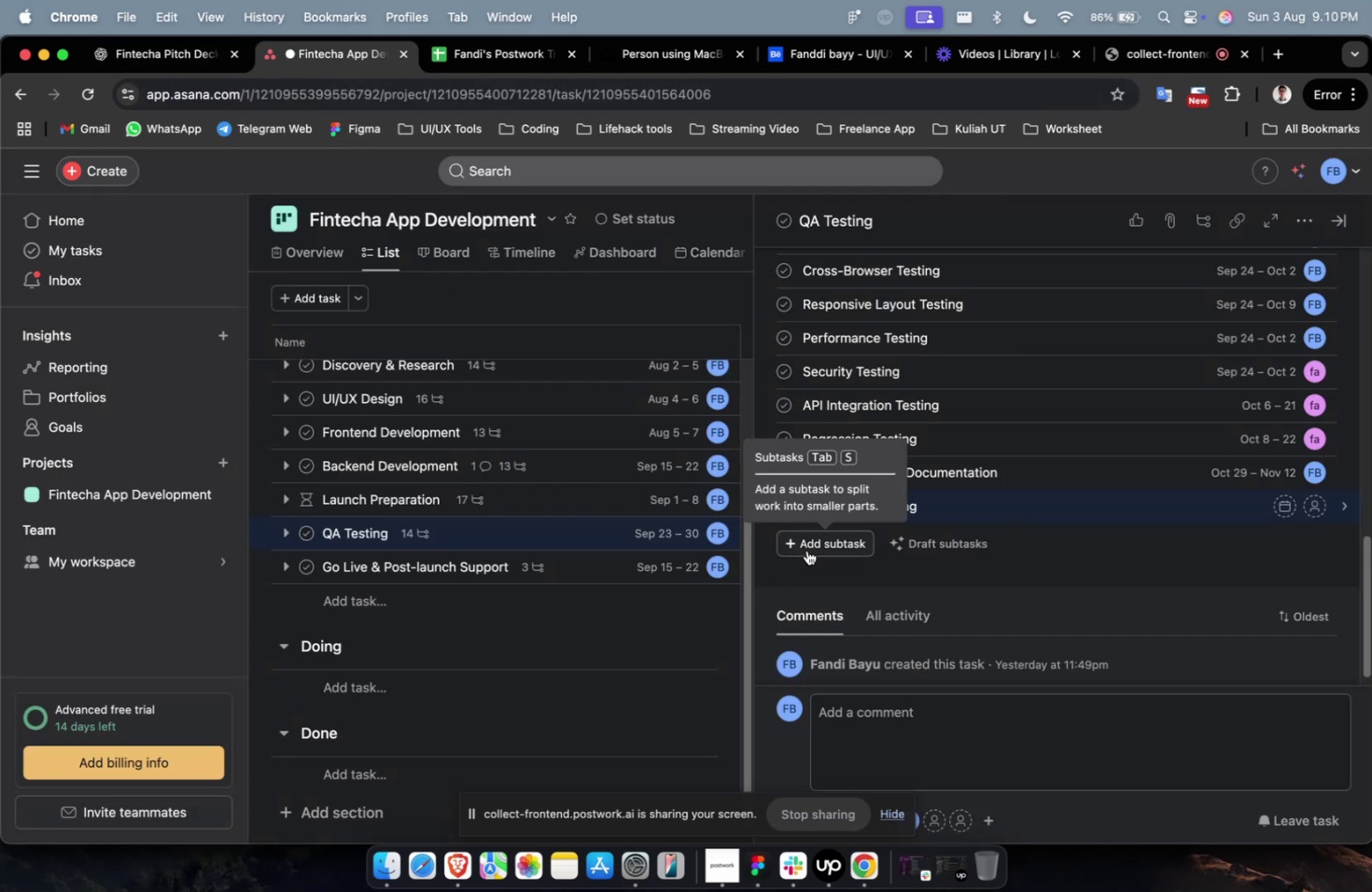 
left_click([806, 550])
 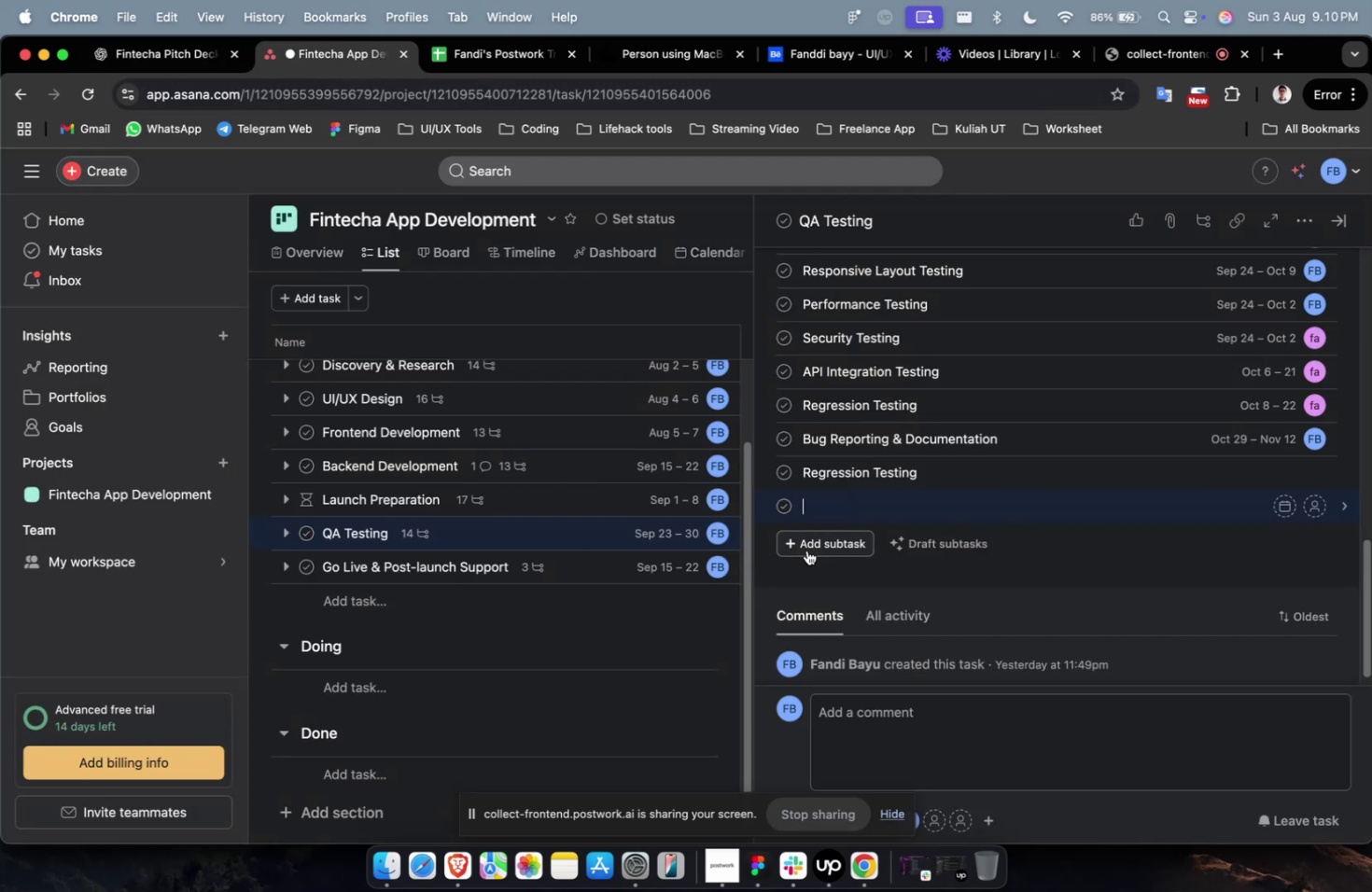 
key(Meta+V)
 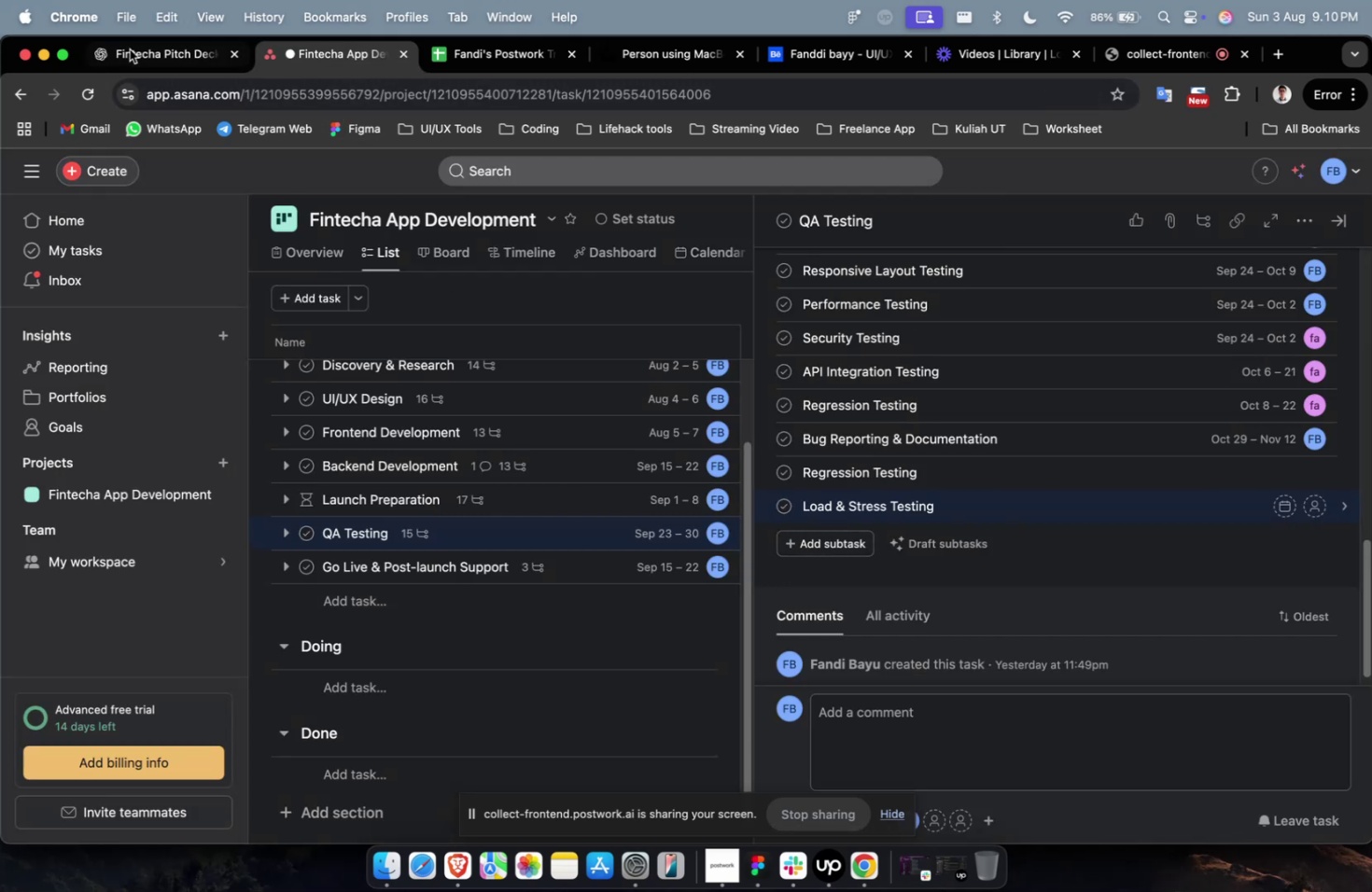 
left_click([128, 48])
 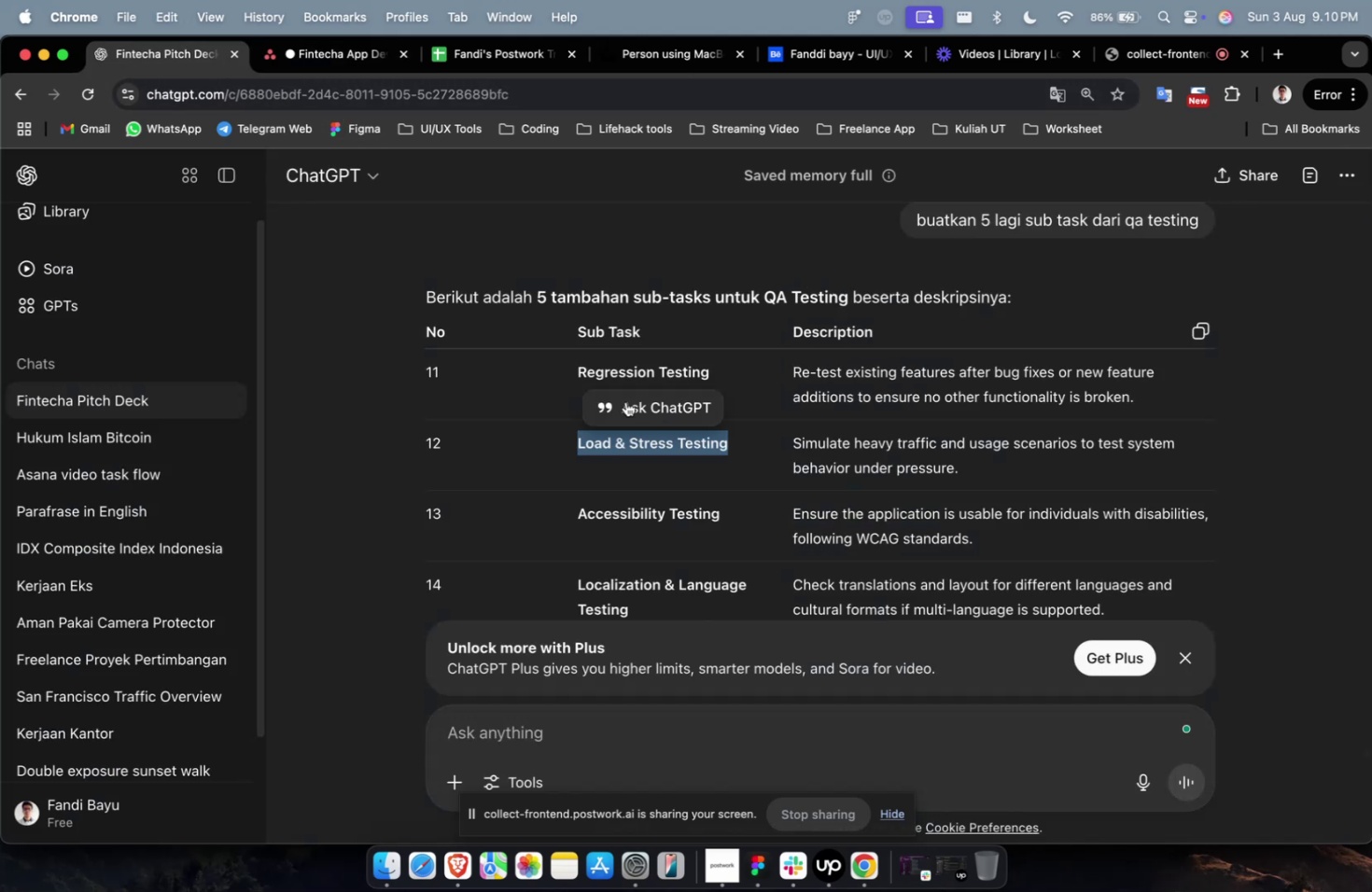 
scroll: coordinate [625, 401], scroll_direction: down, amount: 8.0
 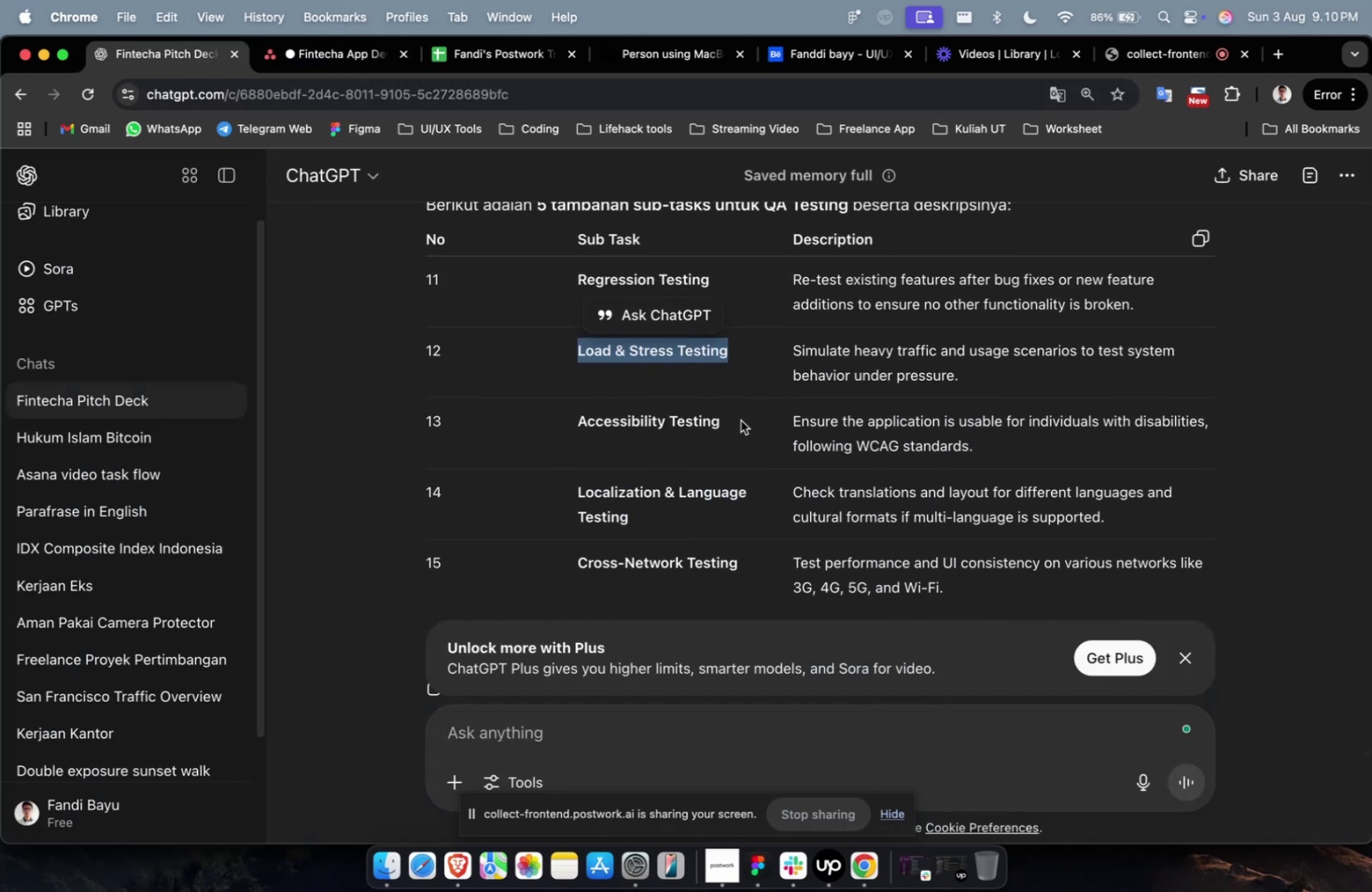 
left_click_drag(start_coordinate=[746, 426], to_coordinate=[570, 423])
 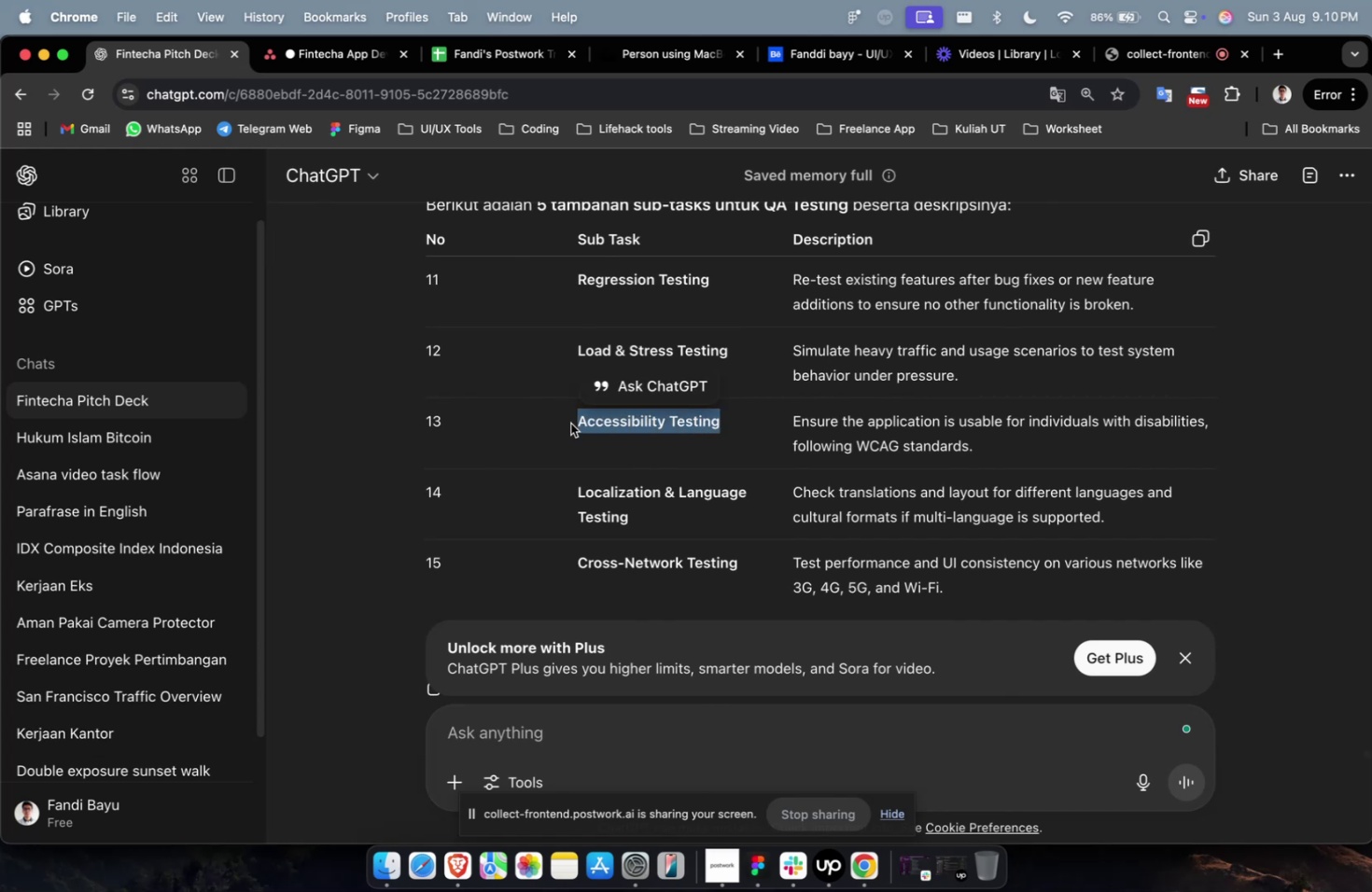 
key(Meta+C)
 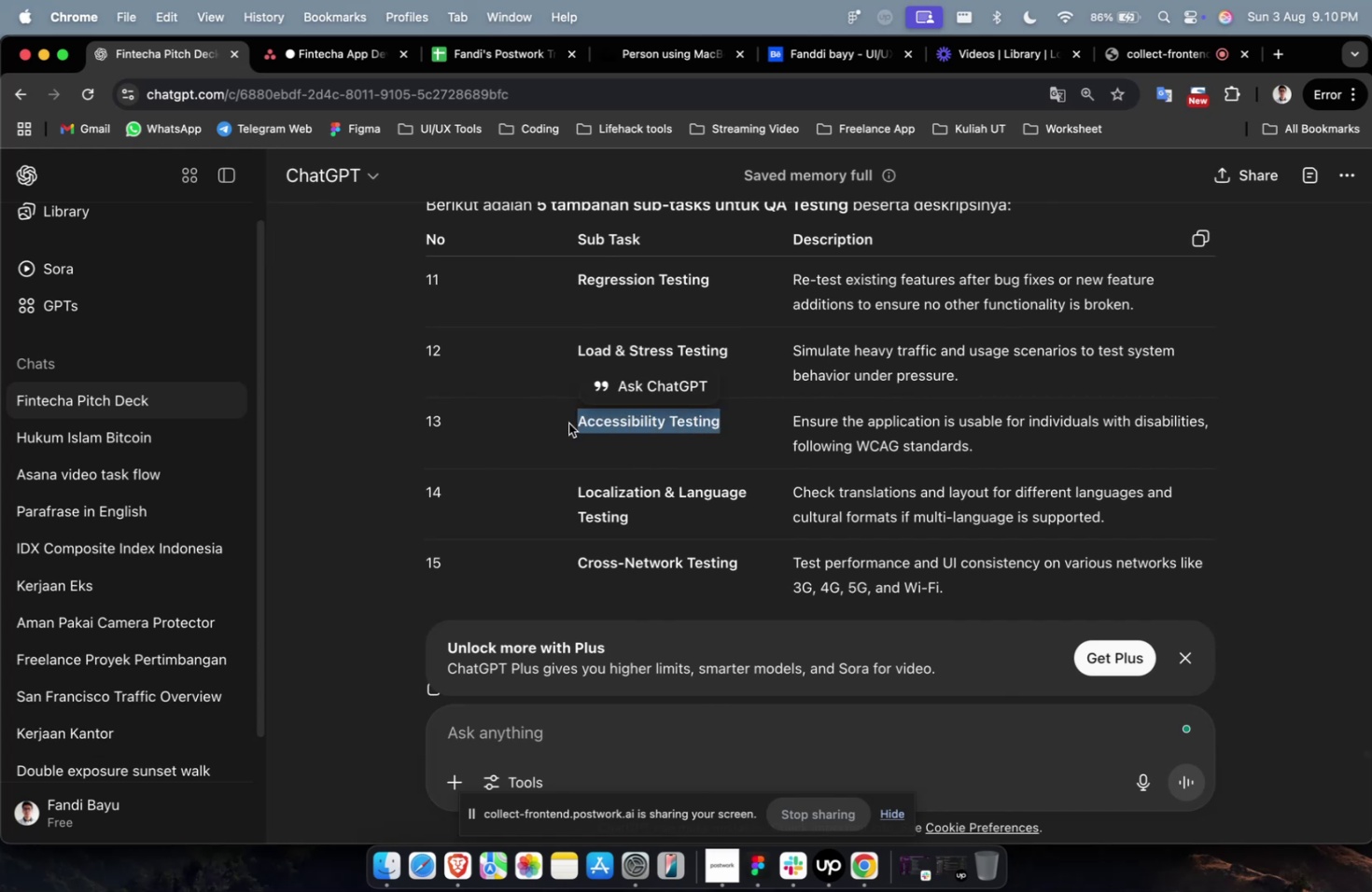 
key(Meta+C)
 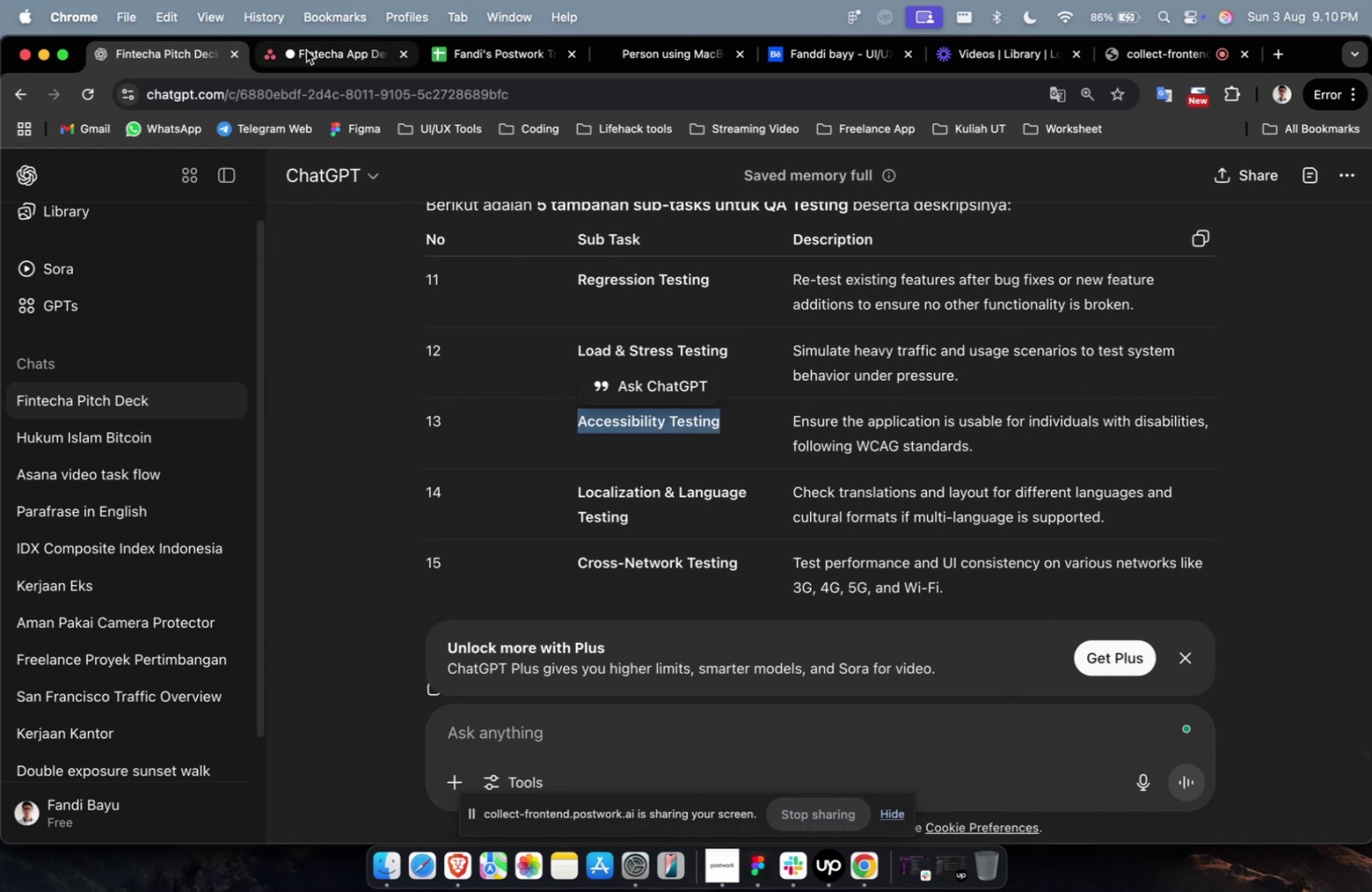 
left_click([305, 54])
 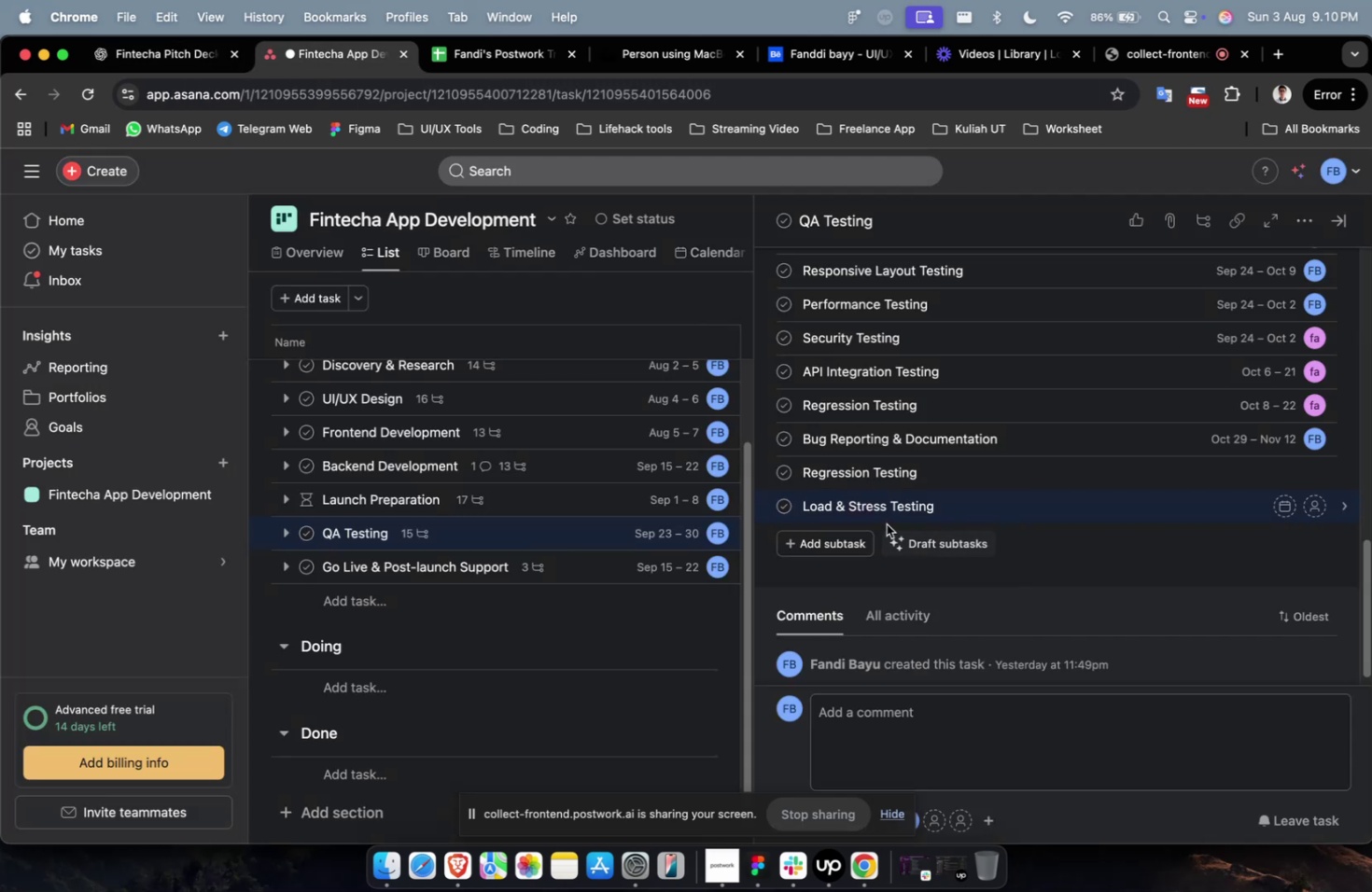 
left_click([851, 537])
 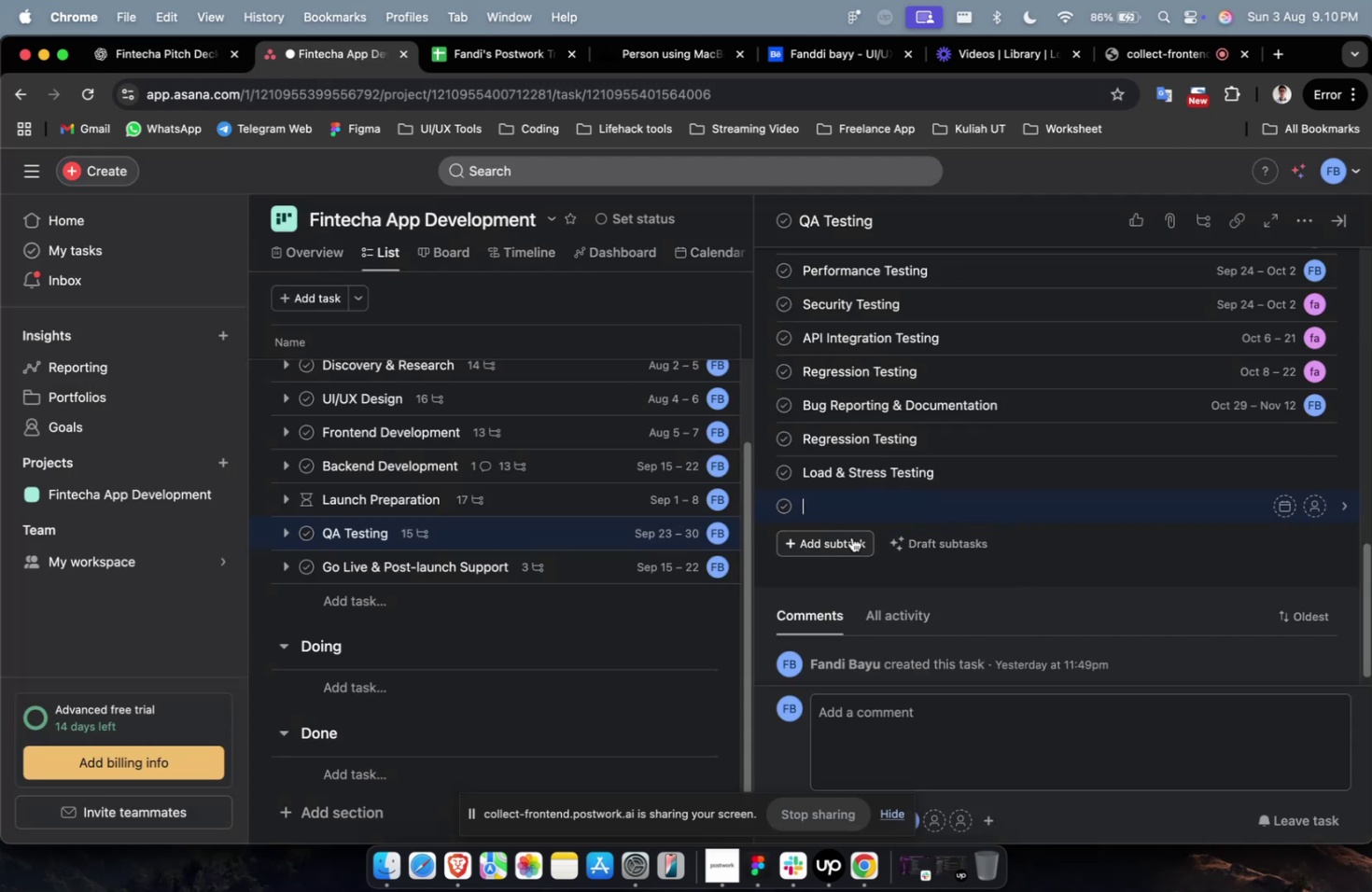 
key(Meta+V)
 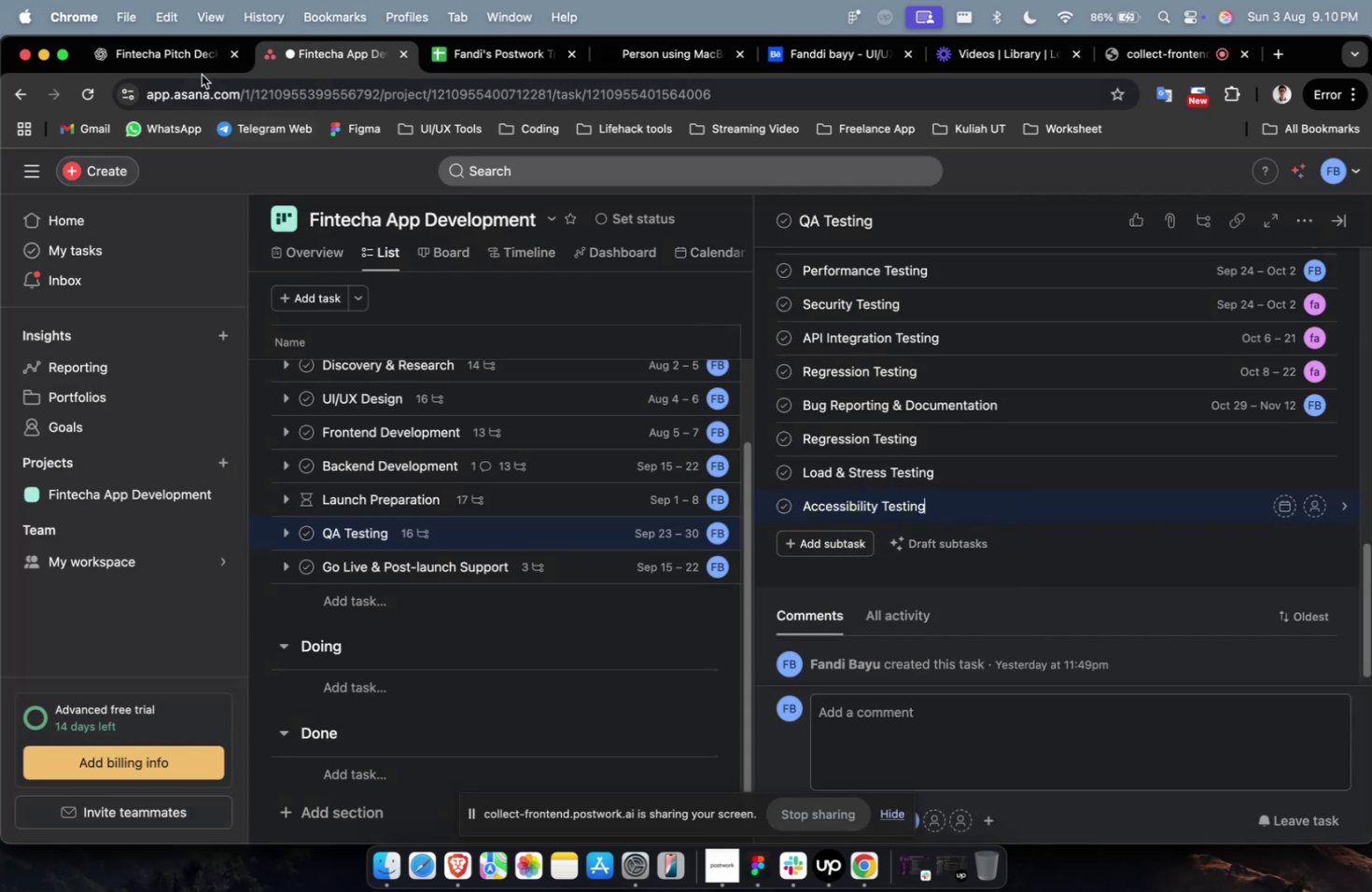 
left_click([185, 62])
 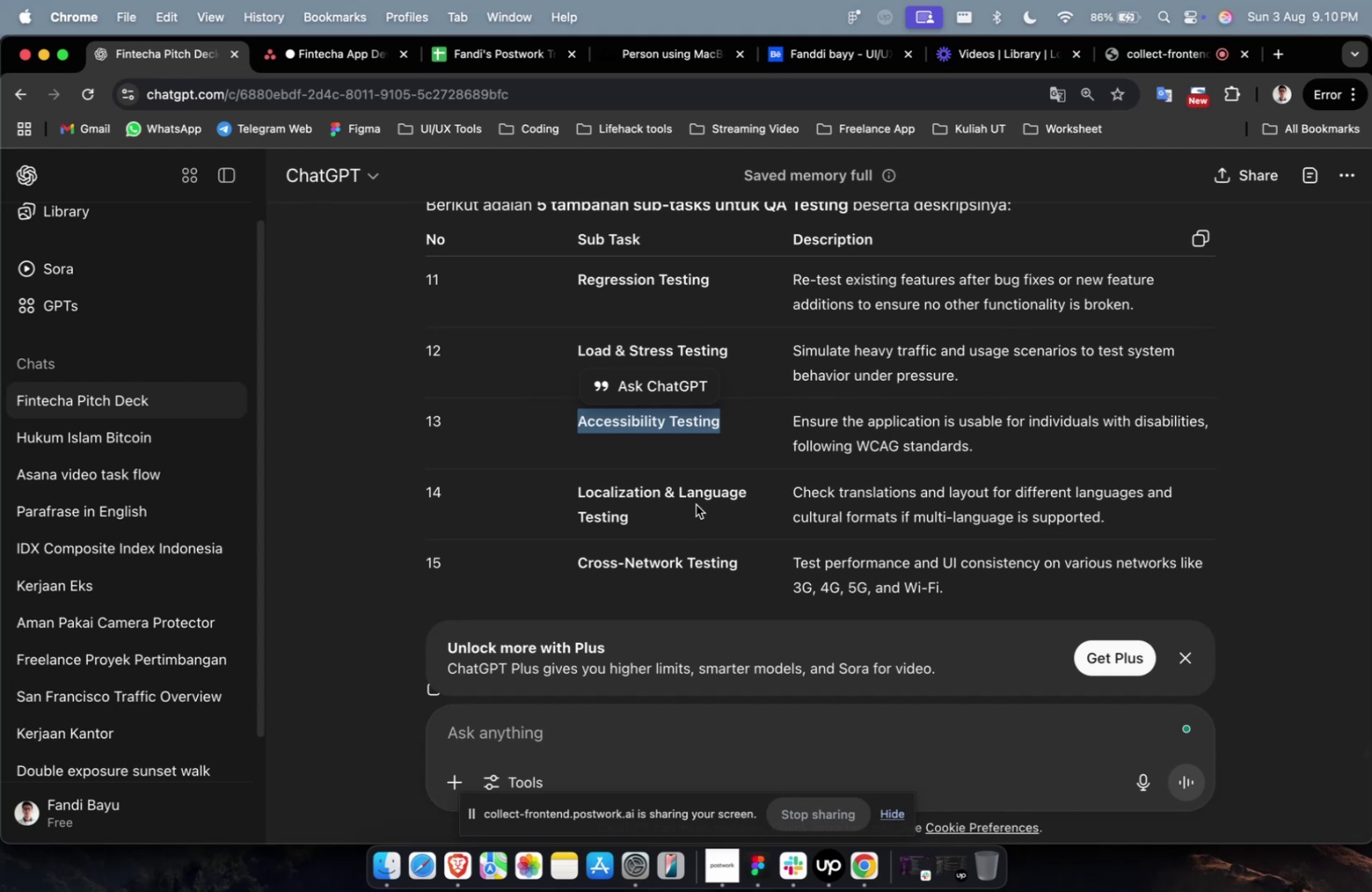 
left_click_drag(start_coordinate=[672, 513], to_coordinate=[556, 483])
 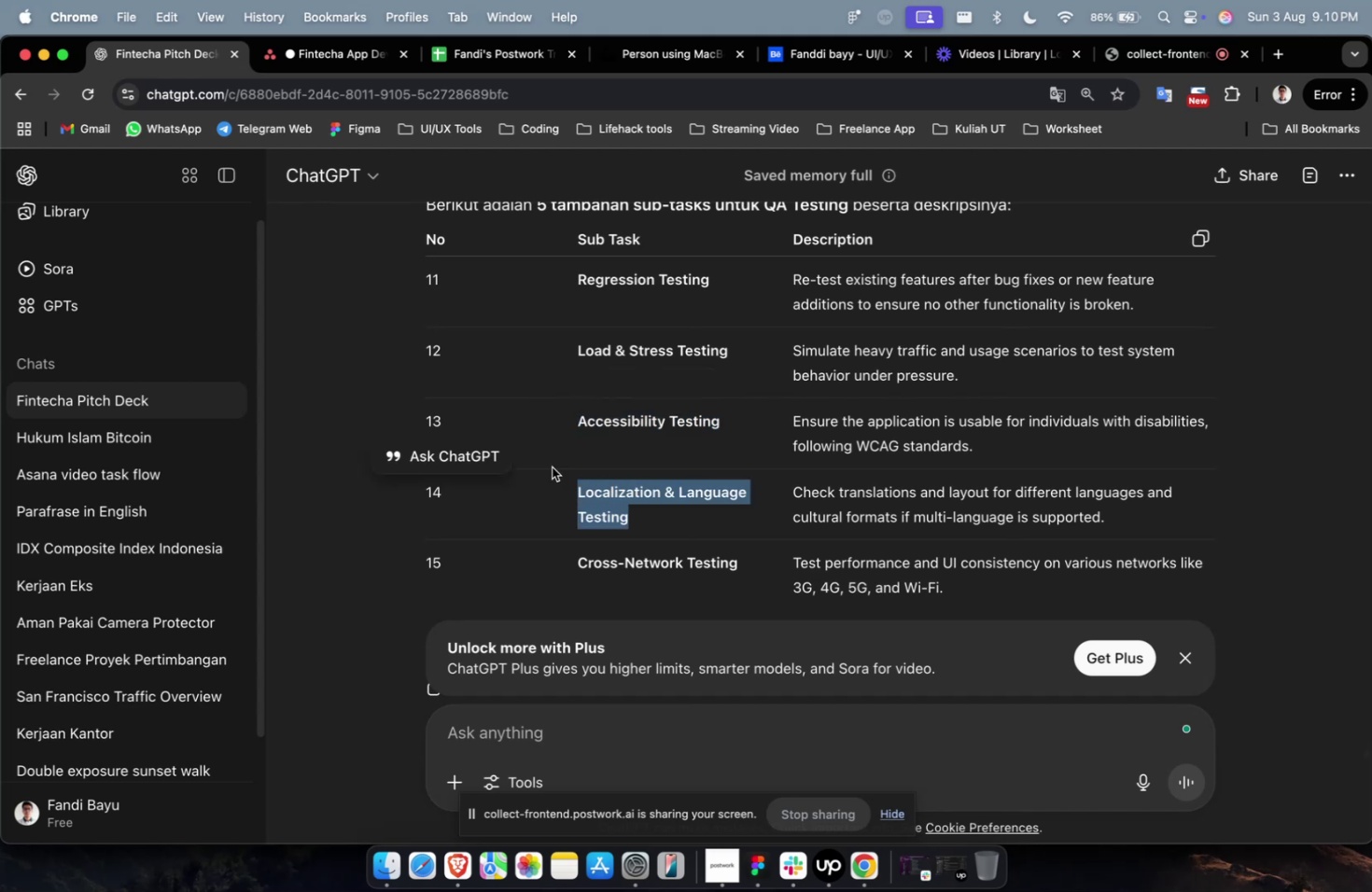 
key(Meta+C)
 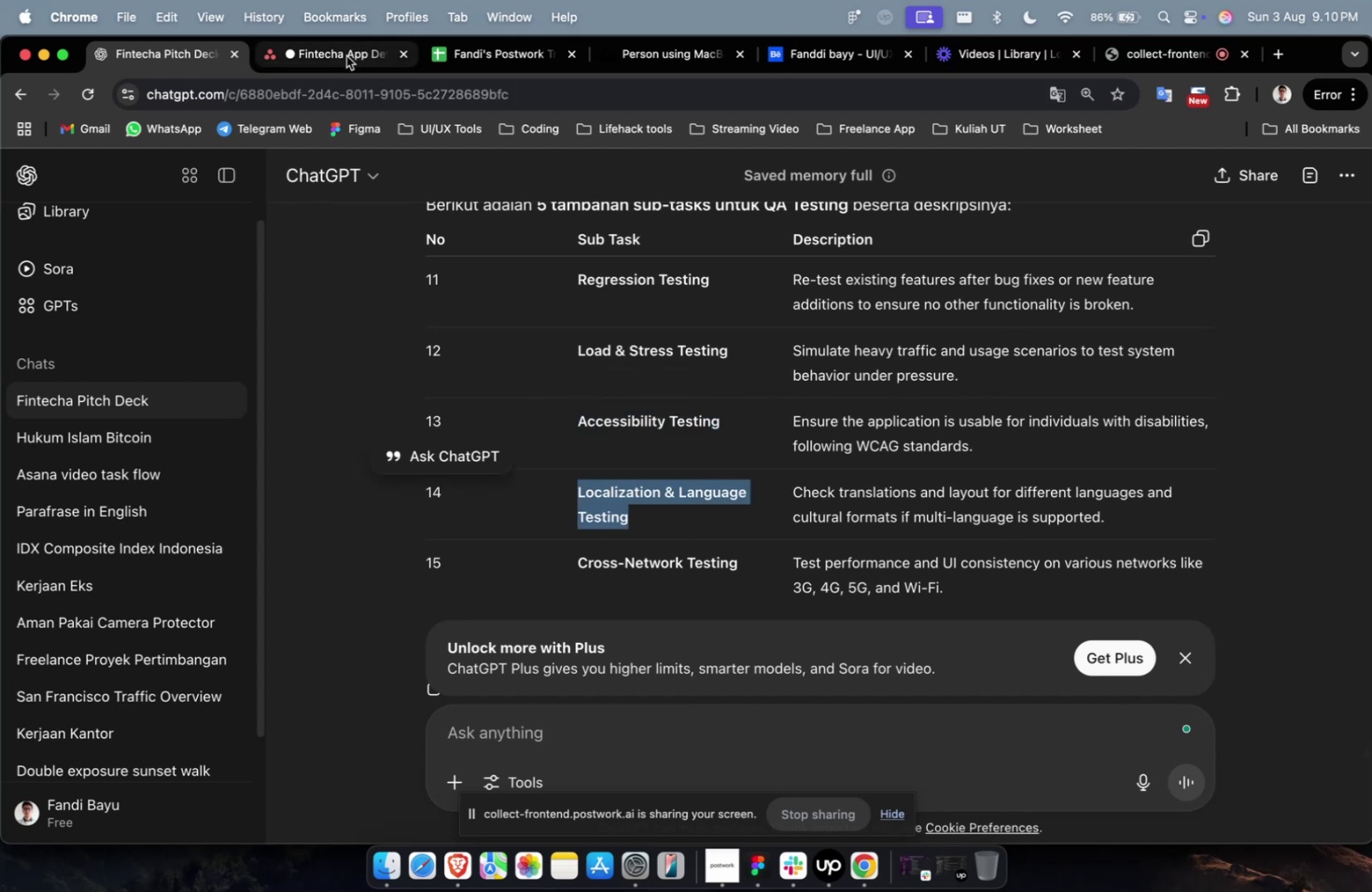 
left_click([346, 56])
 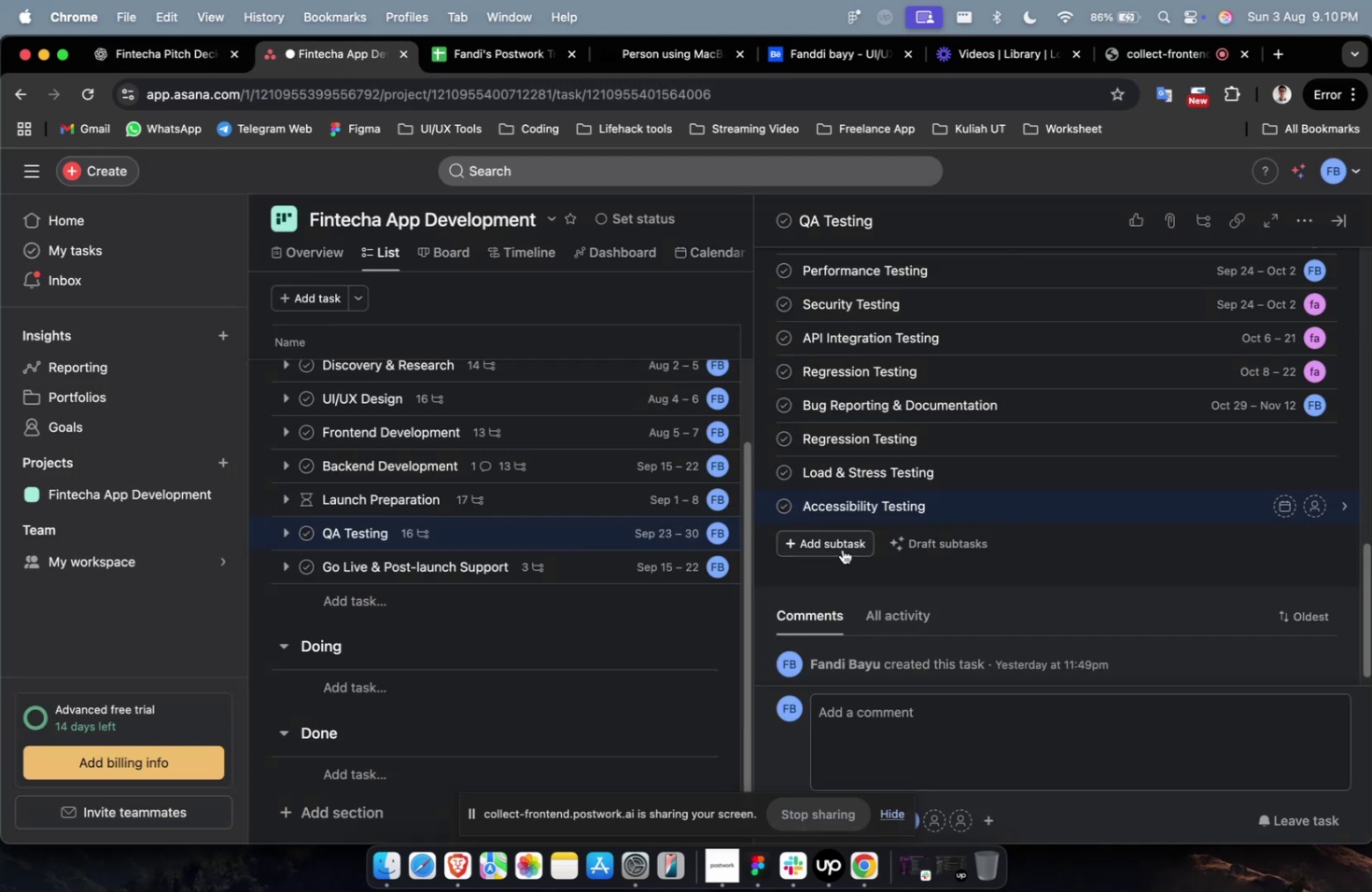 
left_click([837, 544])
 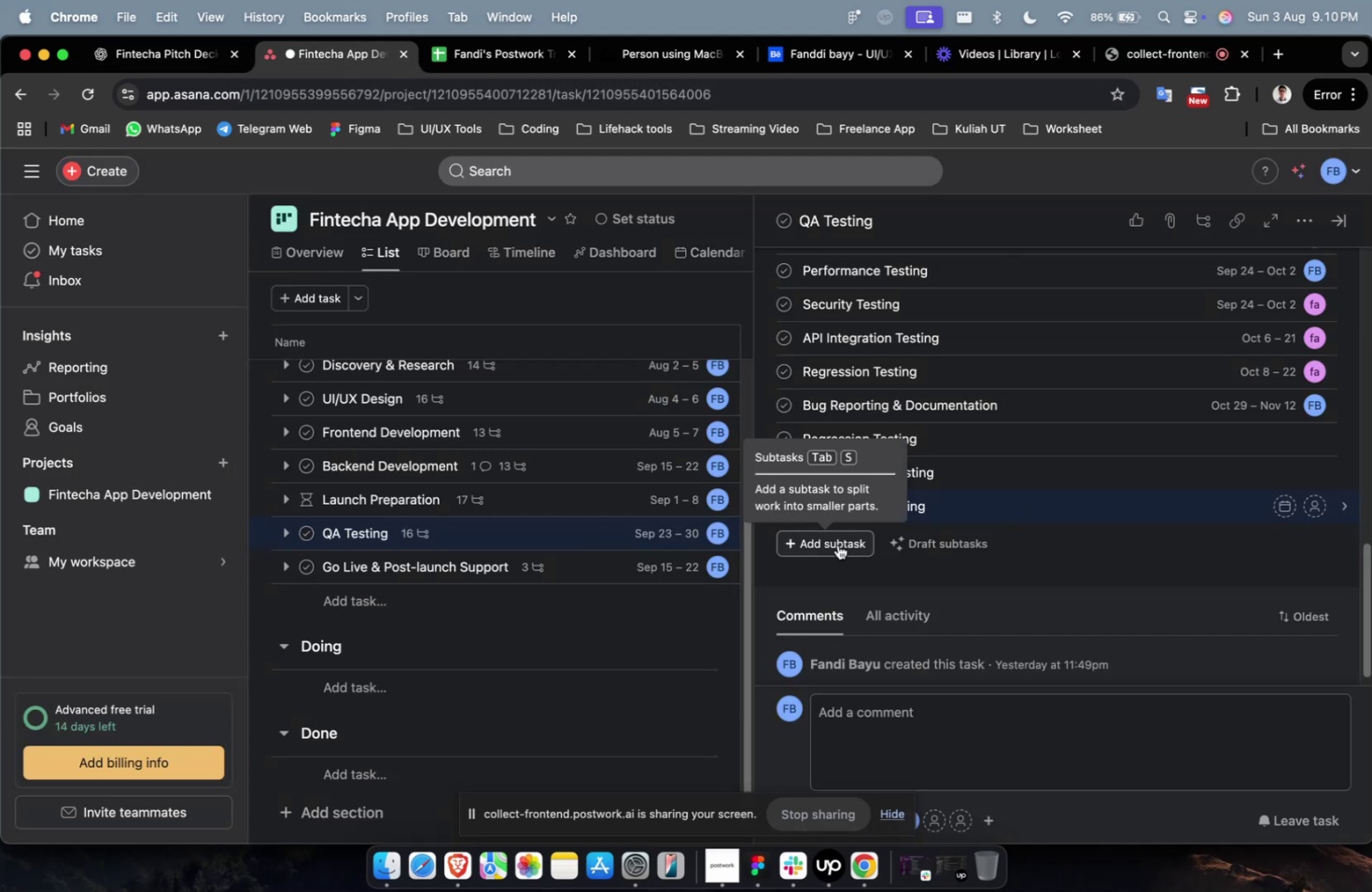 
key(Meta+V)
 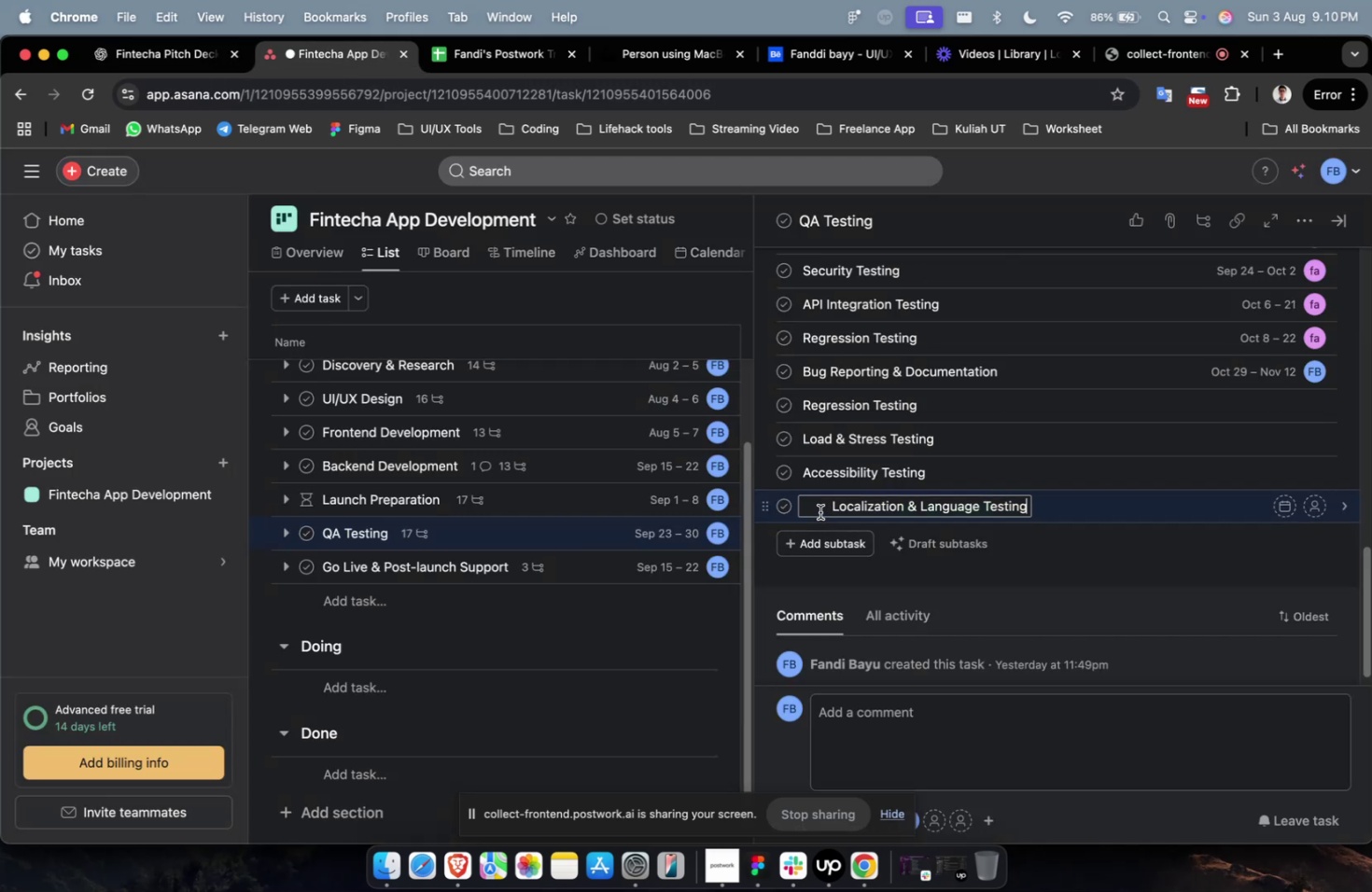 
left_click([823, 510])
 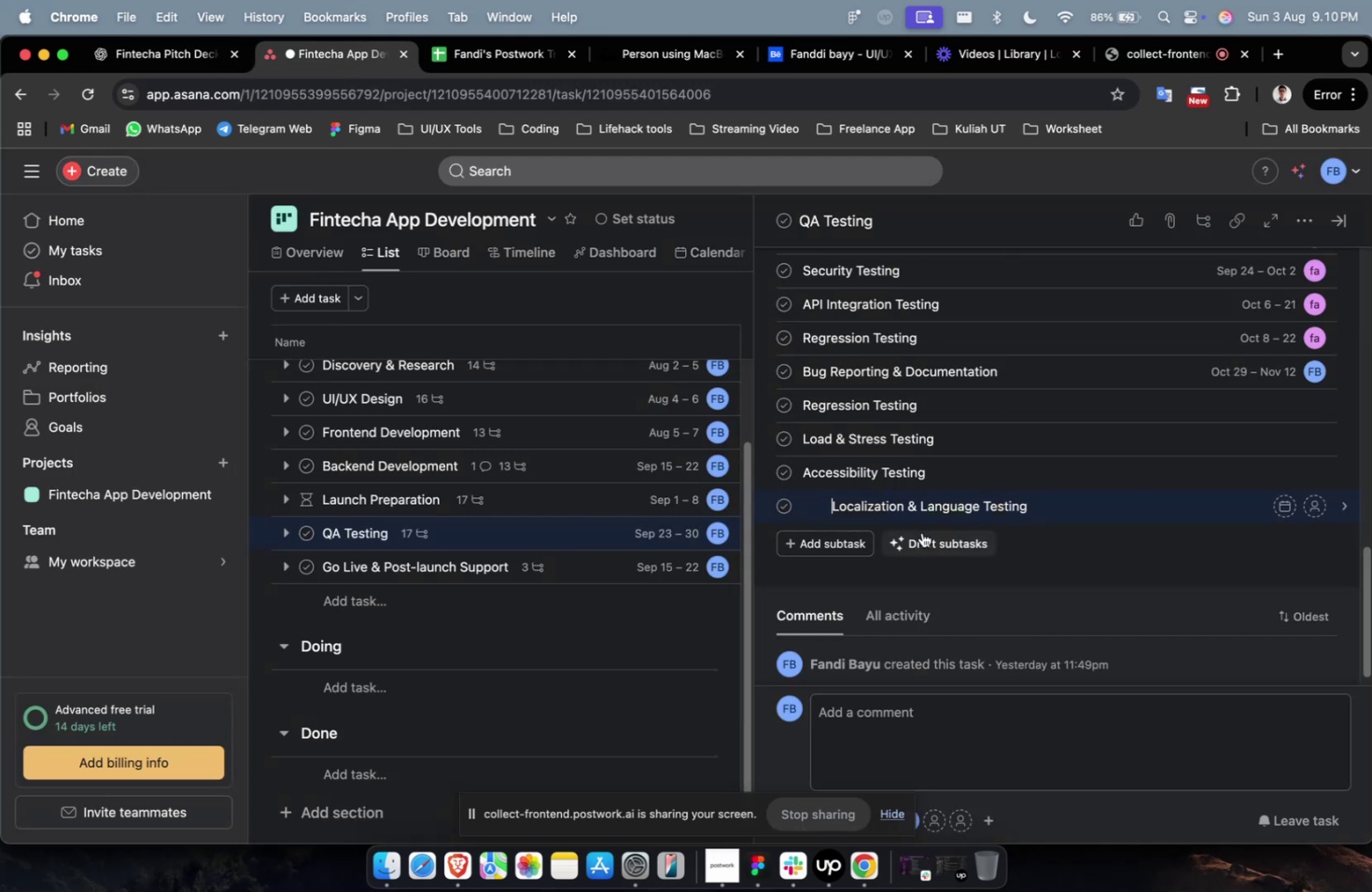 
key(Backspace)
 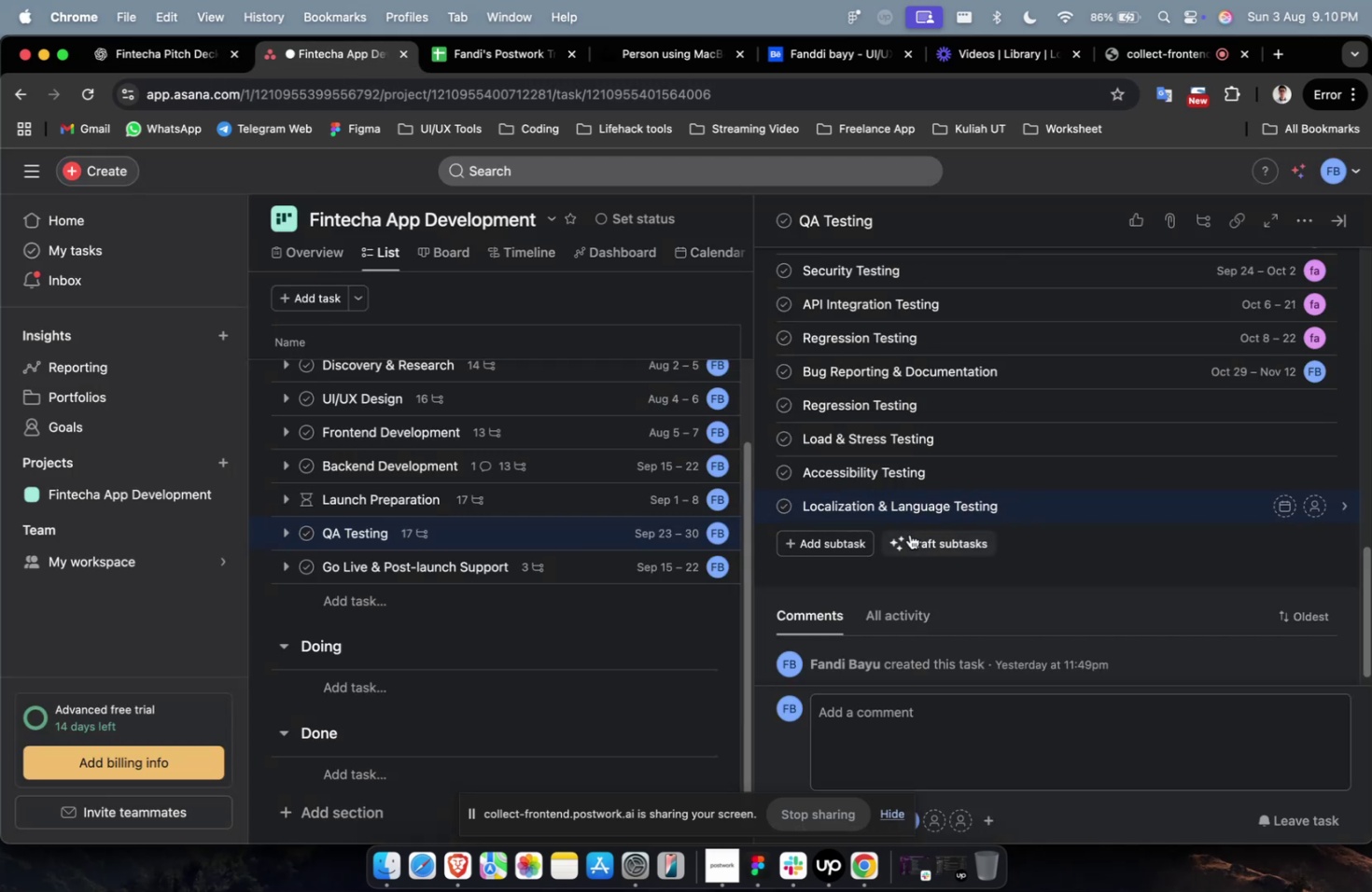 
left_click([832, 536])
 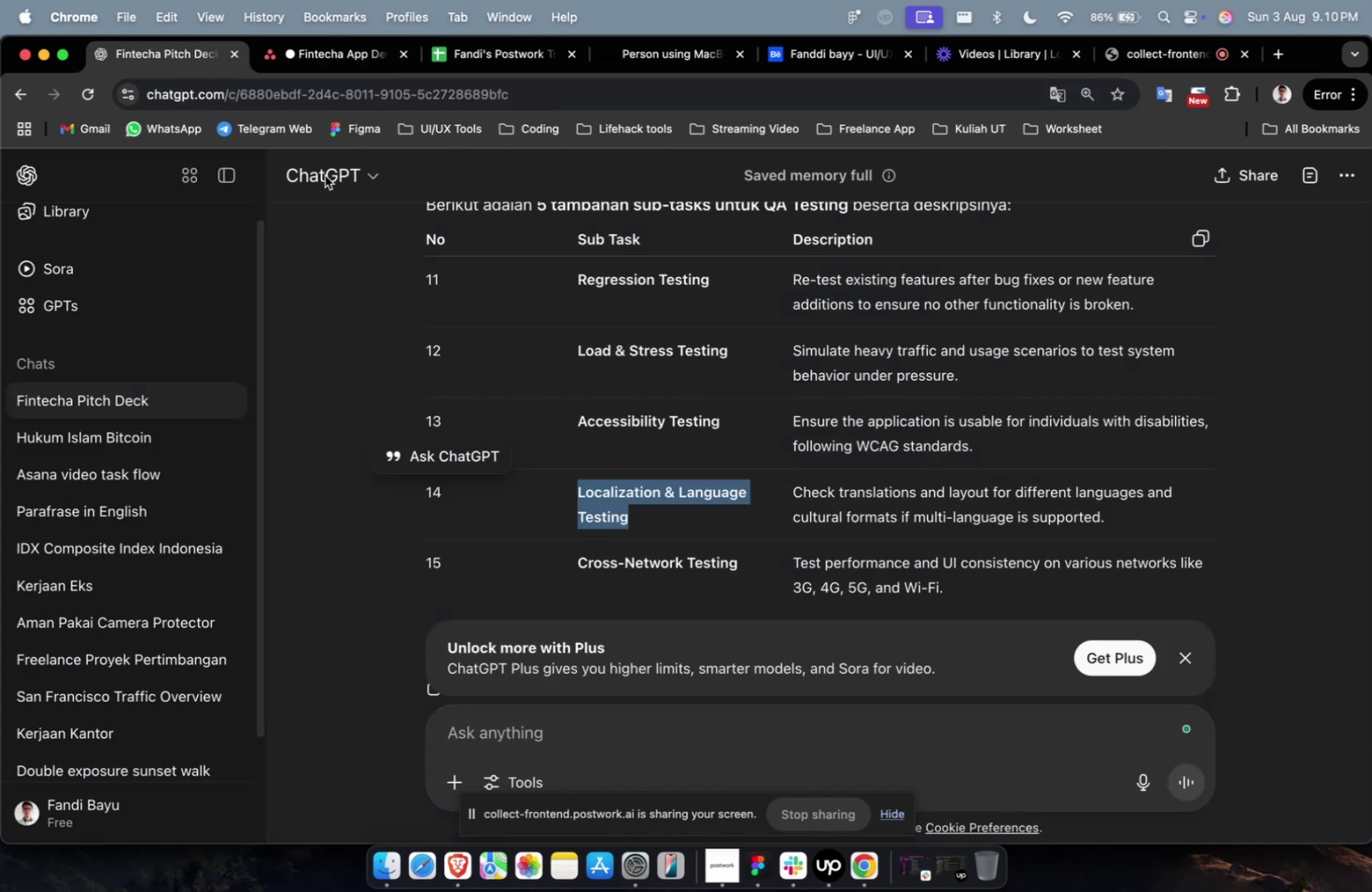 
scroll: coordinate [572, 425], scroll_direction: down, amount: 8.0
 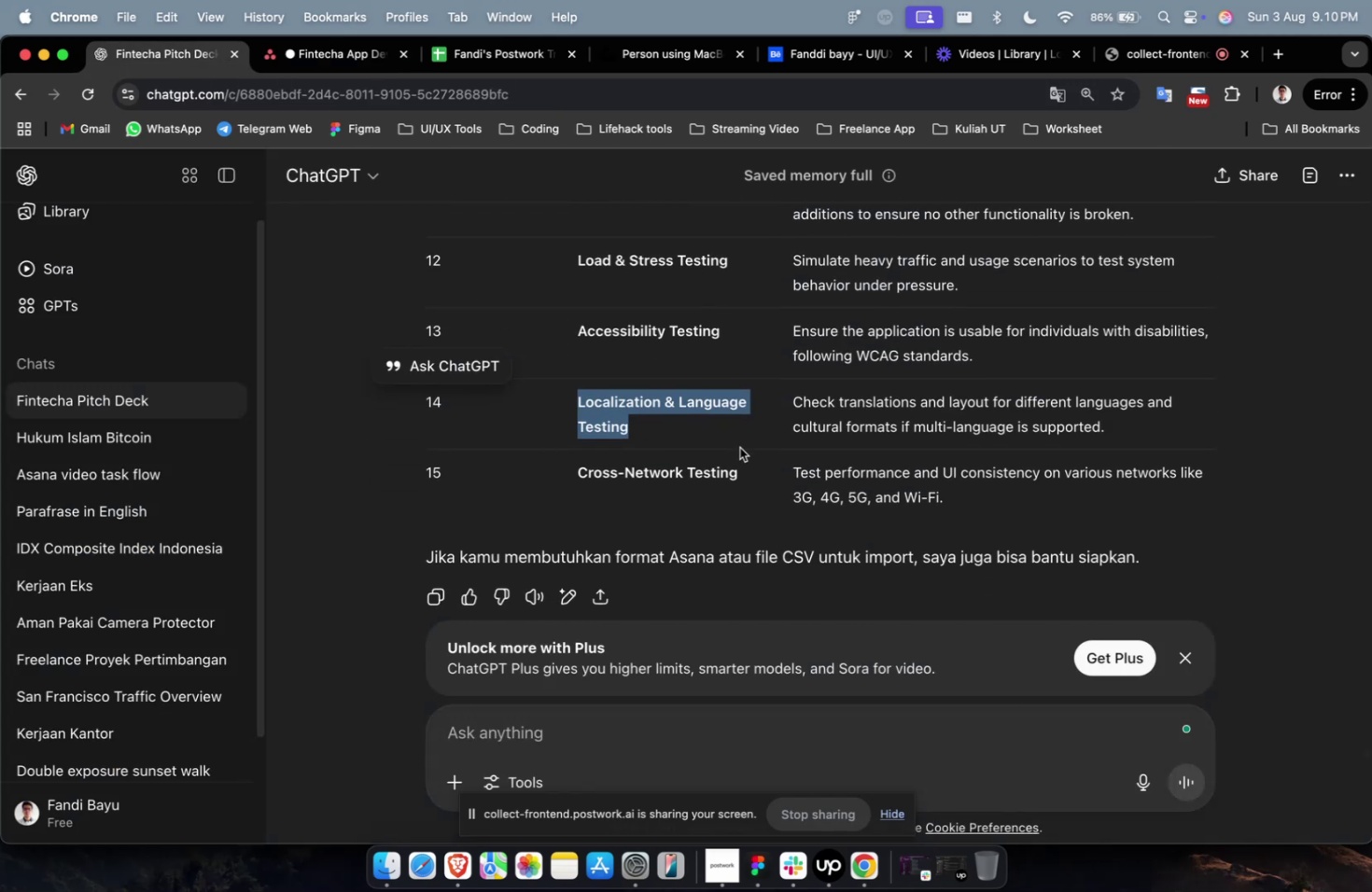 
left_click_drag(start_coordinate=[742, 455], to_coordinate=[735, 481])
 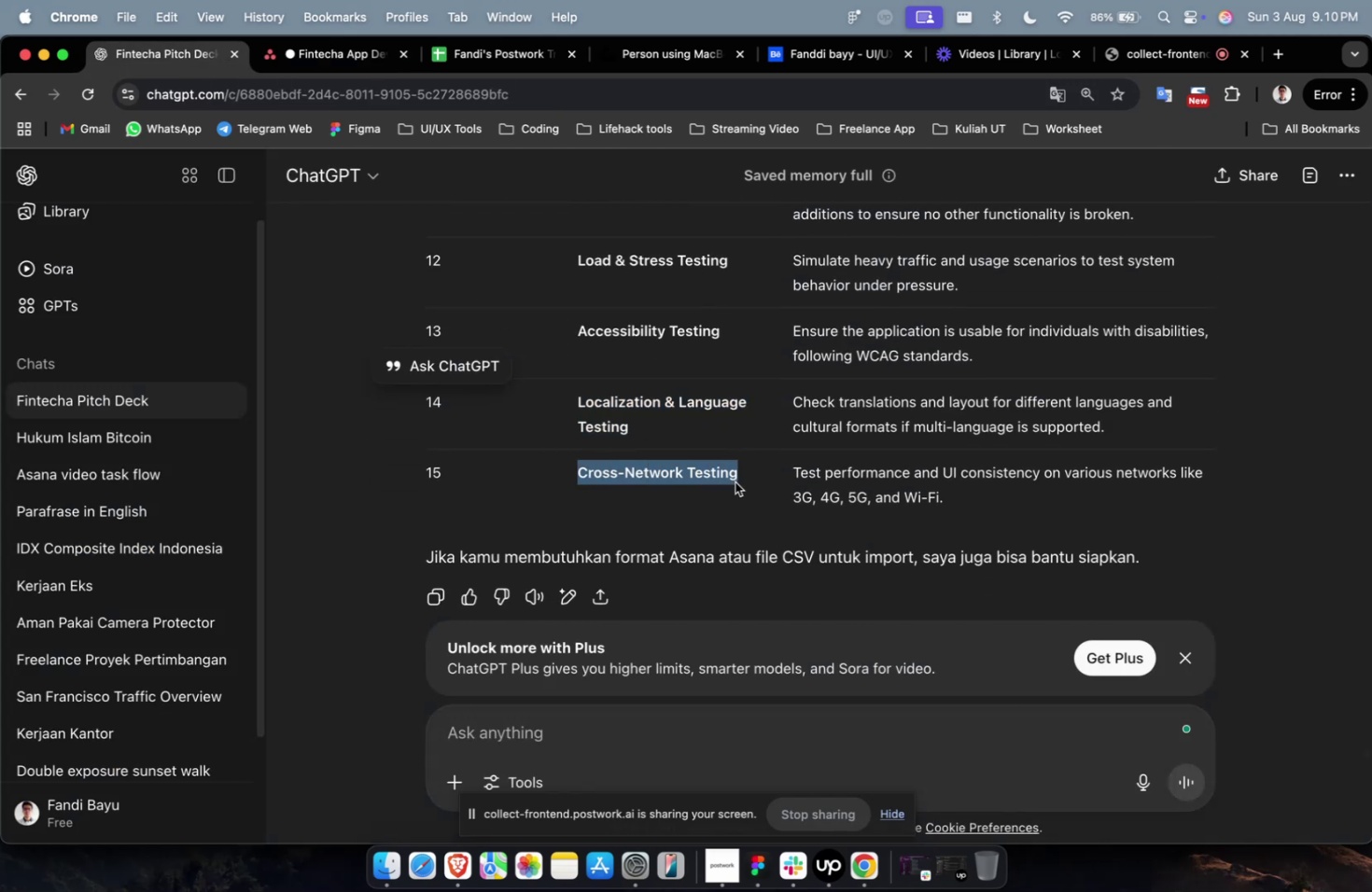 
key(Meta+C)
 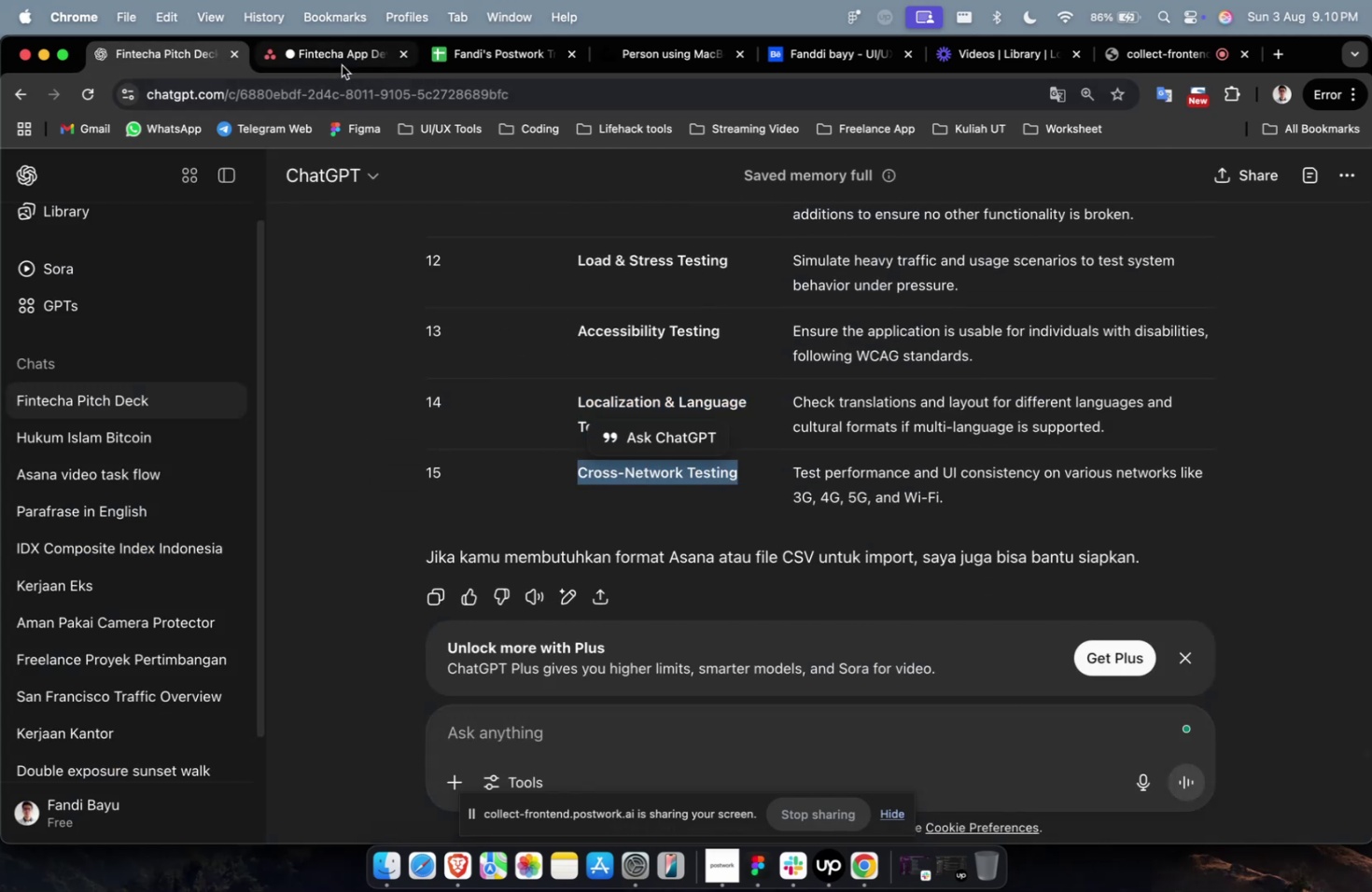 
left_click([341, 57])
 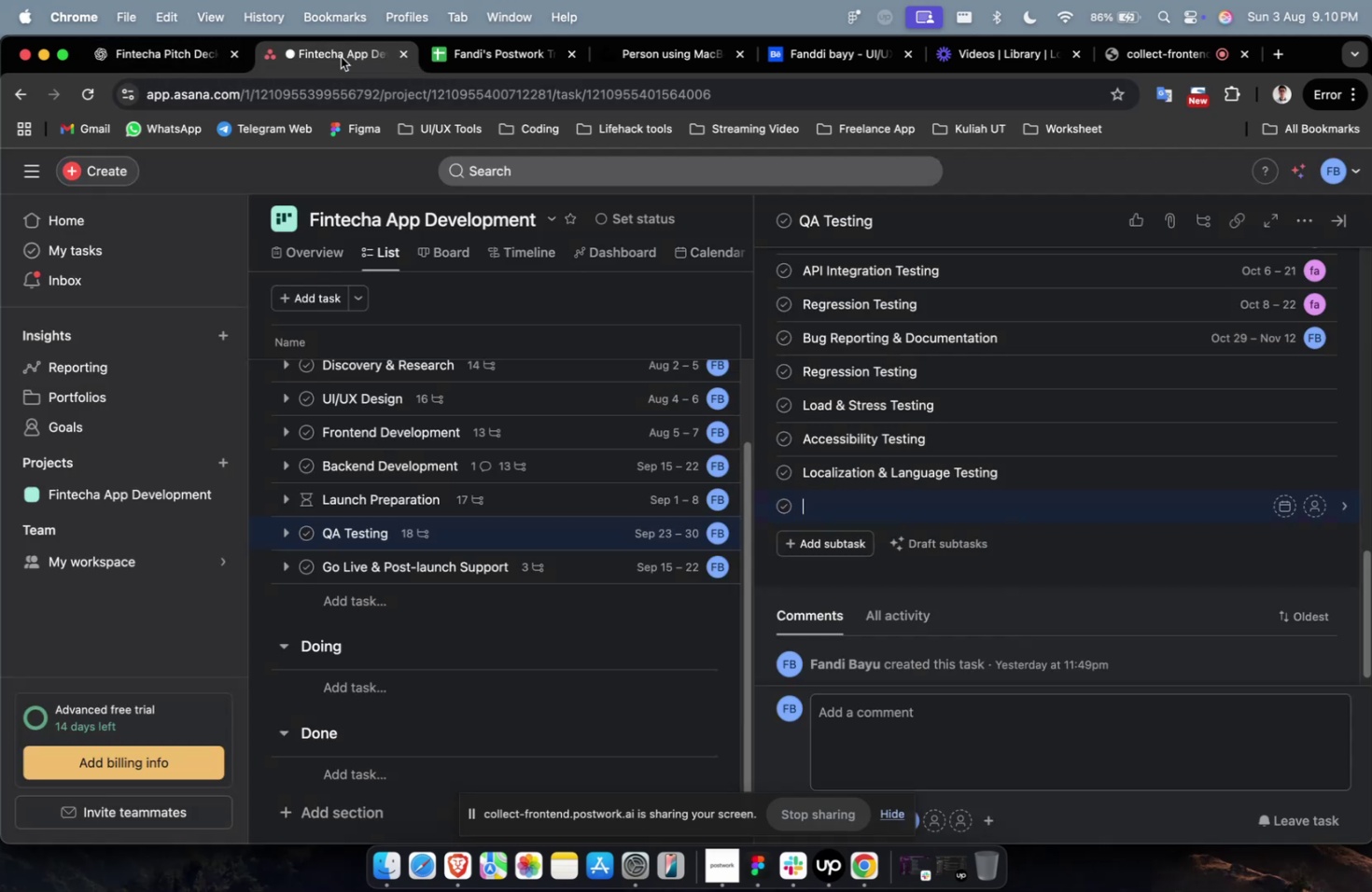 
key(Meta+CommandLeft)
 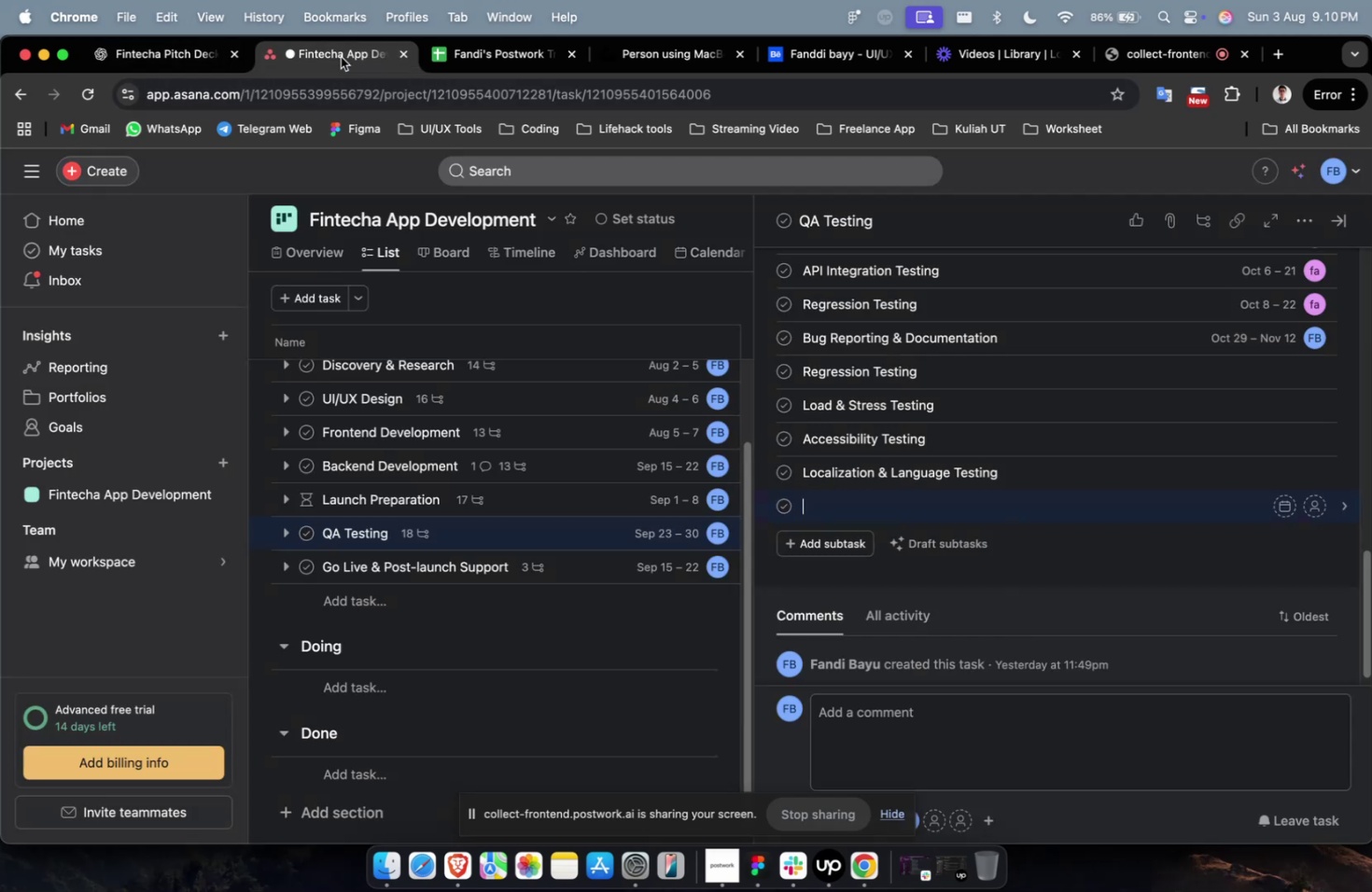 
key(Meta+V)
 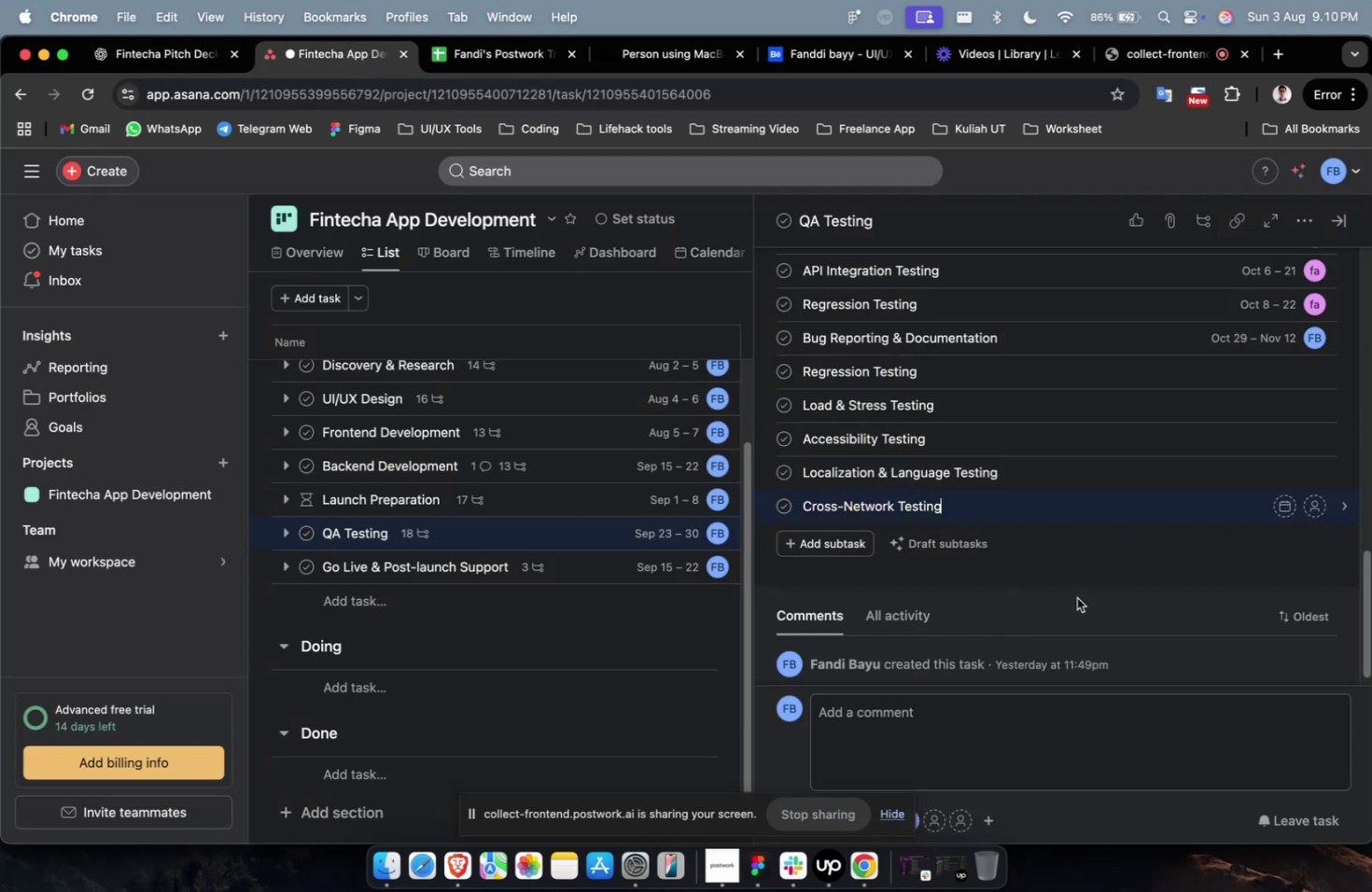 
left_click([1092, 508])
 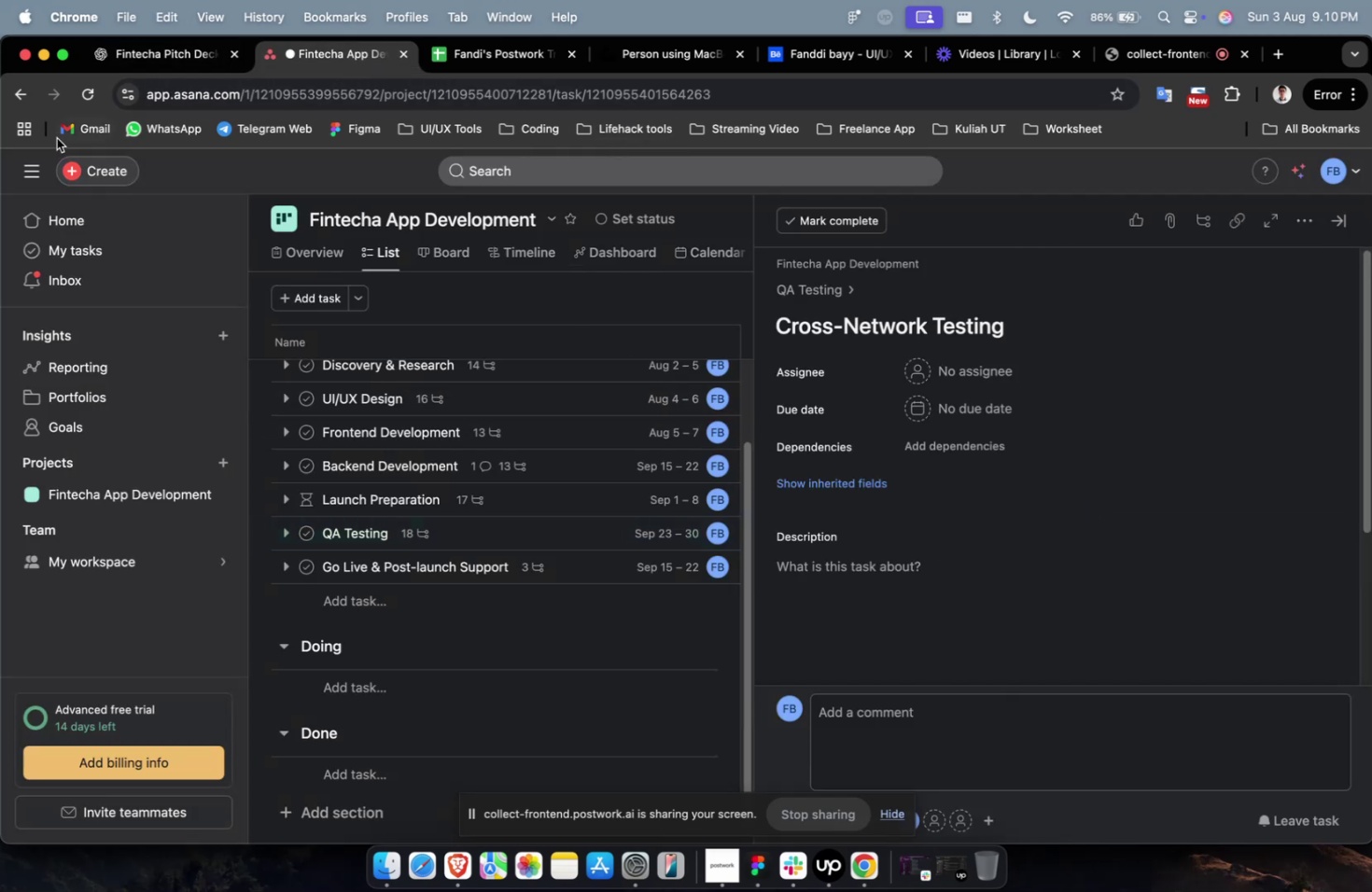 
left_click([134, 64])
 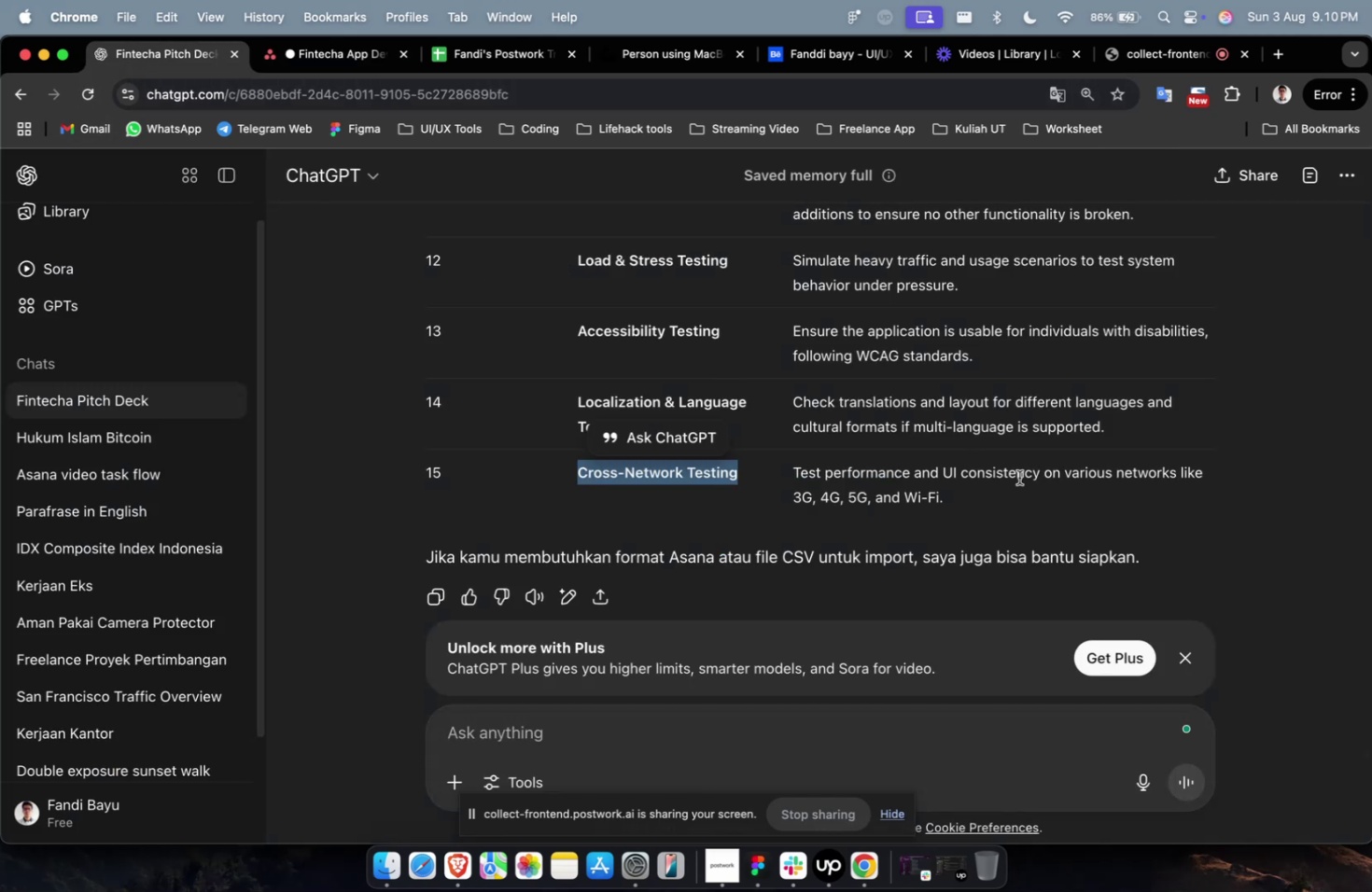 
left_click_drag(start_coordinate=[1007, 498], to_coordinate=[791, 480])
 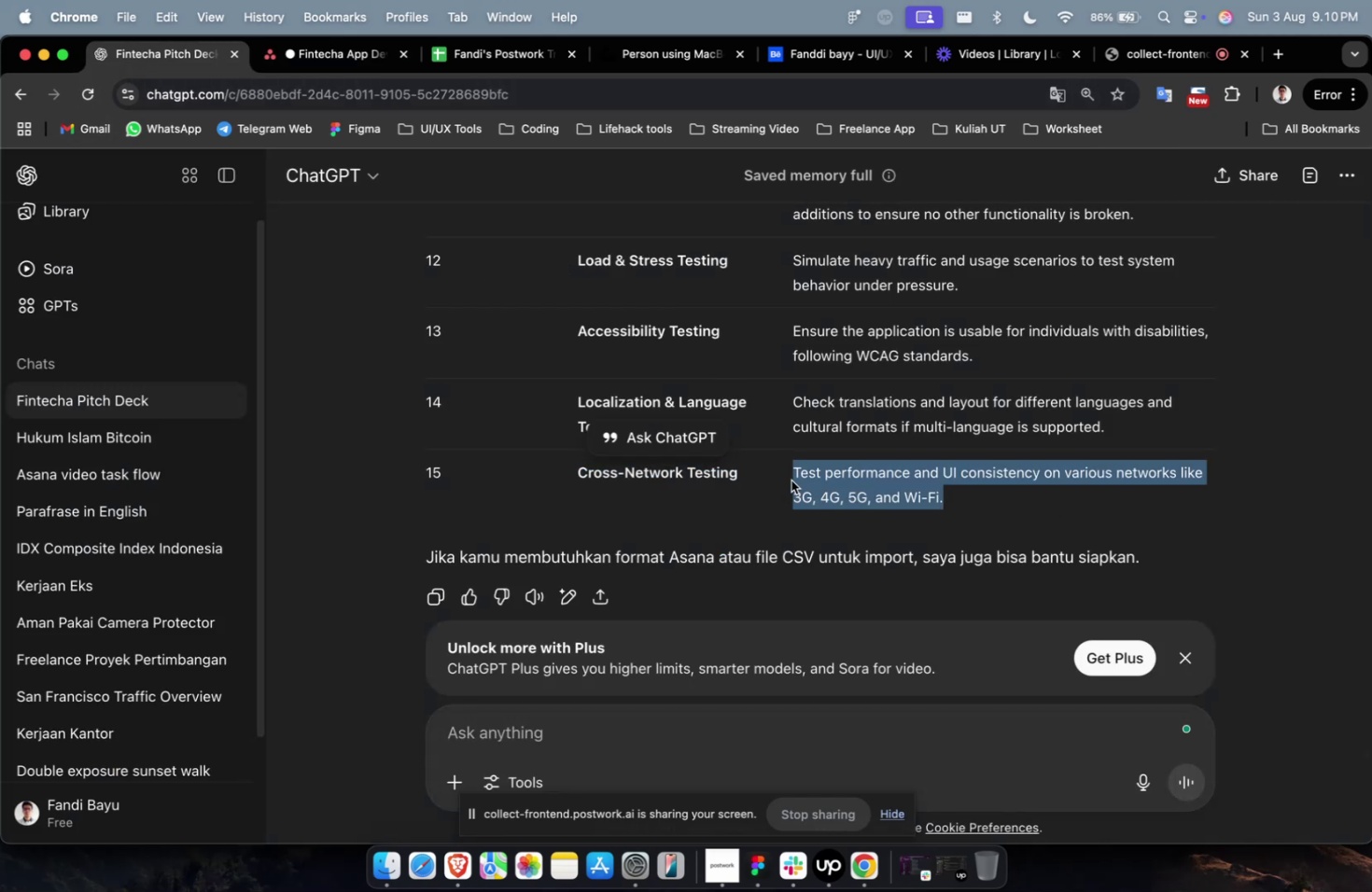 
key(Meta+C)
 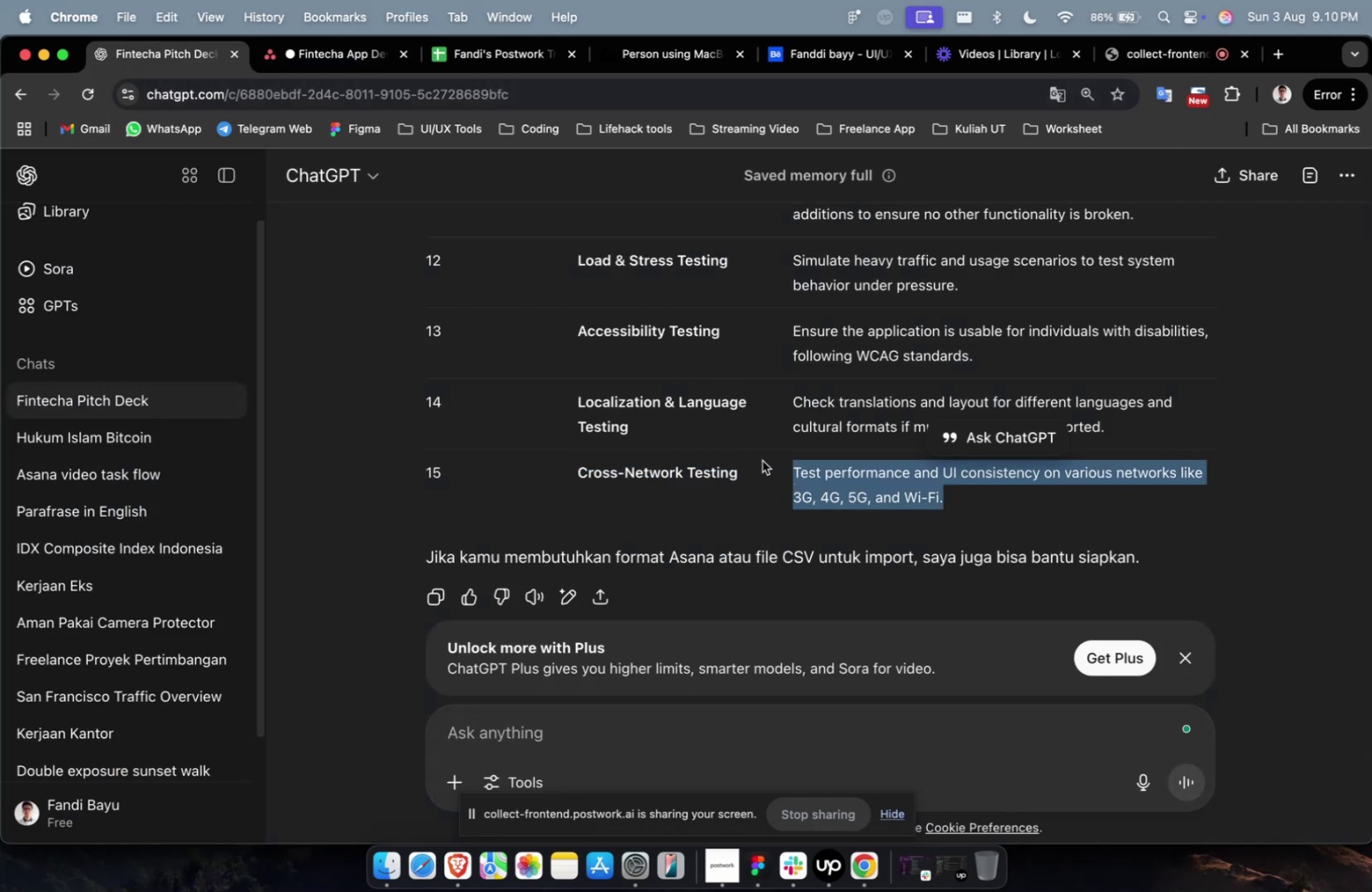 
key(Meta+C)
 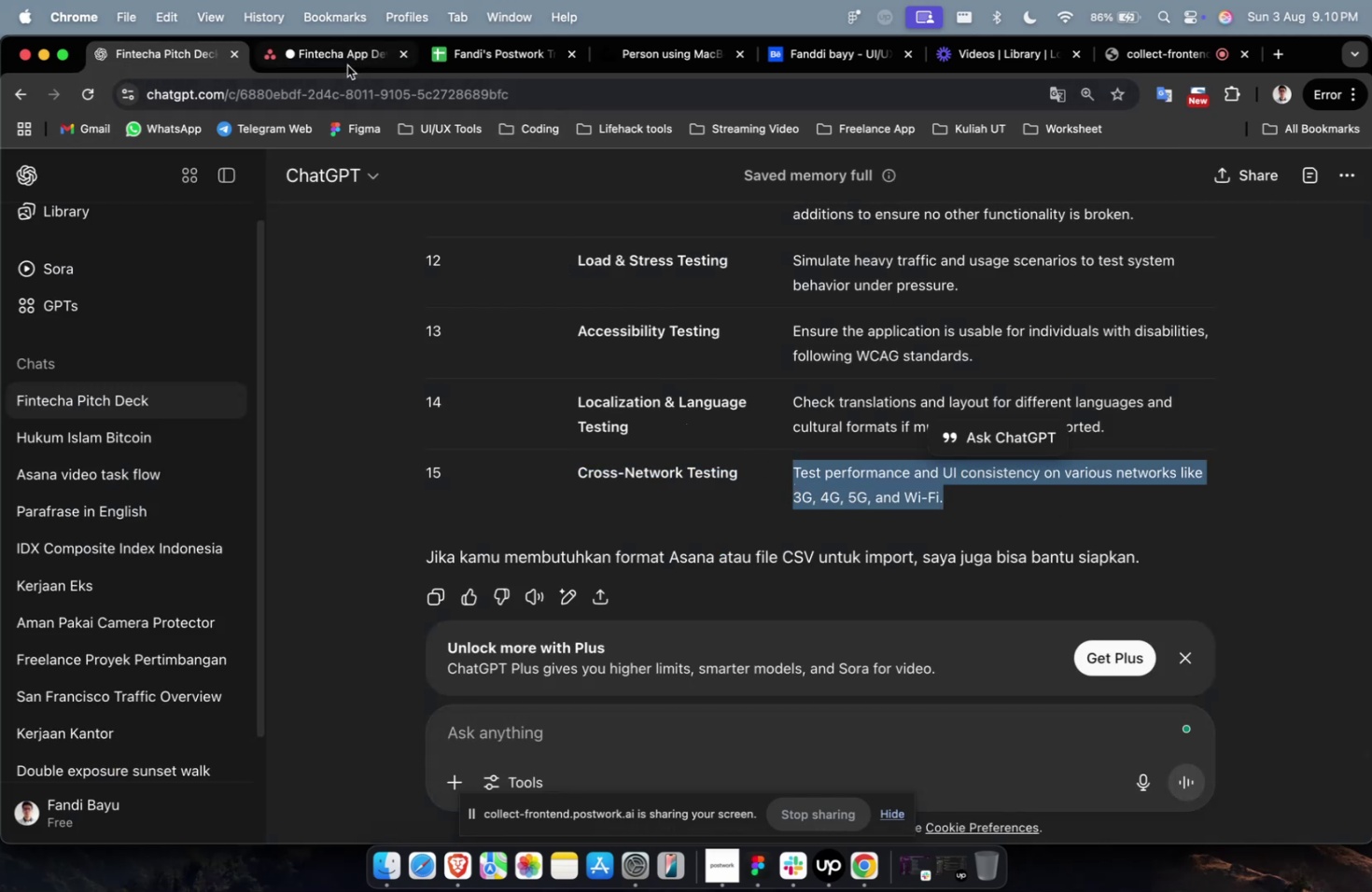 
left_click([334, 61])
 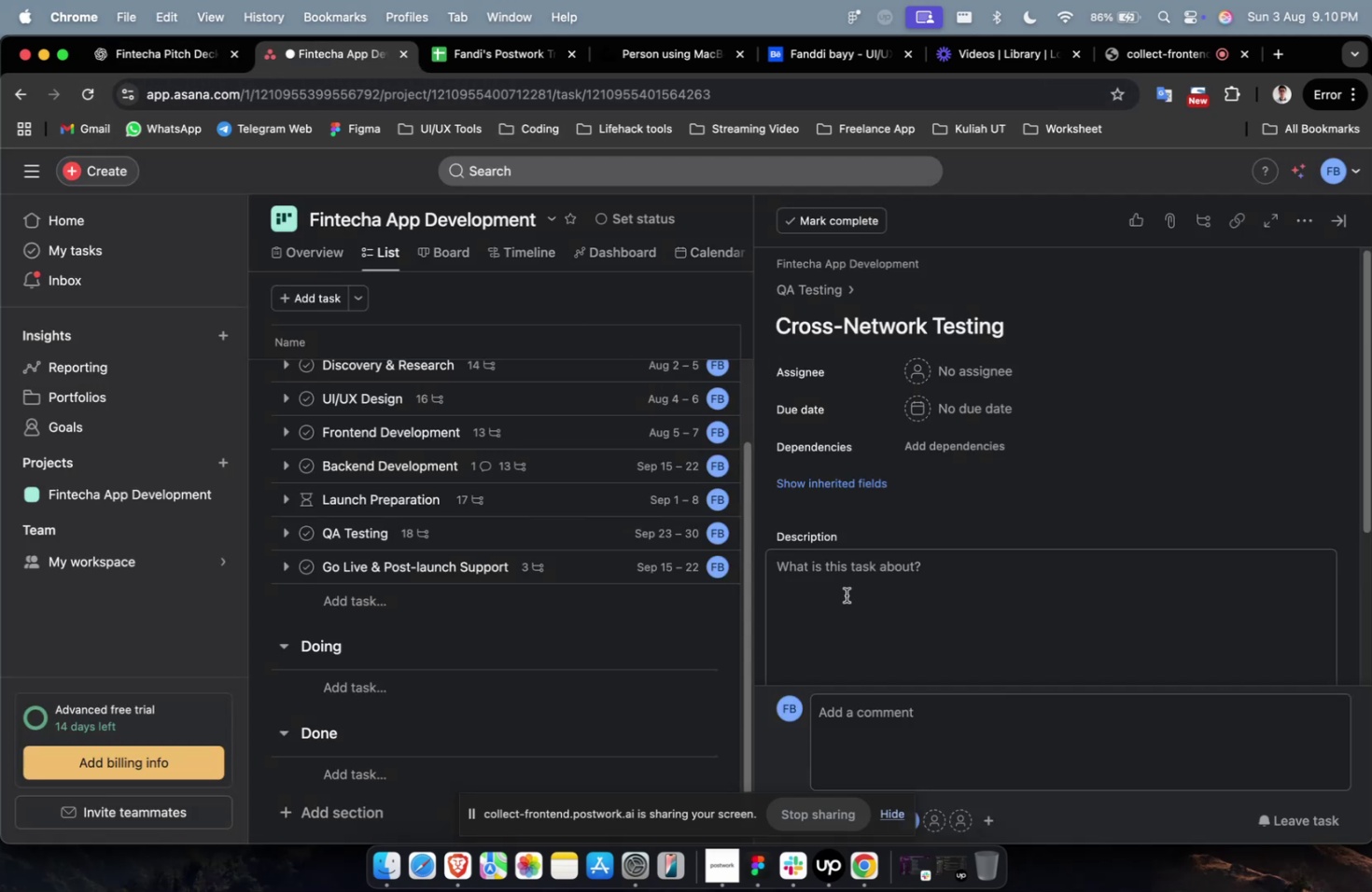 
left_click([852, 596])
 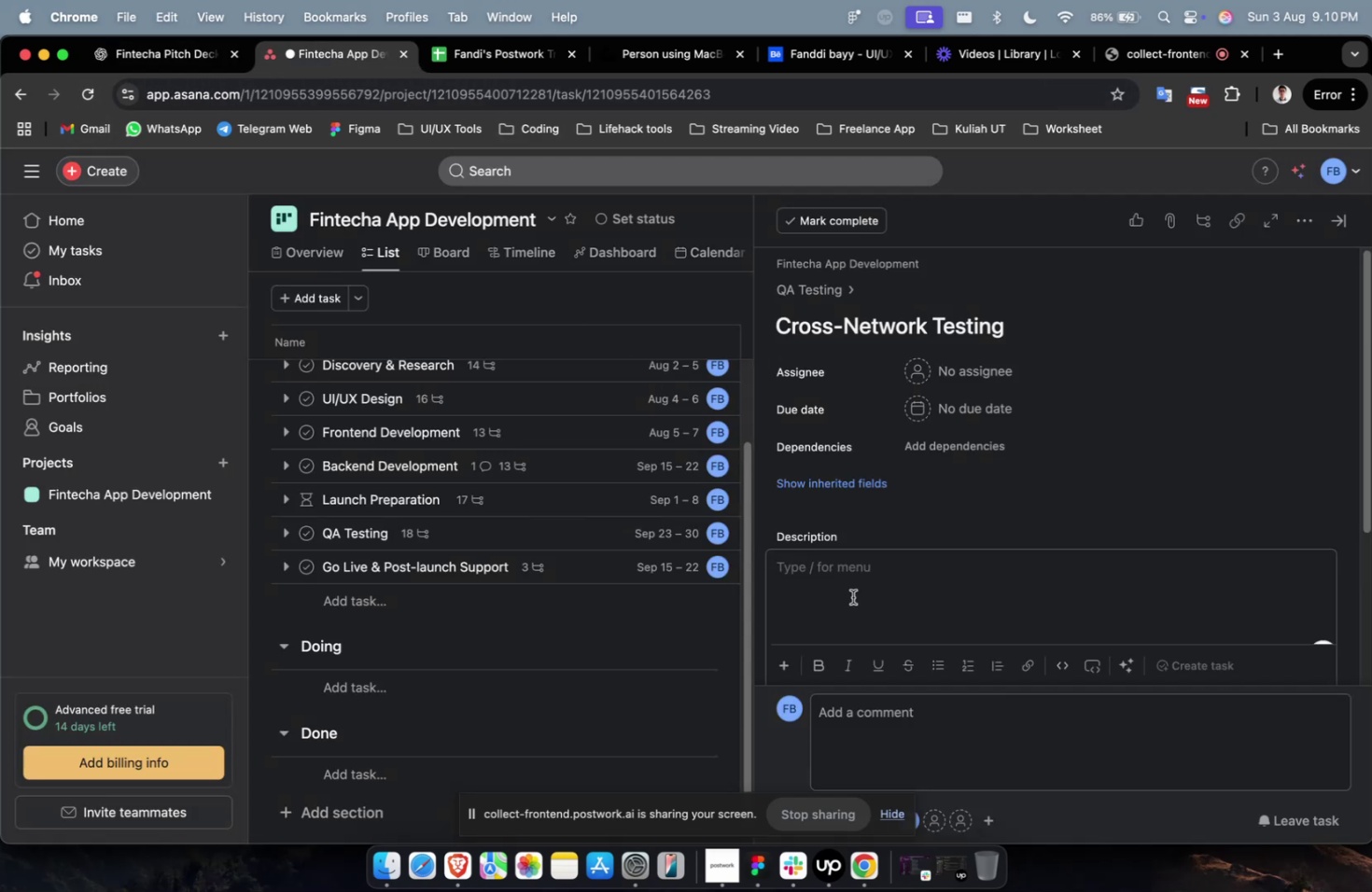 
key(Meta+V)
 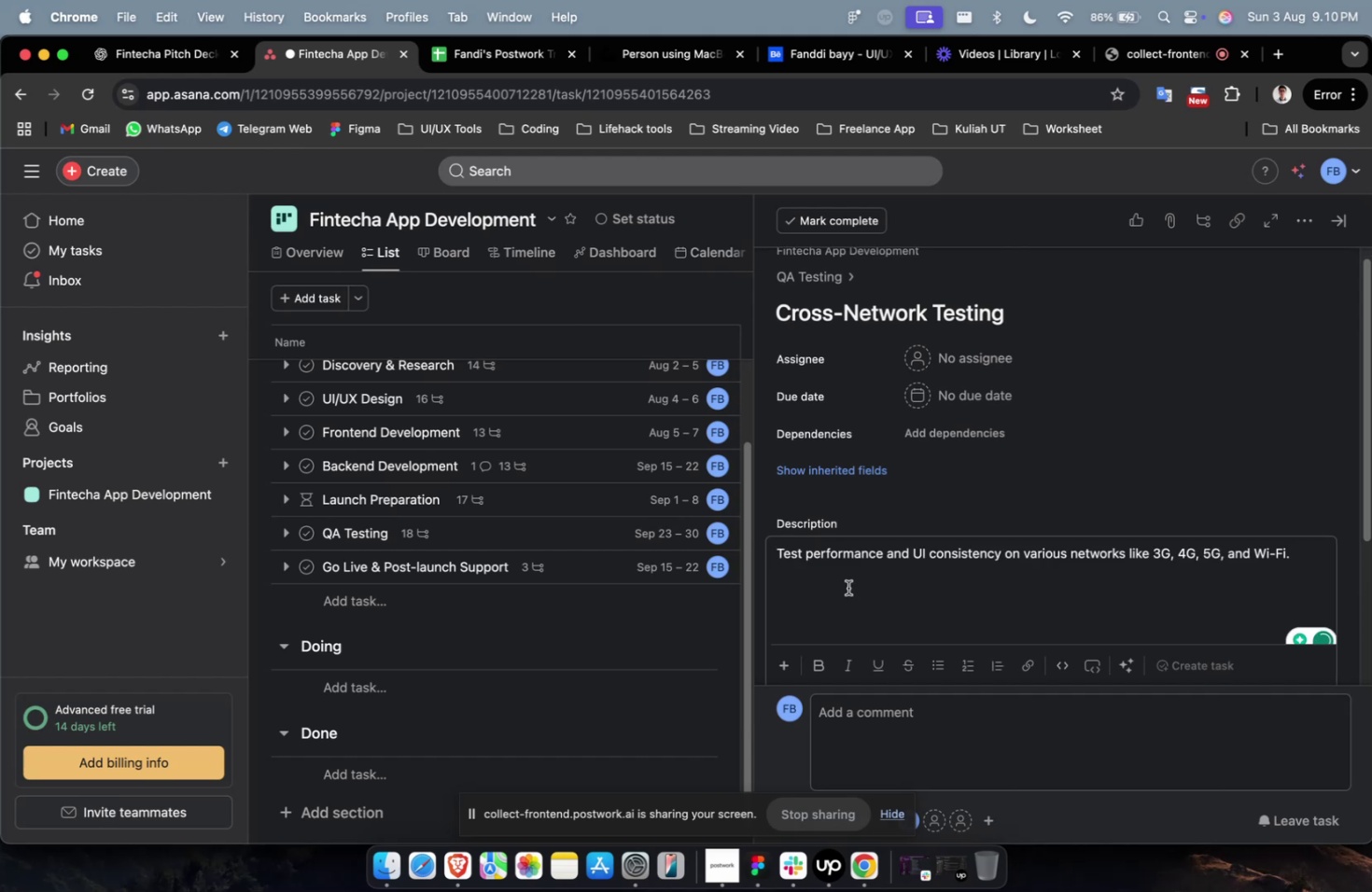 
scroll: coordinate [860, 500], scroll_direction: down, amount: 33.0
 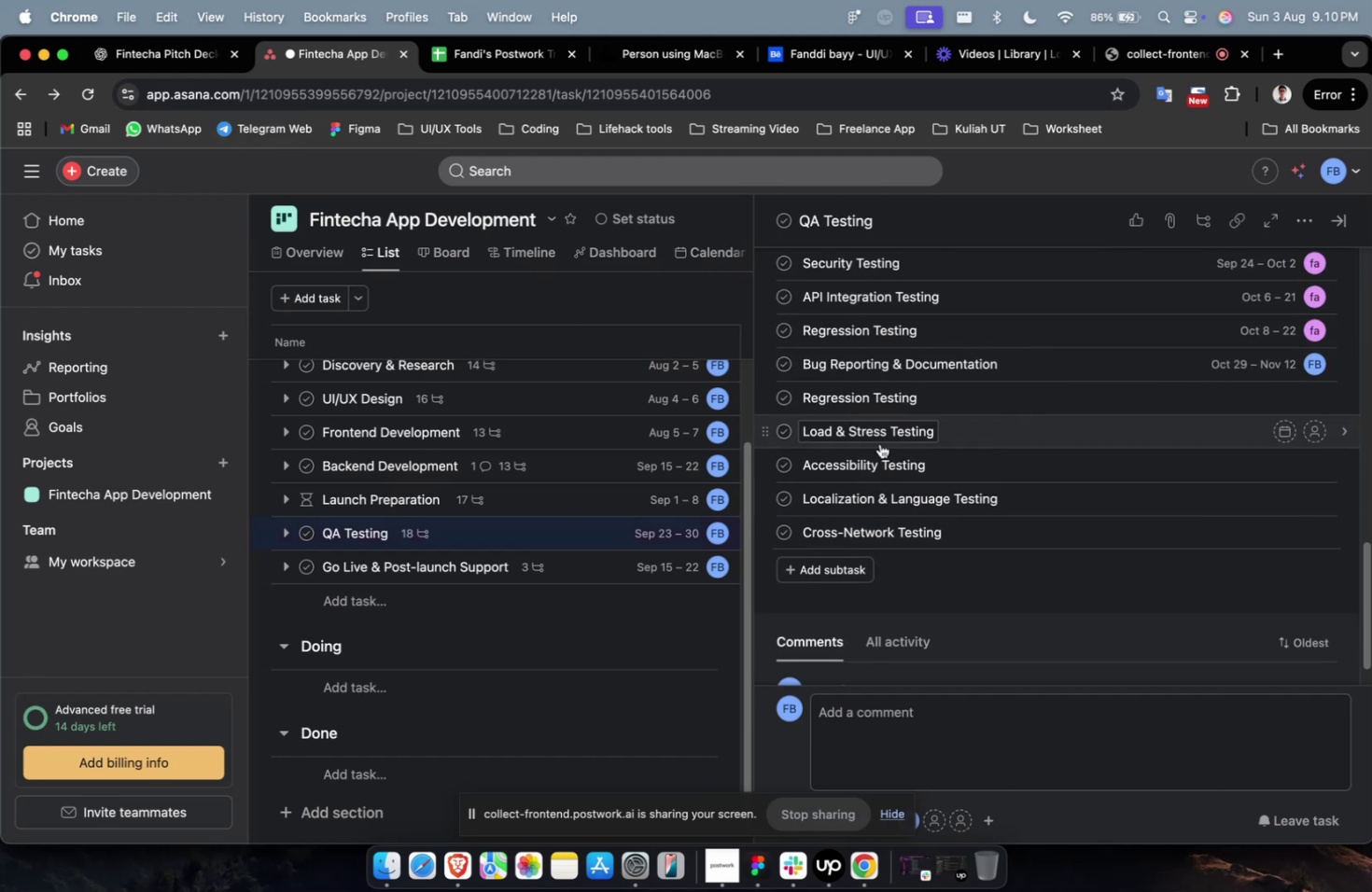 
left_click([1043, 501])
 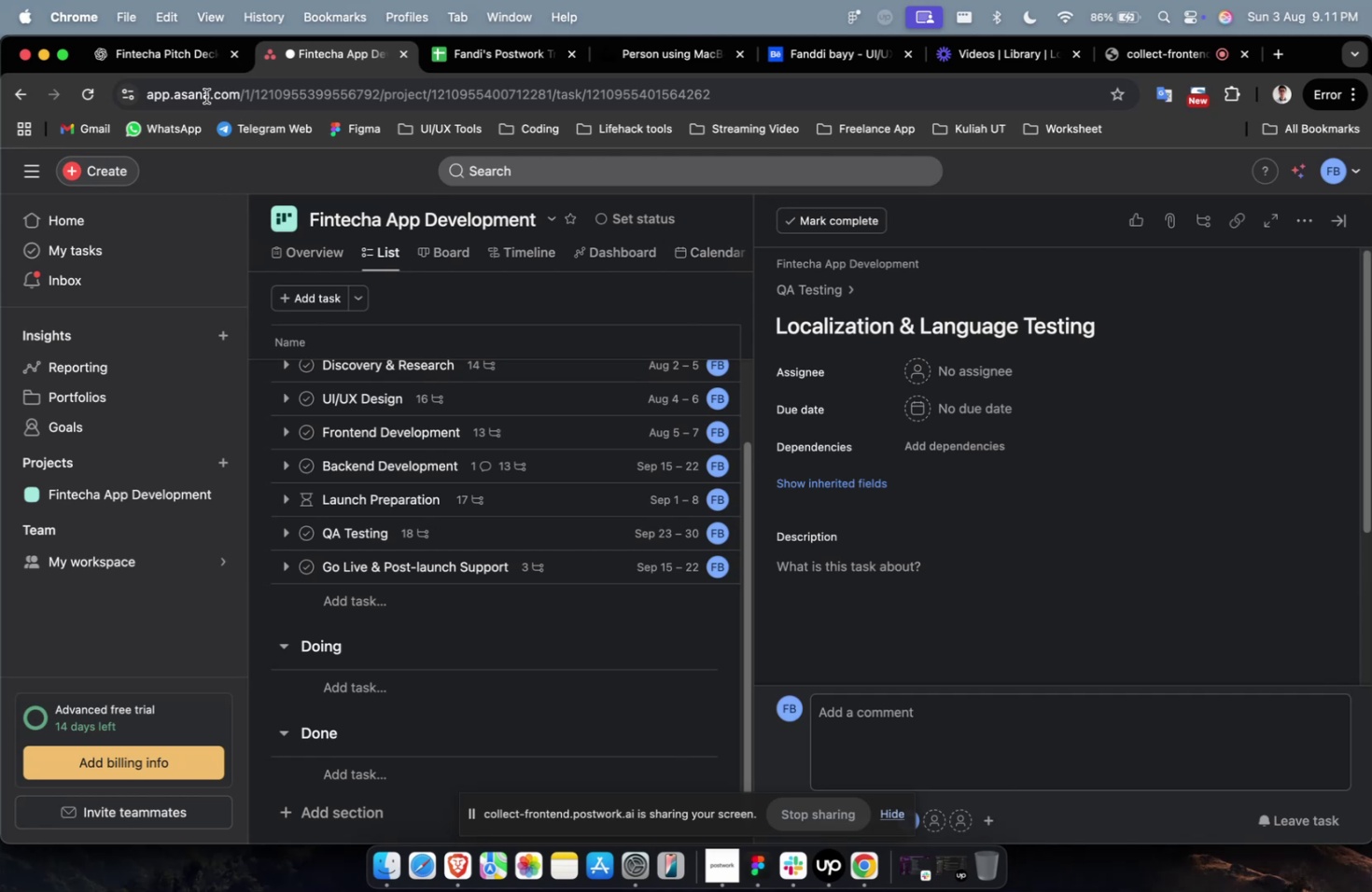 
wait(5.56)
 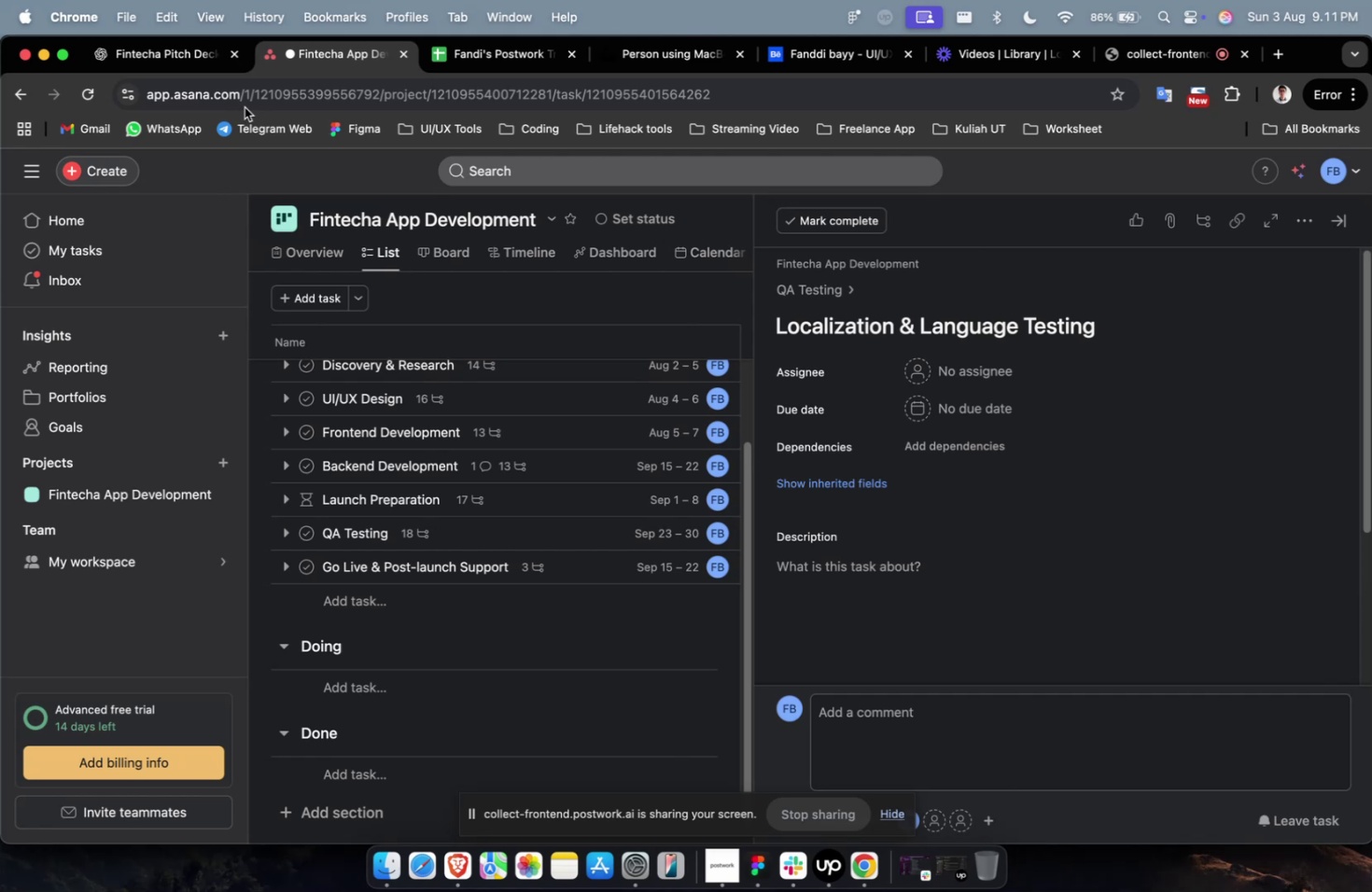 
left_click([127, 63])
 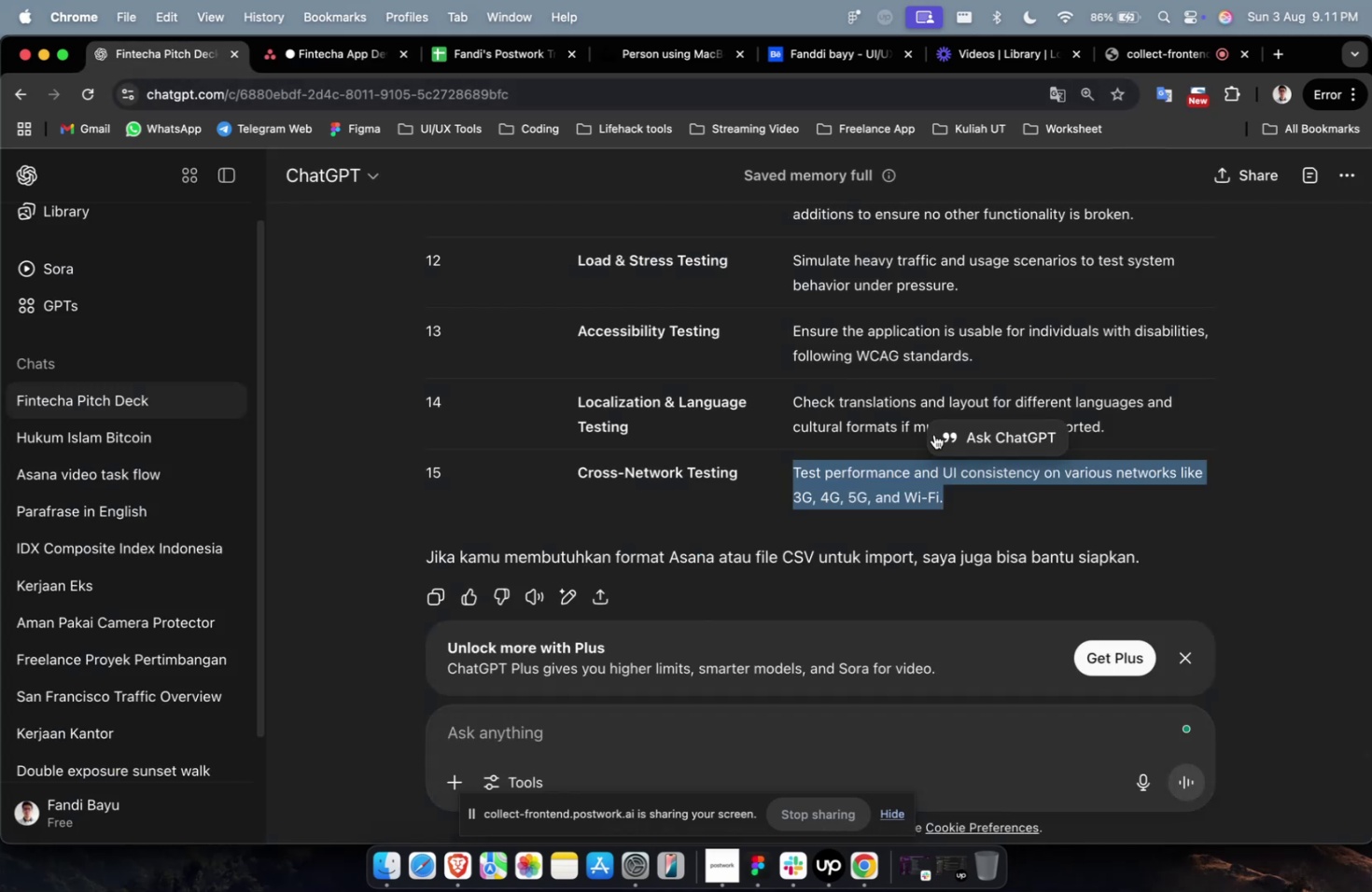 
left_click_drag(start_coordinate=[1113, 412], to_coordinate=[777, 409])
 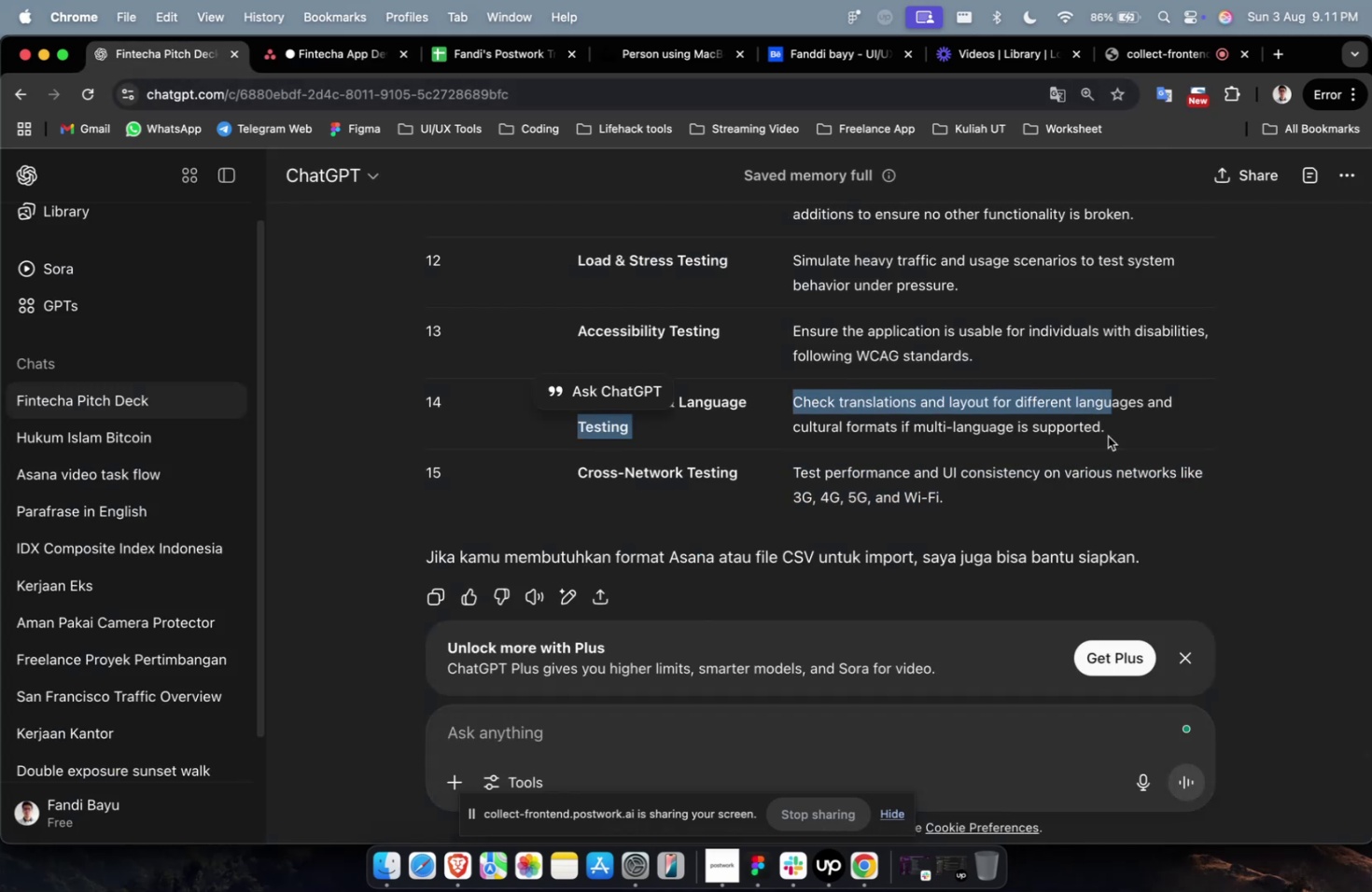 
left_click([1107, 436])
 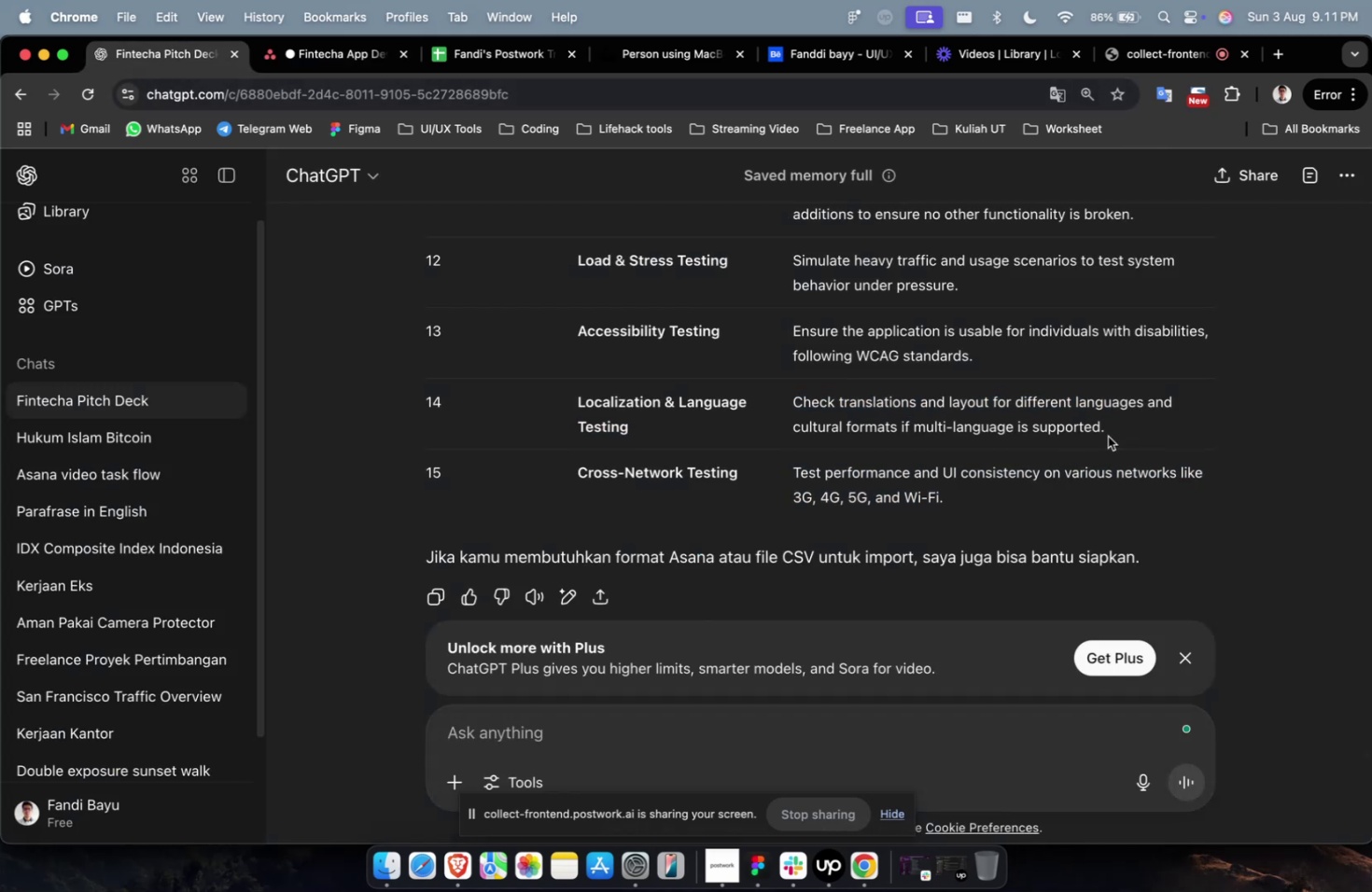 
left_click_drag(start_coordinate=[1107, 436], to_coordinate=[790, 402])
 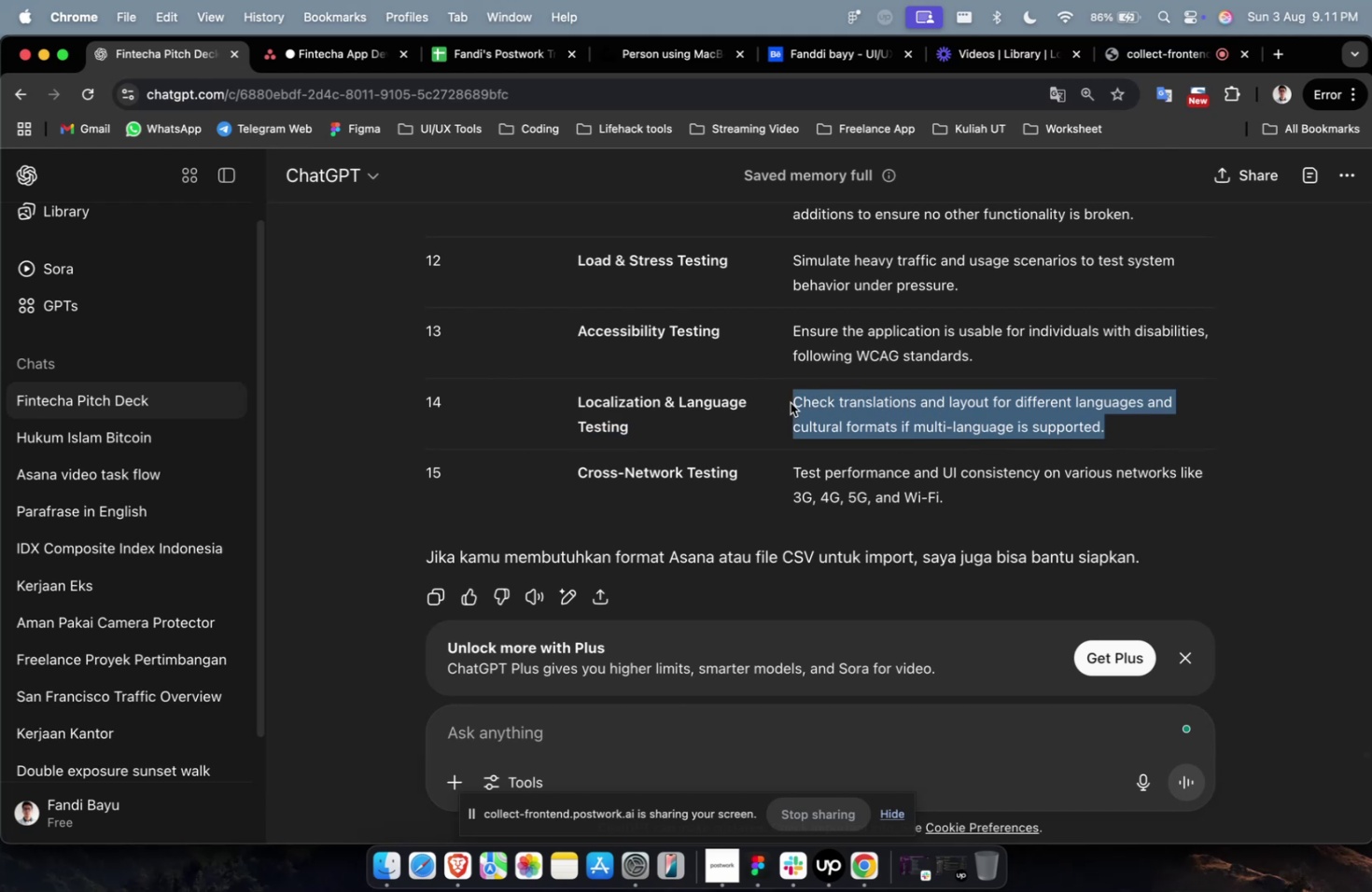 
key(Meta+C)
 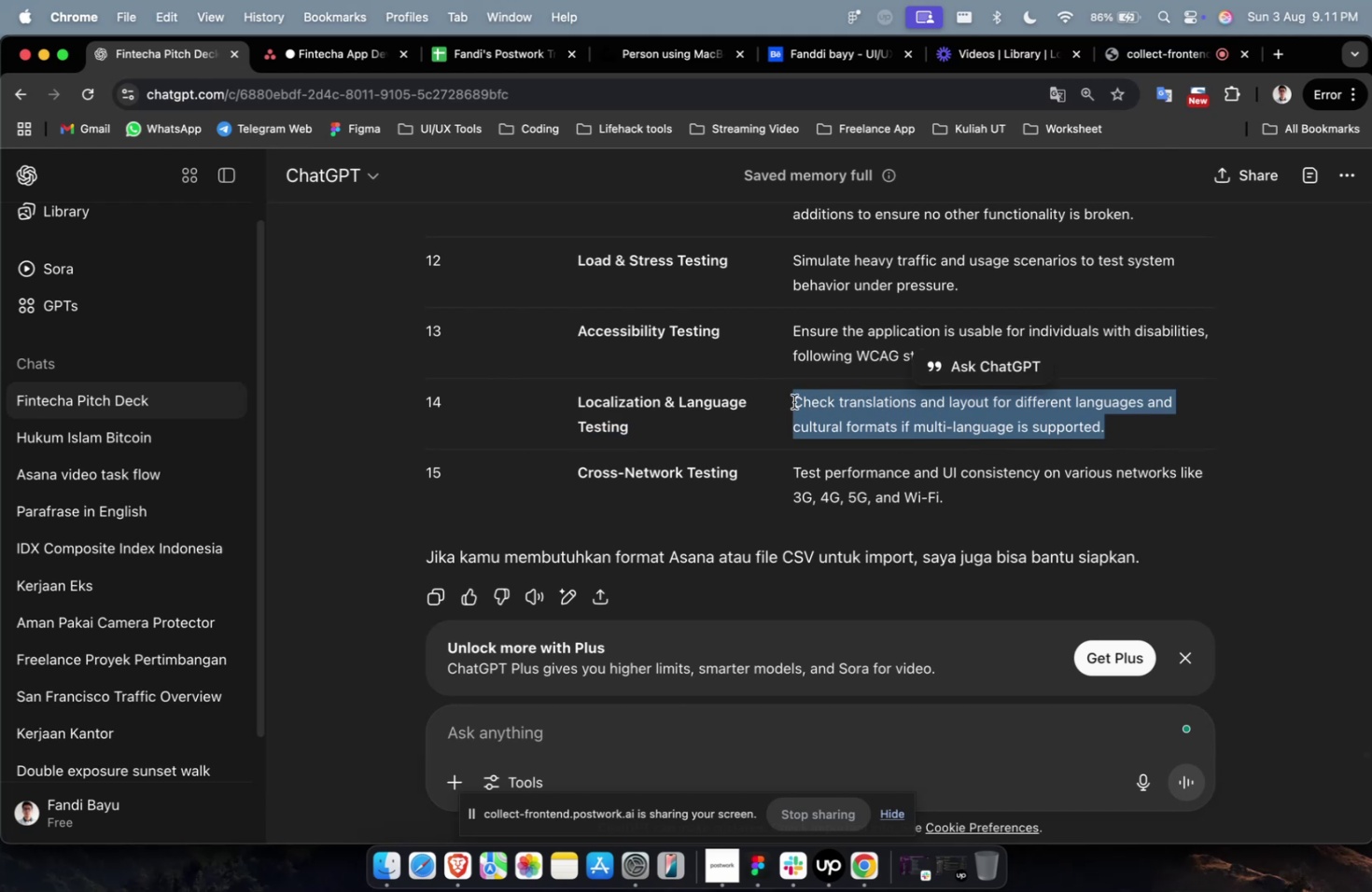 
key(Meta+C)
 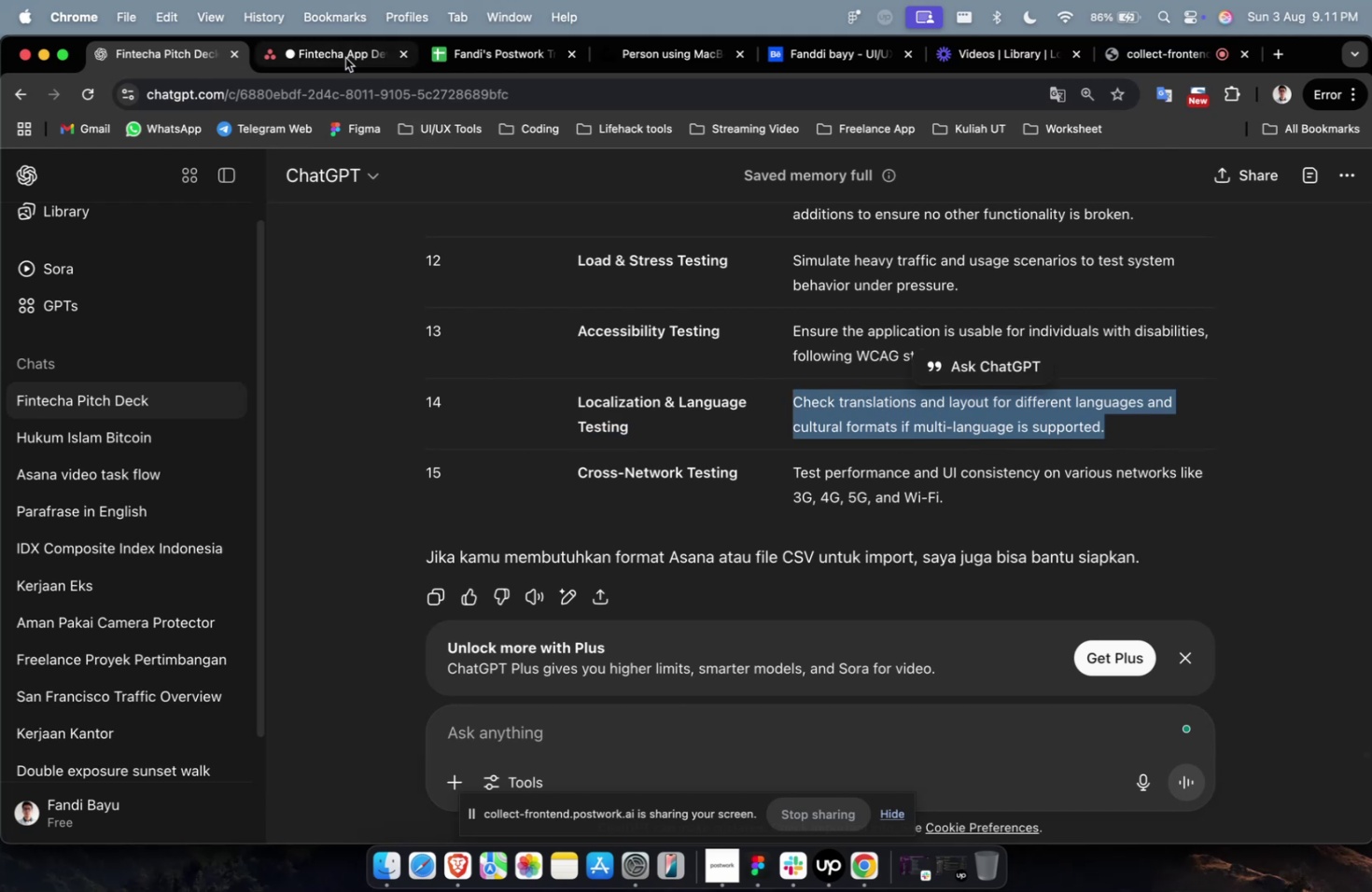 
left_click([343, 55])
 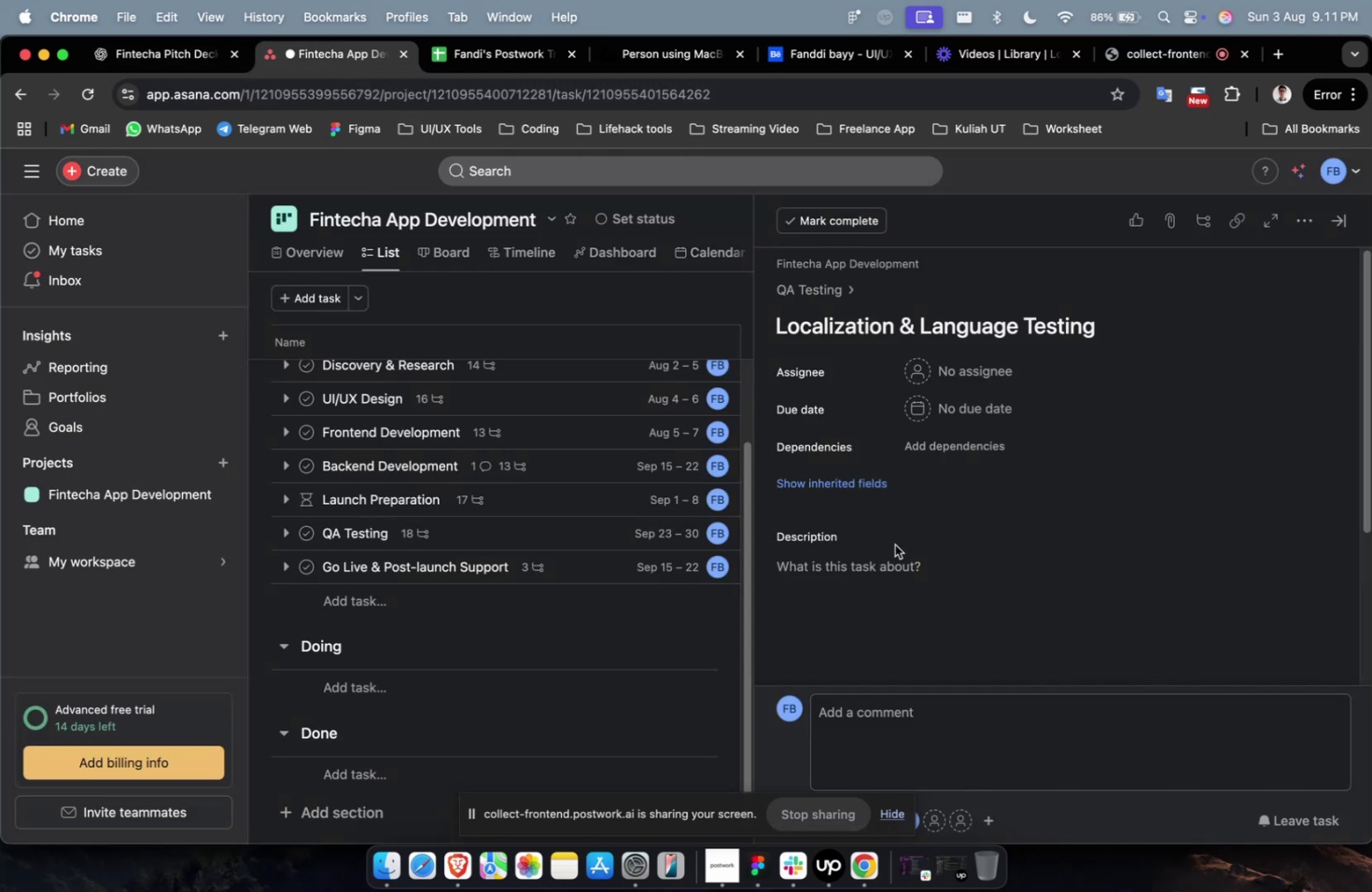 
left_click([885, 561])
 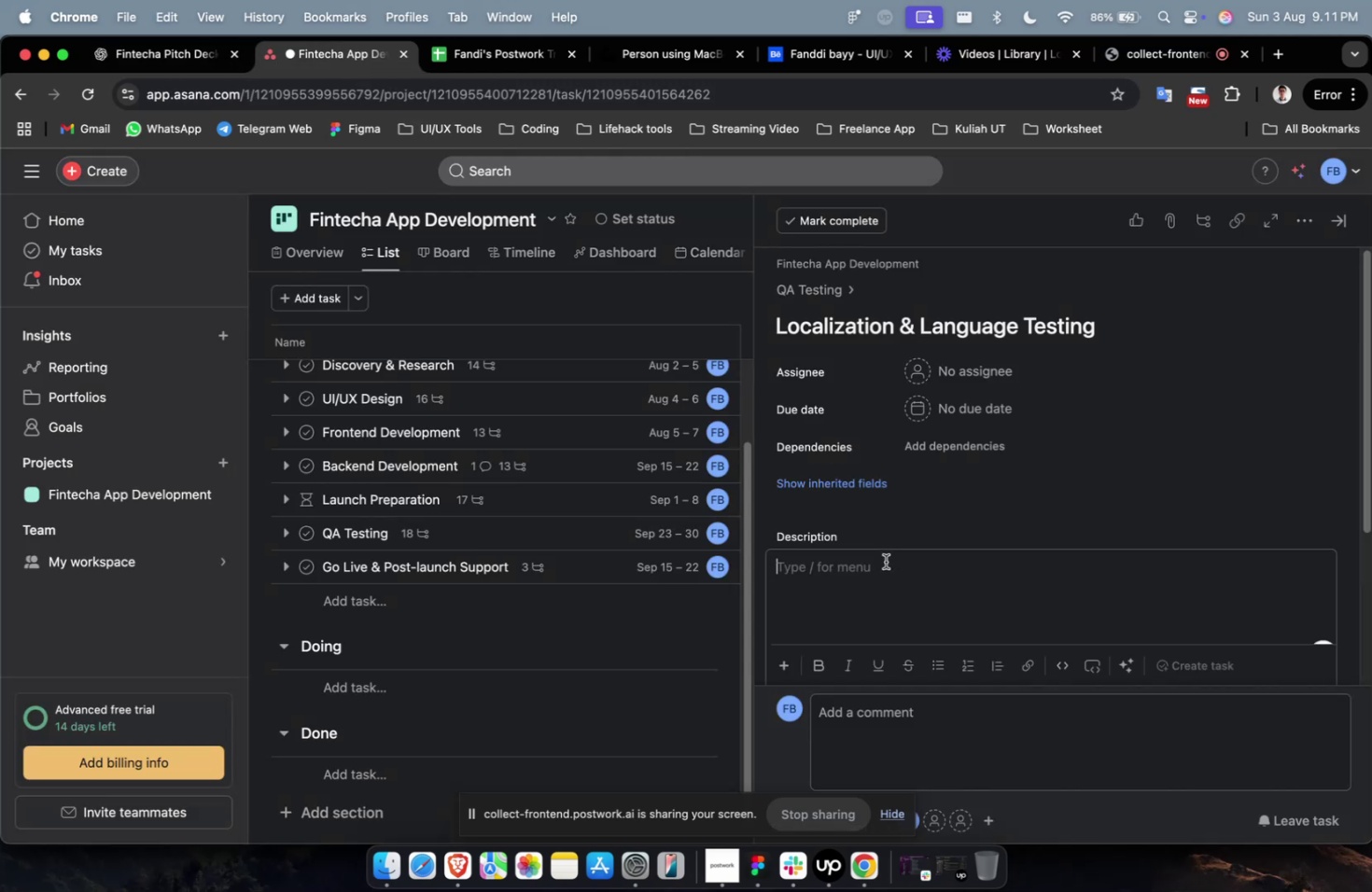 
key(Meta+V)
 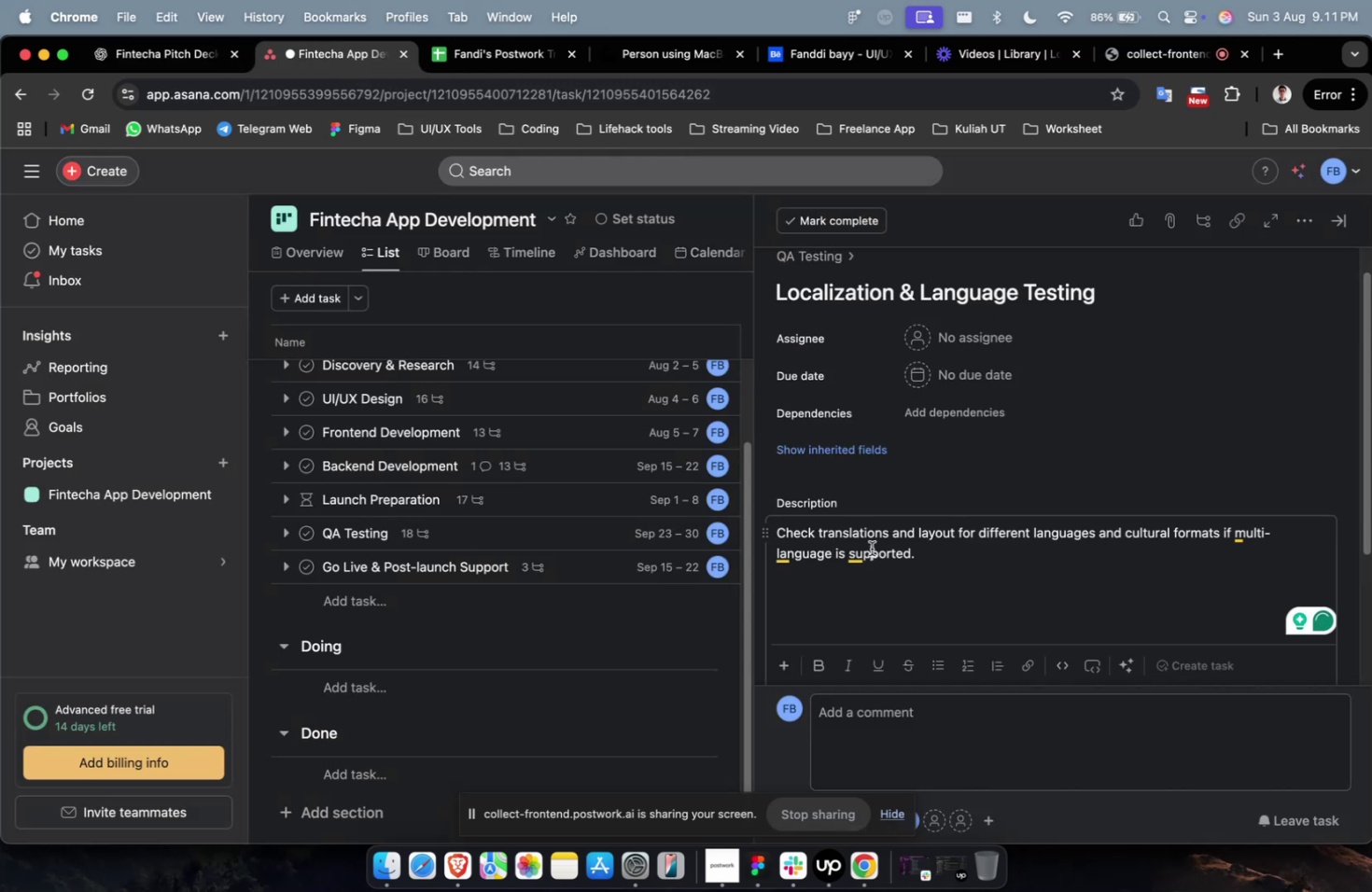 
scroll: coordinate [871, 548], scroll_direction: down, amount: 24.0
 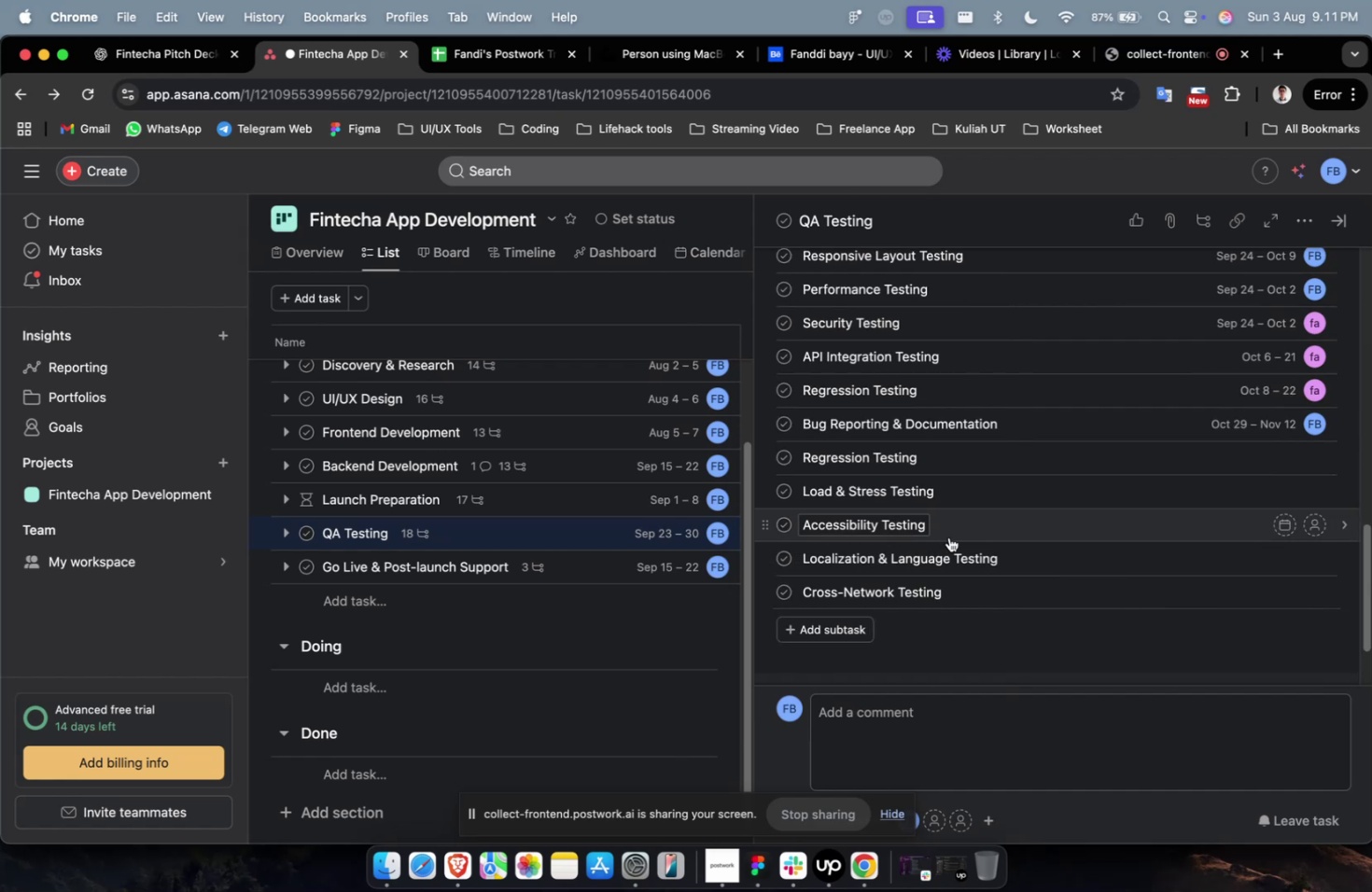 
left_click([951, 533])
 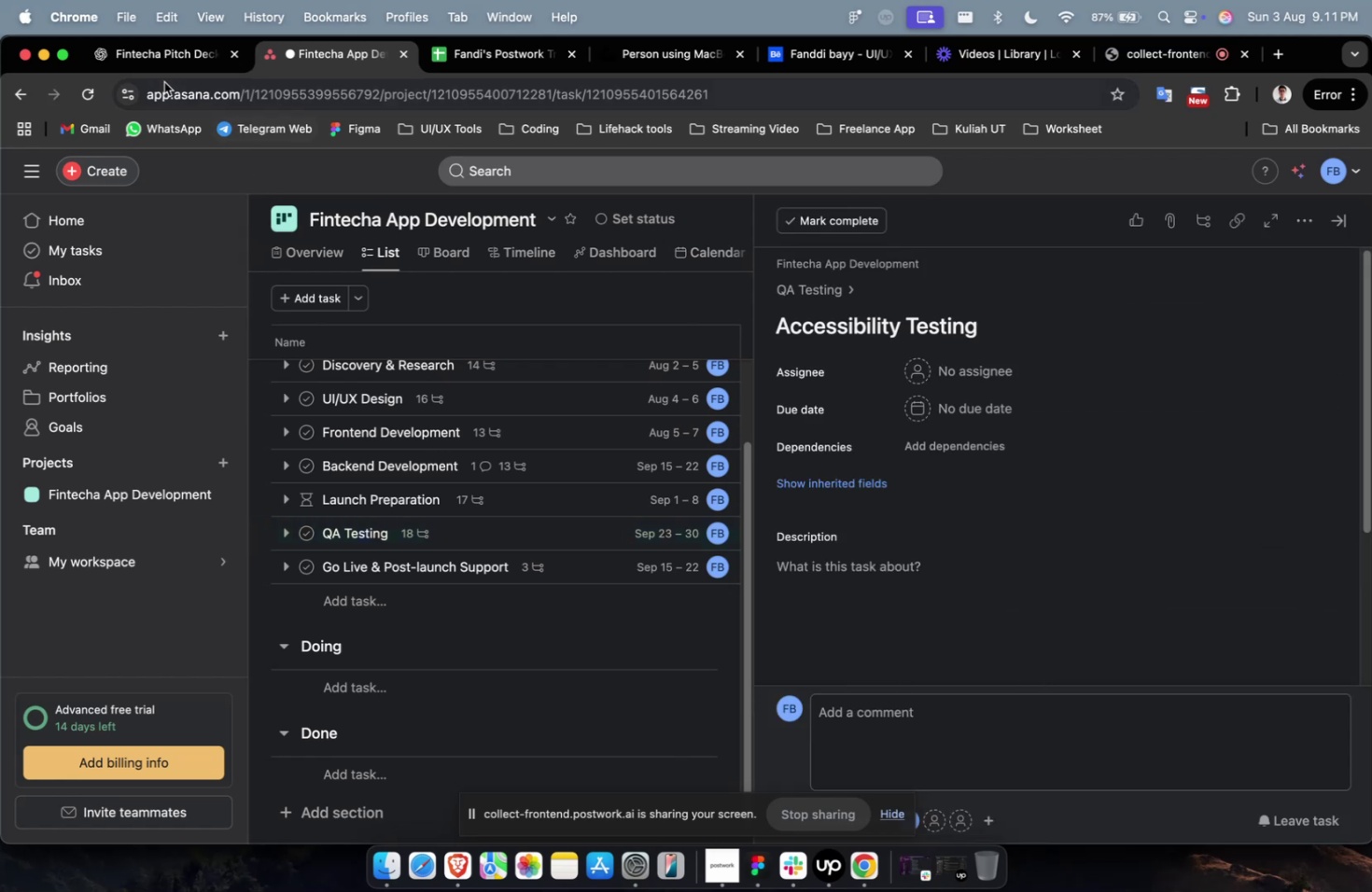 
left_click([156, 68])
 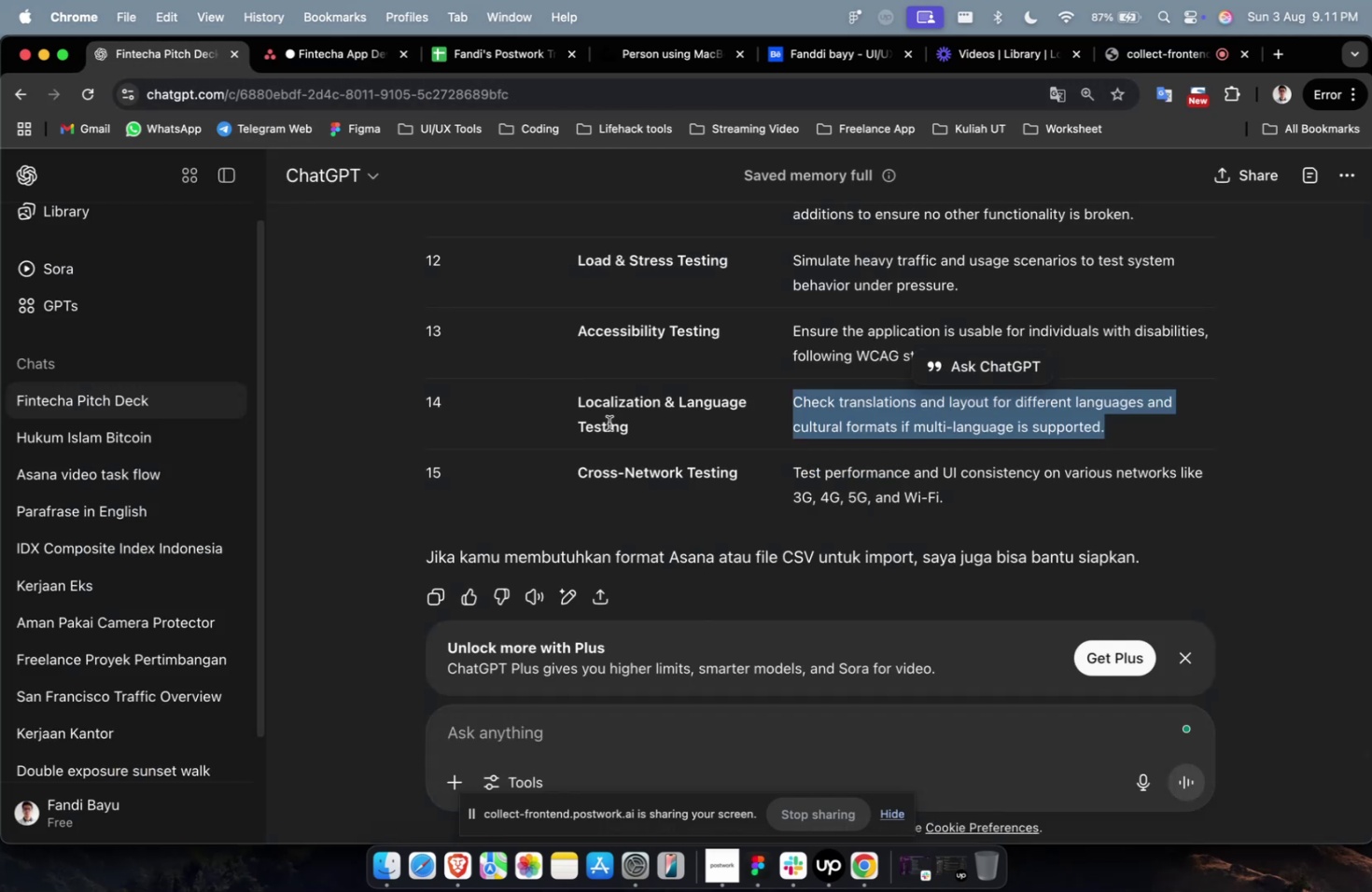 
scroll: coordinate [740, 534], scroll_direction: up, amount: 3.0
 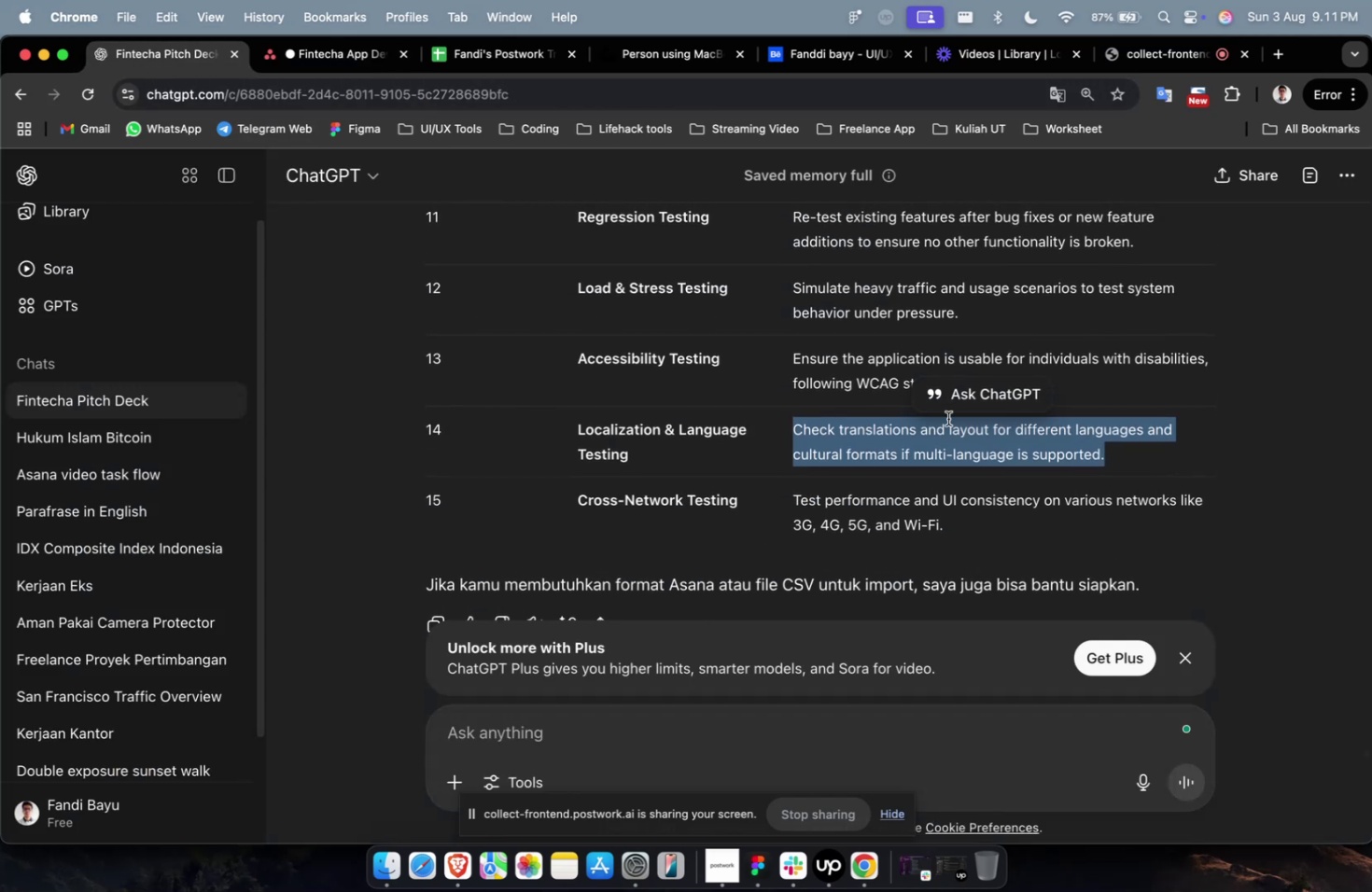 
left_click([948, 417])
 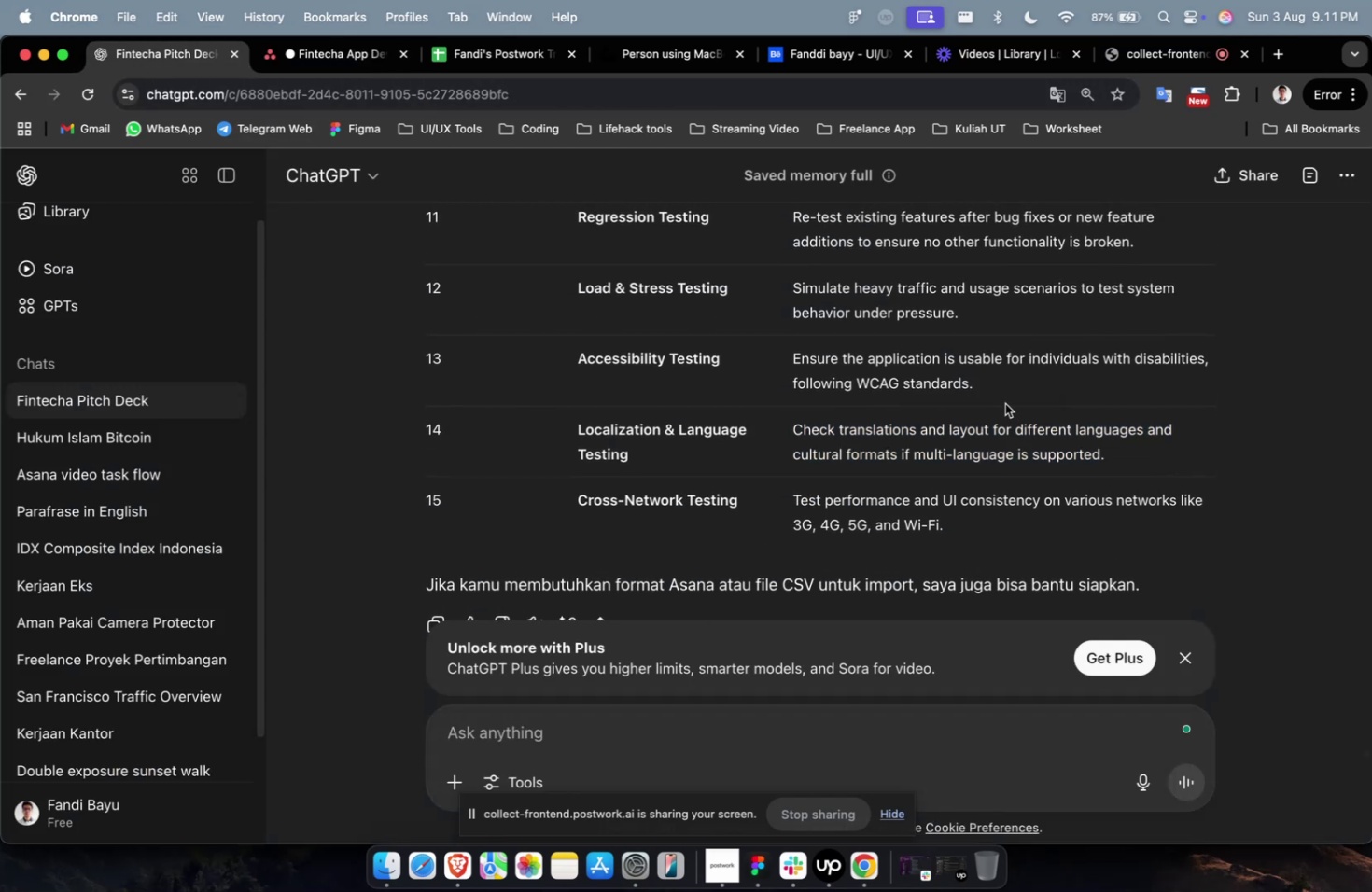 
left_click_drag(start_coordinate=[991, 388], to_coordinate=[760, 348])
 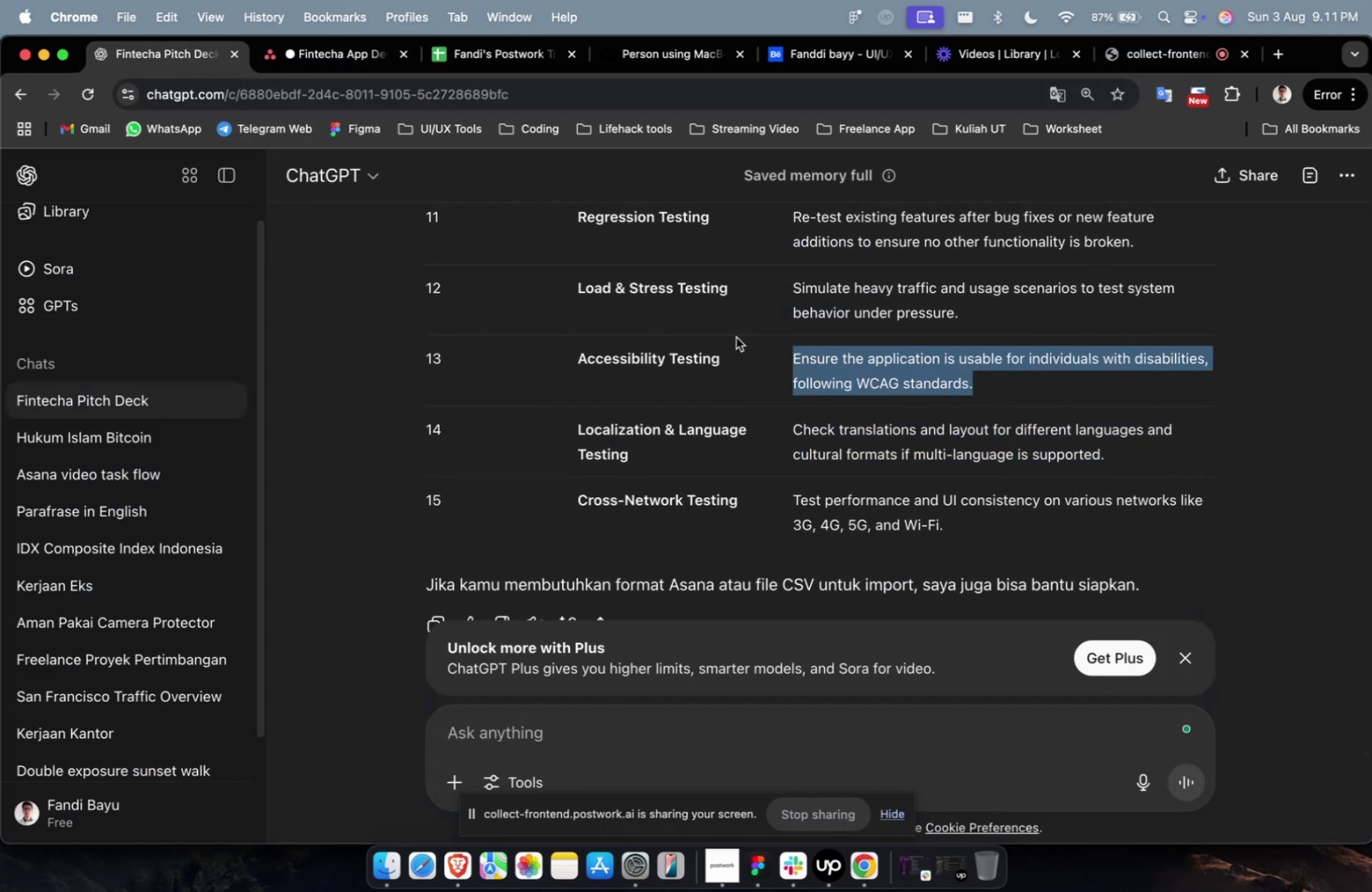 
key(Meta+C)
 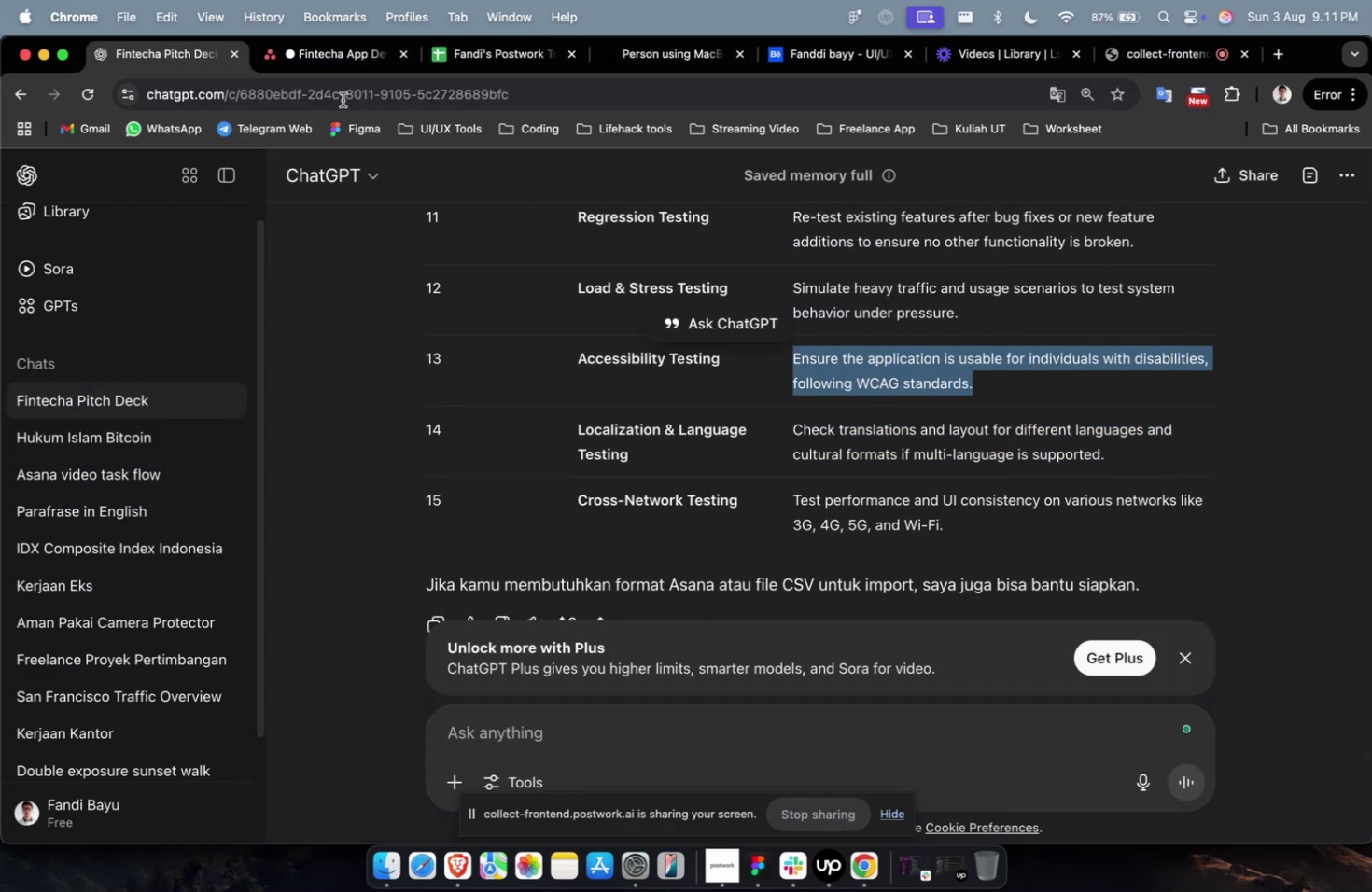 
key(Meta+C)
 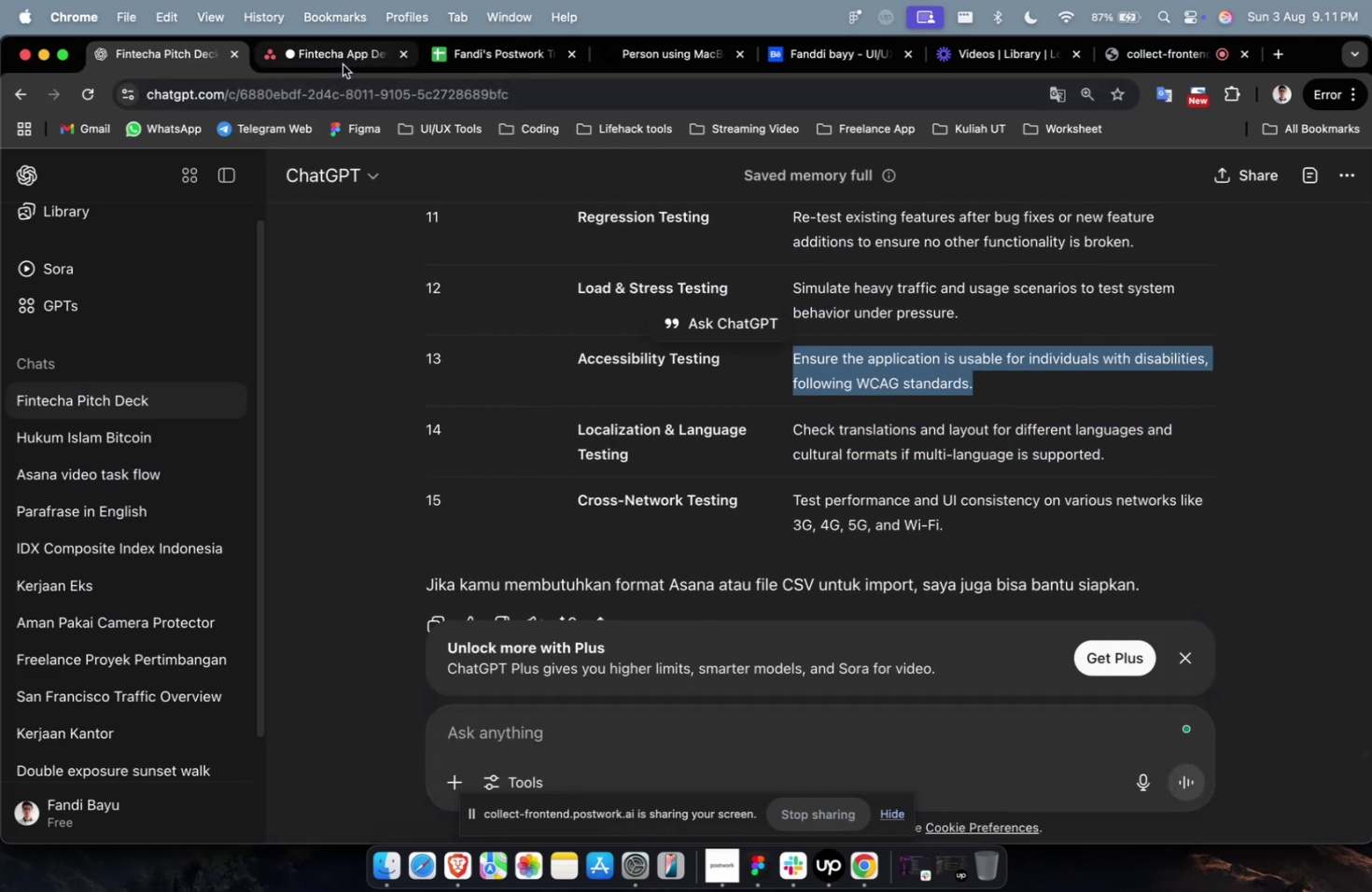 
left_click([343, 63])
 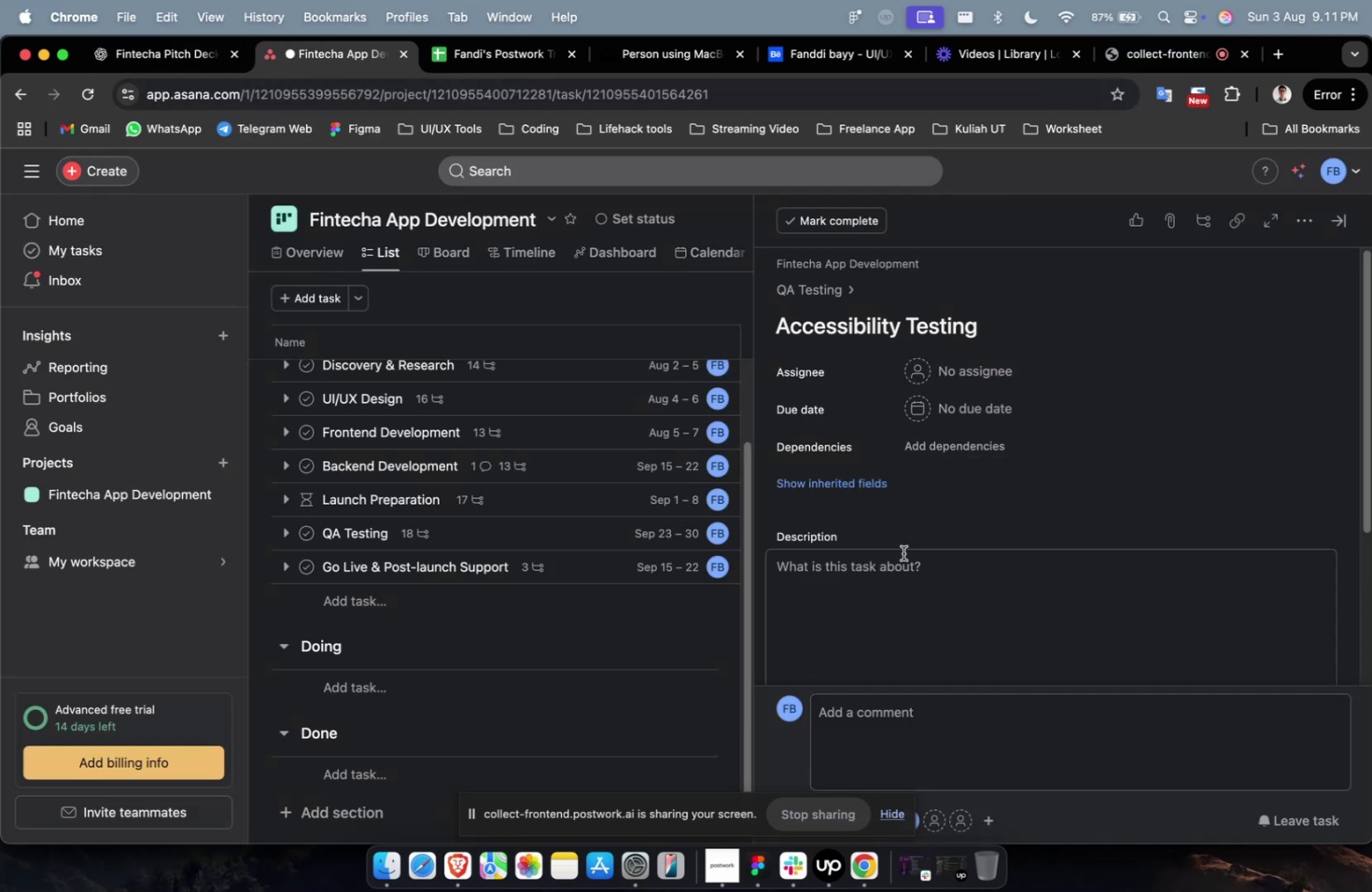 
left_click([893, 565])
 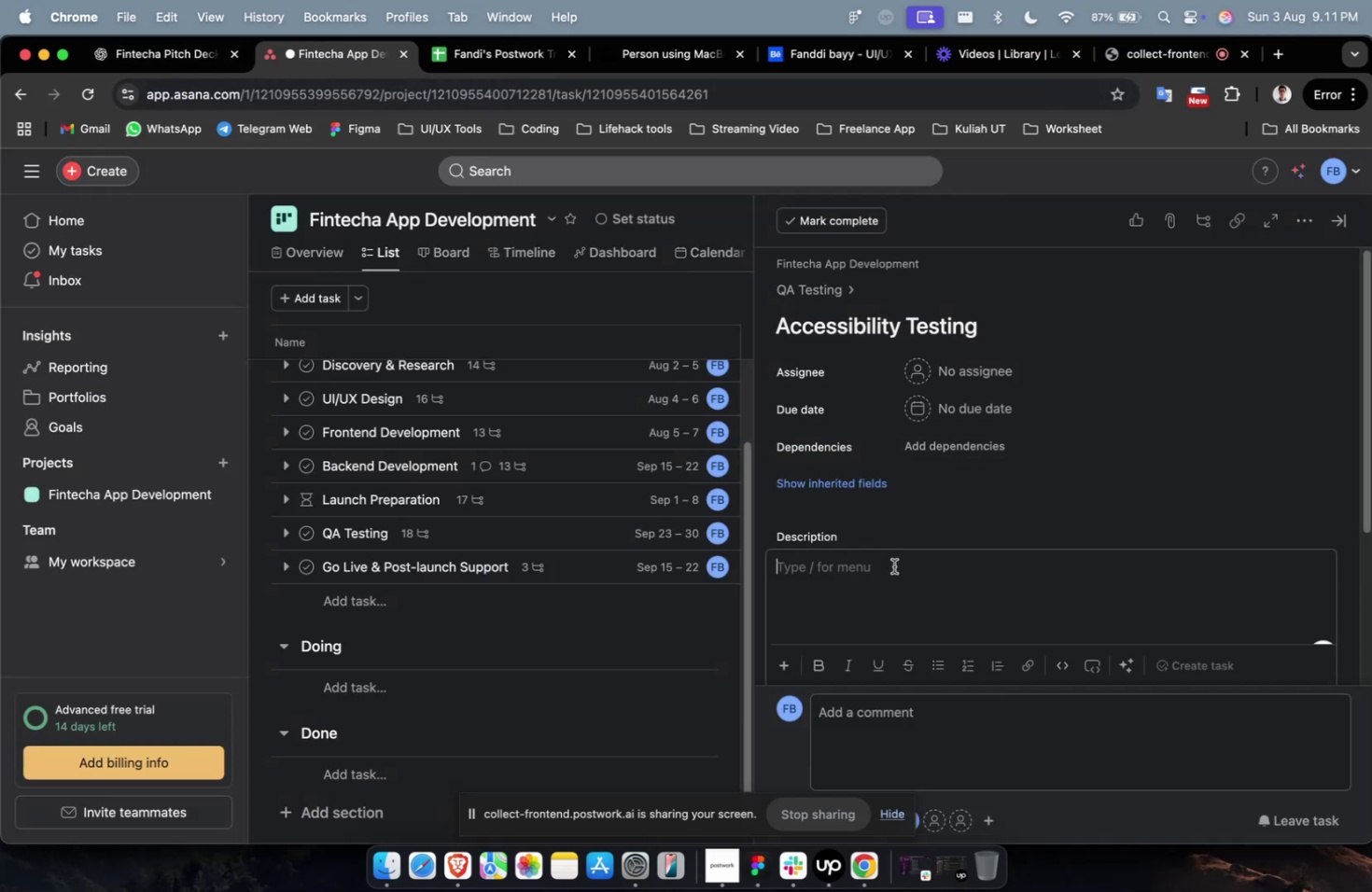 
key(Meta+V)
 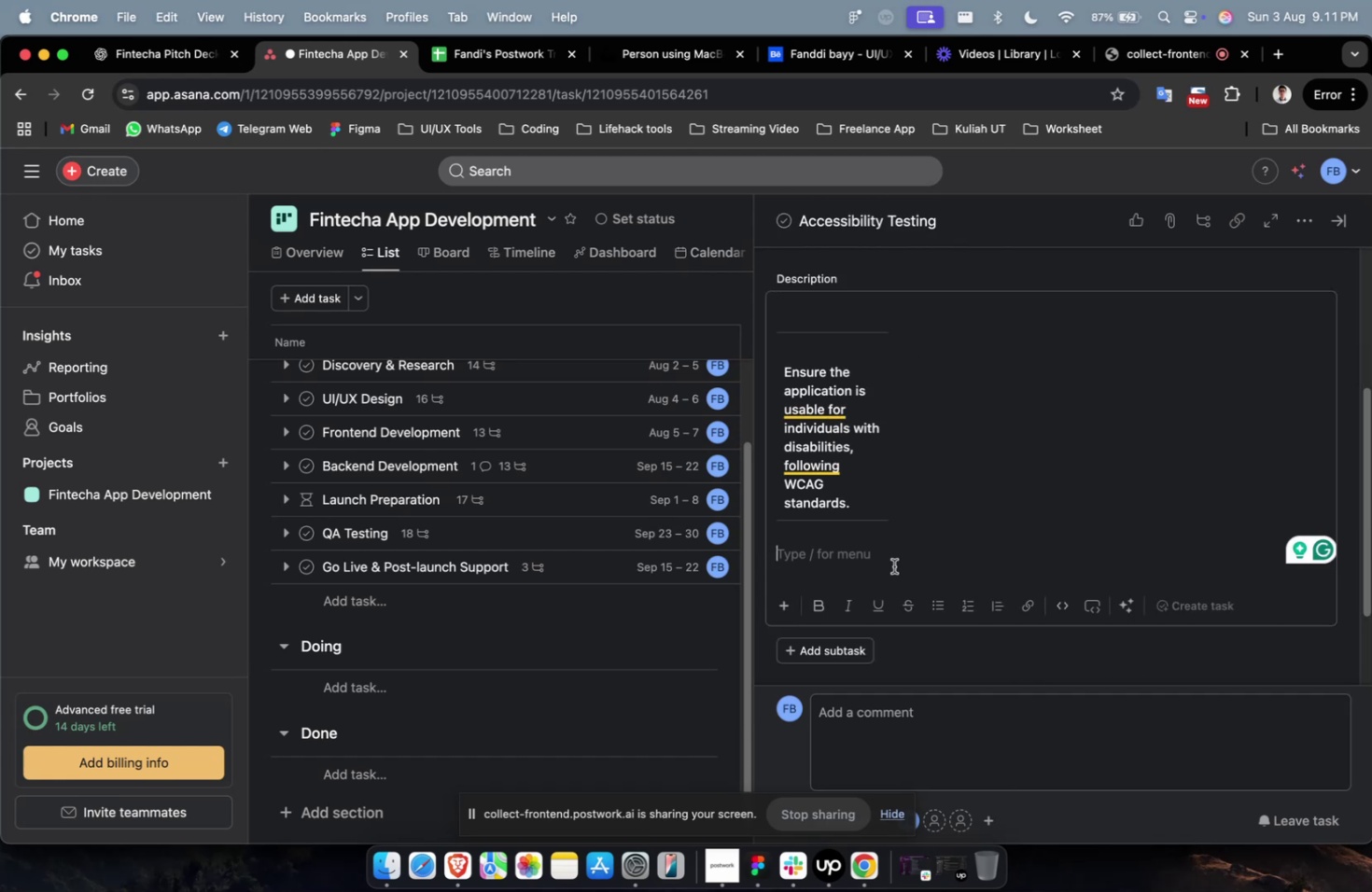 
wait(10.25)
 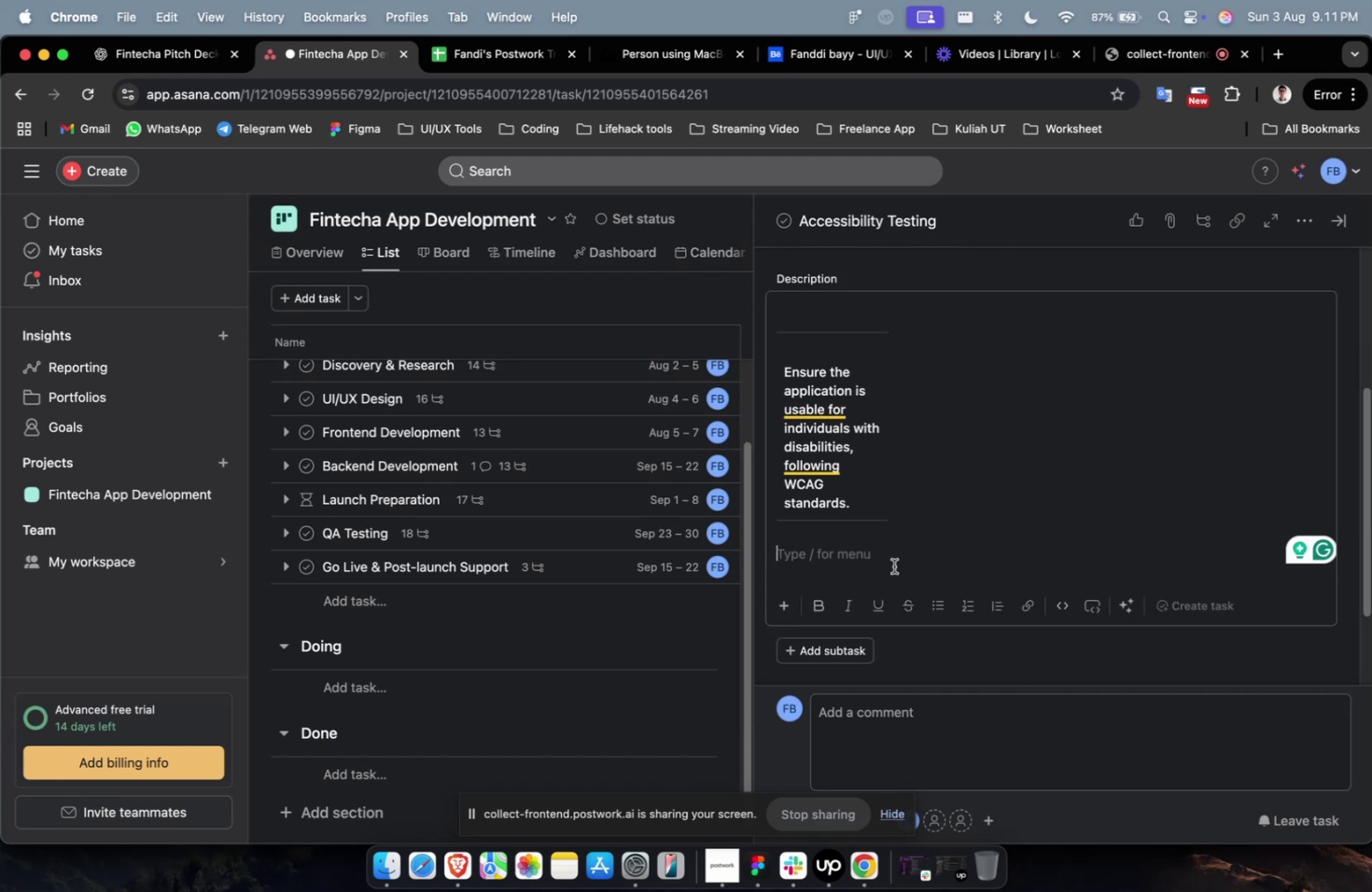 
scroll: coordinate [893, 565], scroll_direction: down, amount: 1.0
 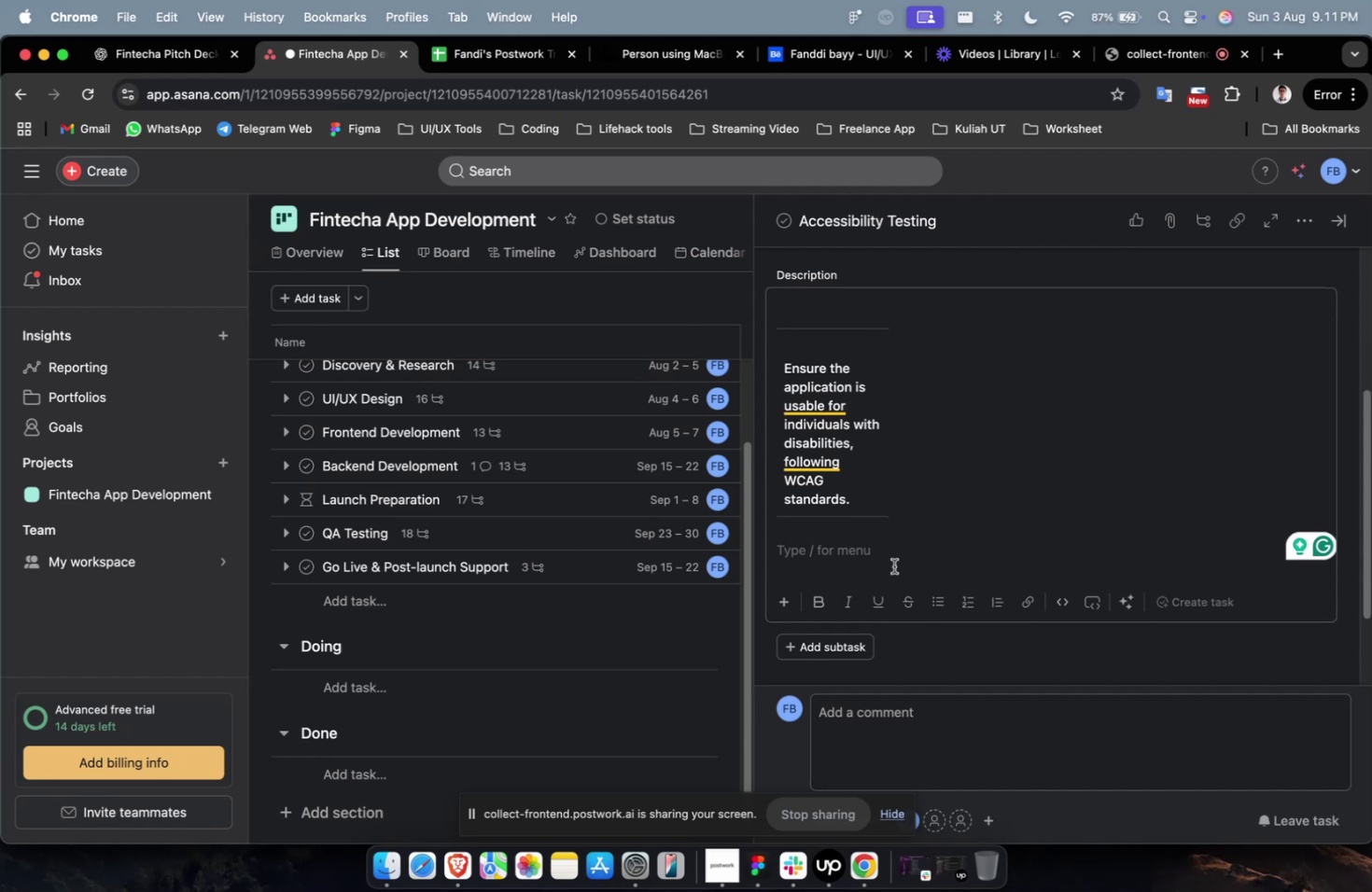 
wait(7.19)
 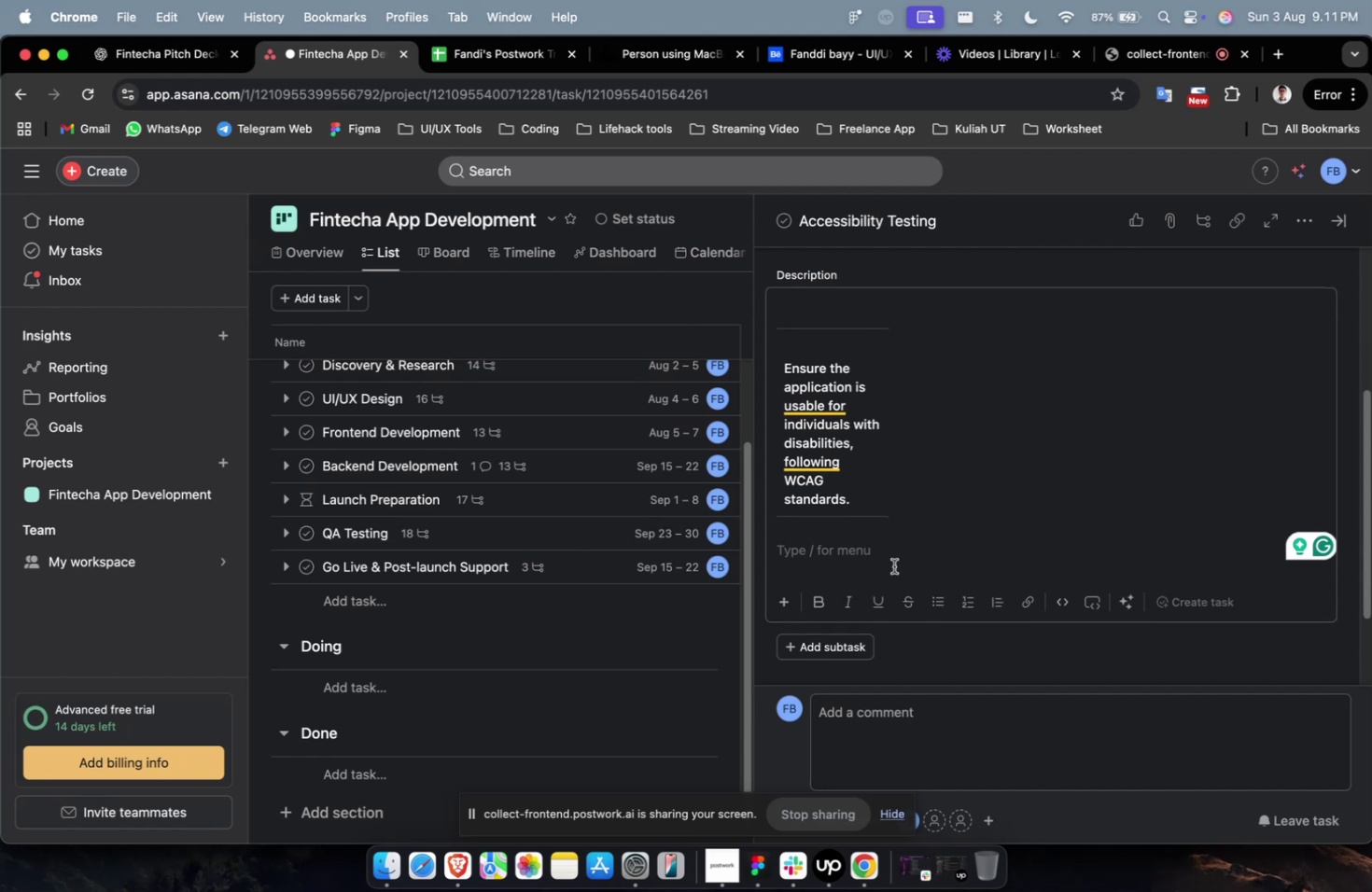 
scroll: coordinate [893, 565], scroll_direction: down, amount: 2.0
 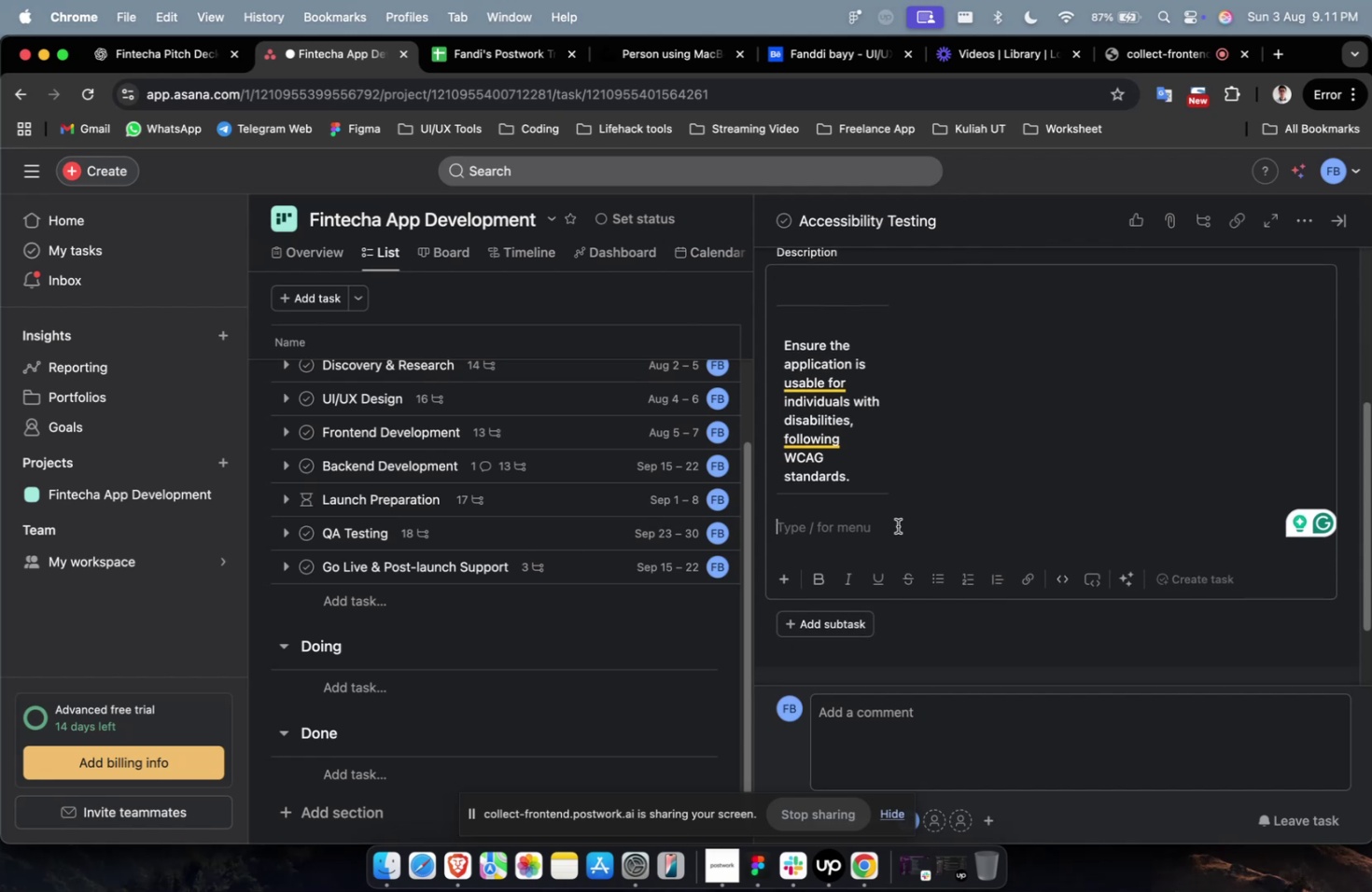 
left_click([900, 464])
 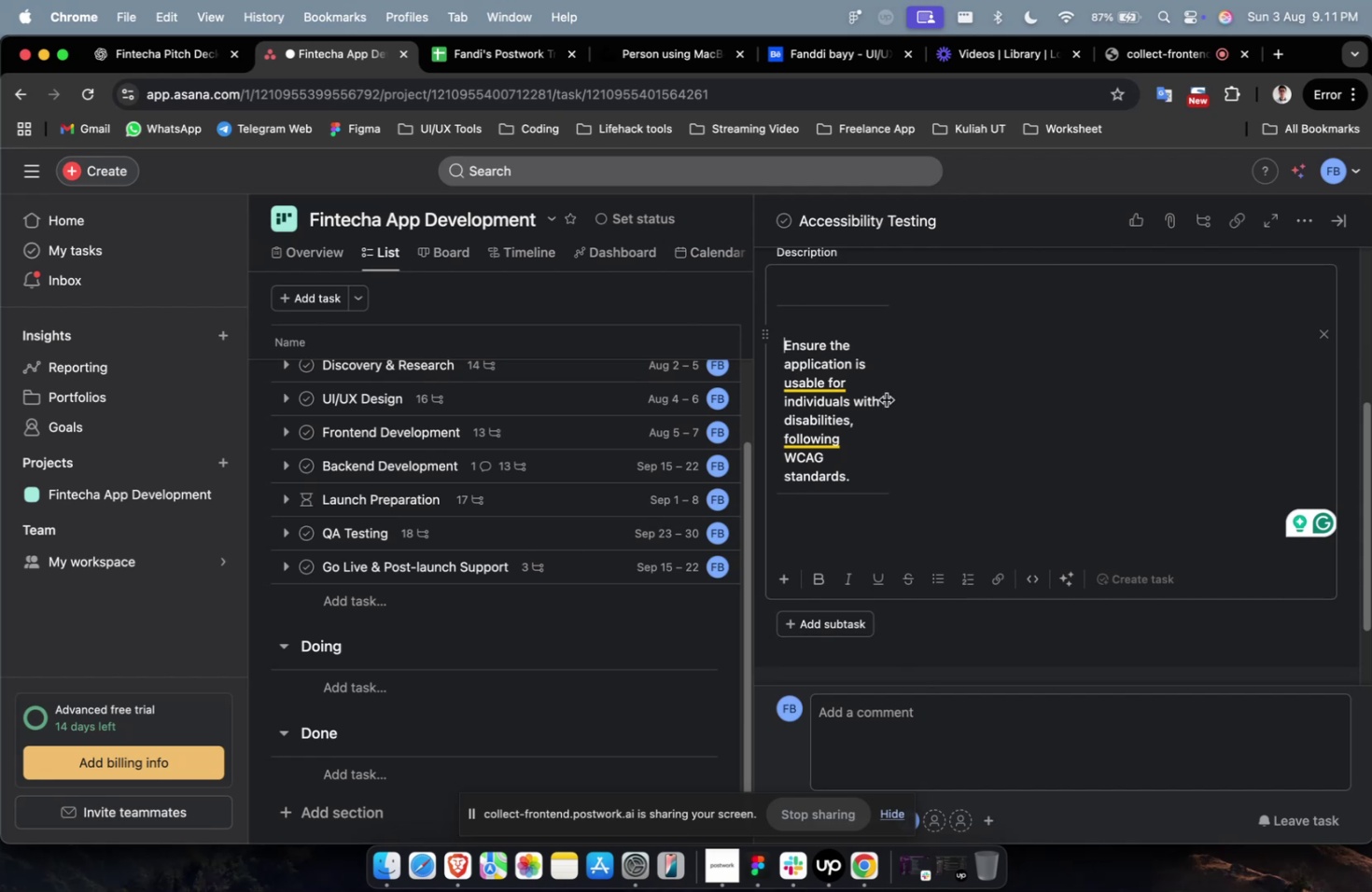 
left_click_drag(start_coordinate=[887, 401], to_coordinate=[1088, 439])
 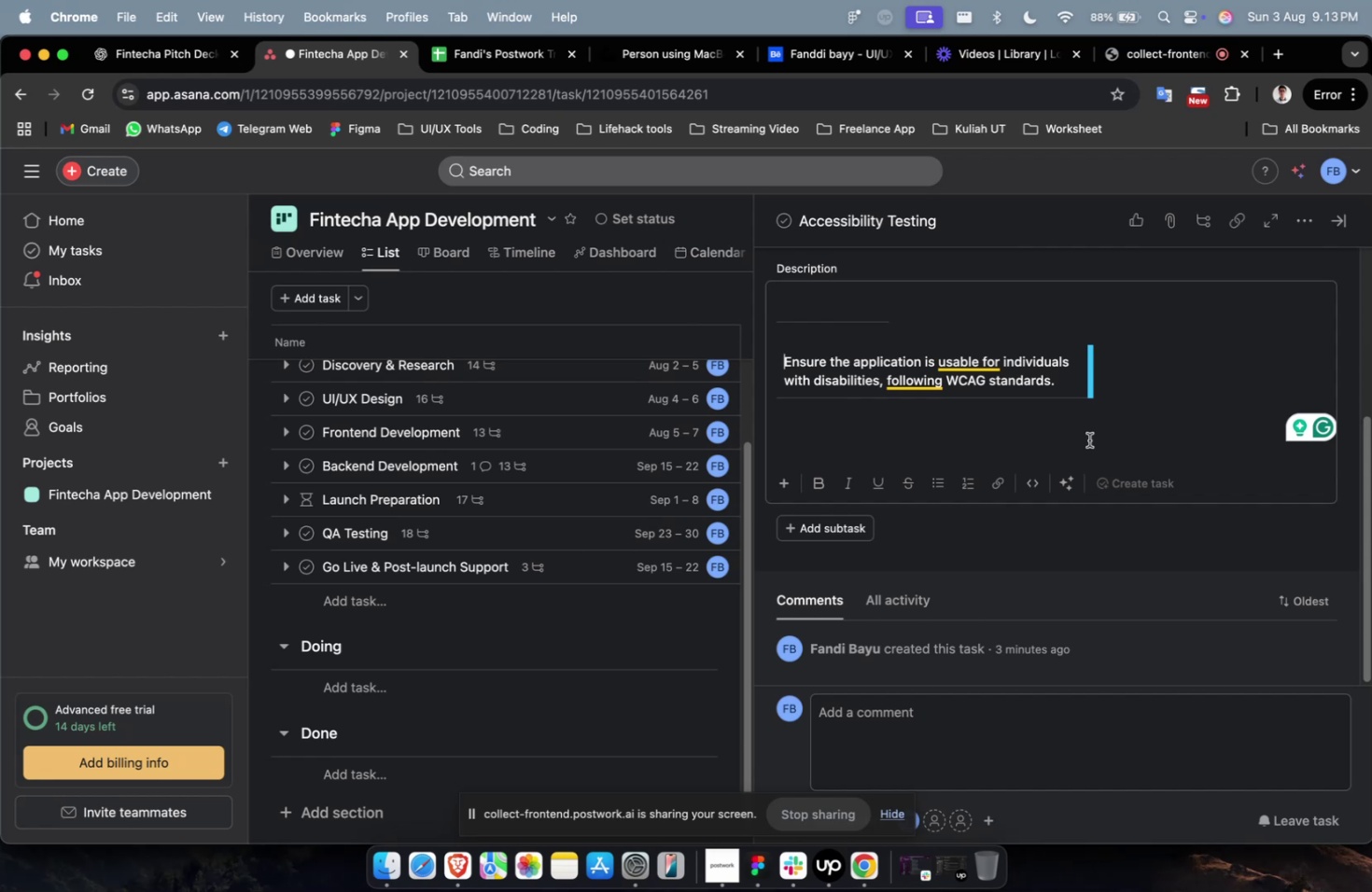 
wait(72.36)
 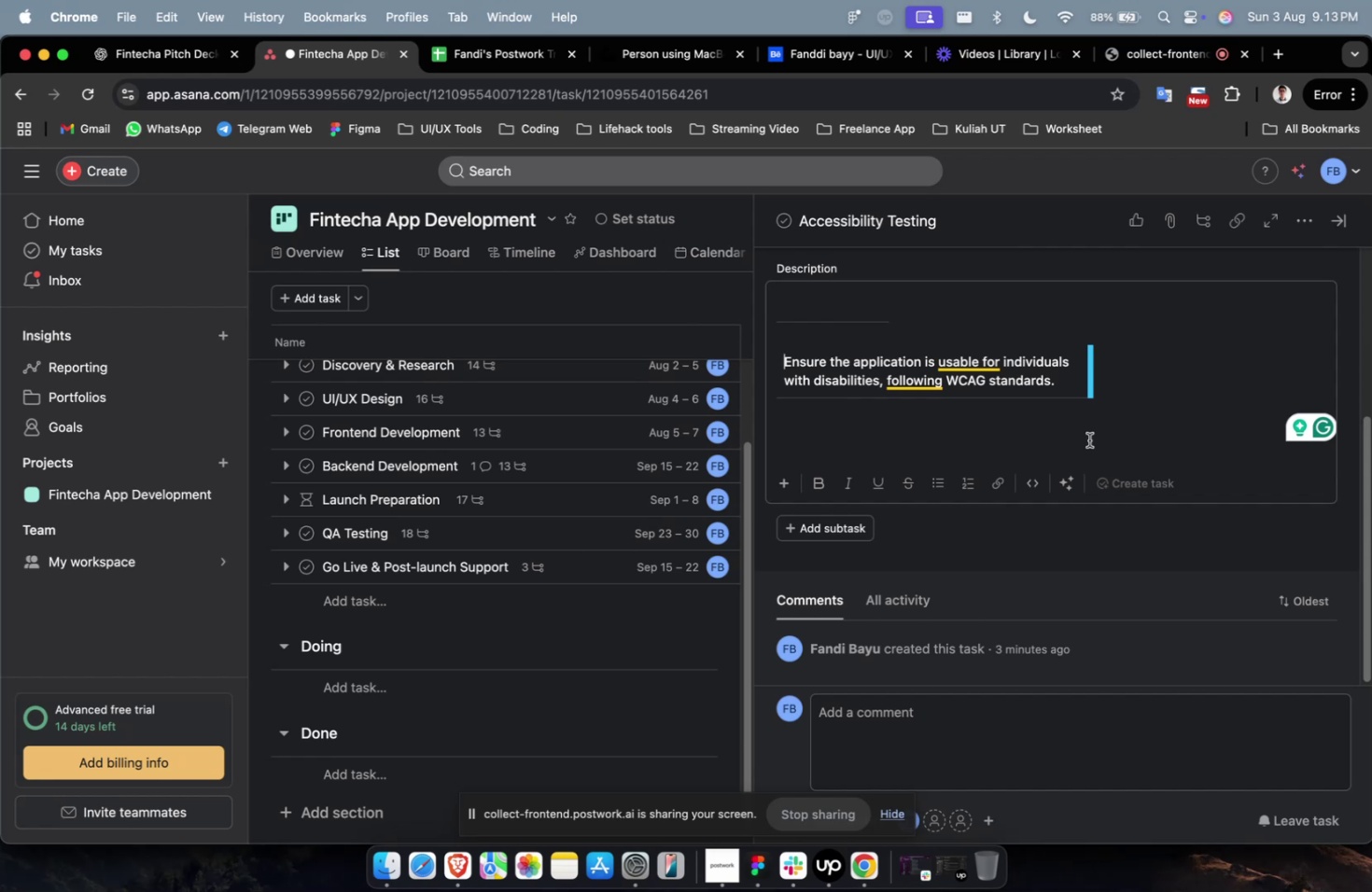 
left_click([948, 433])
 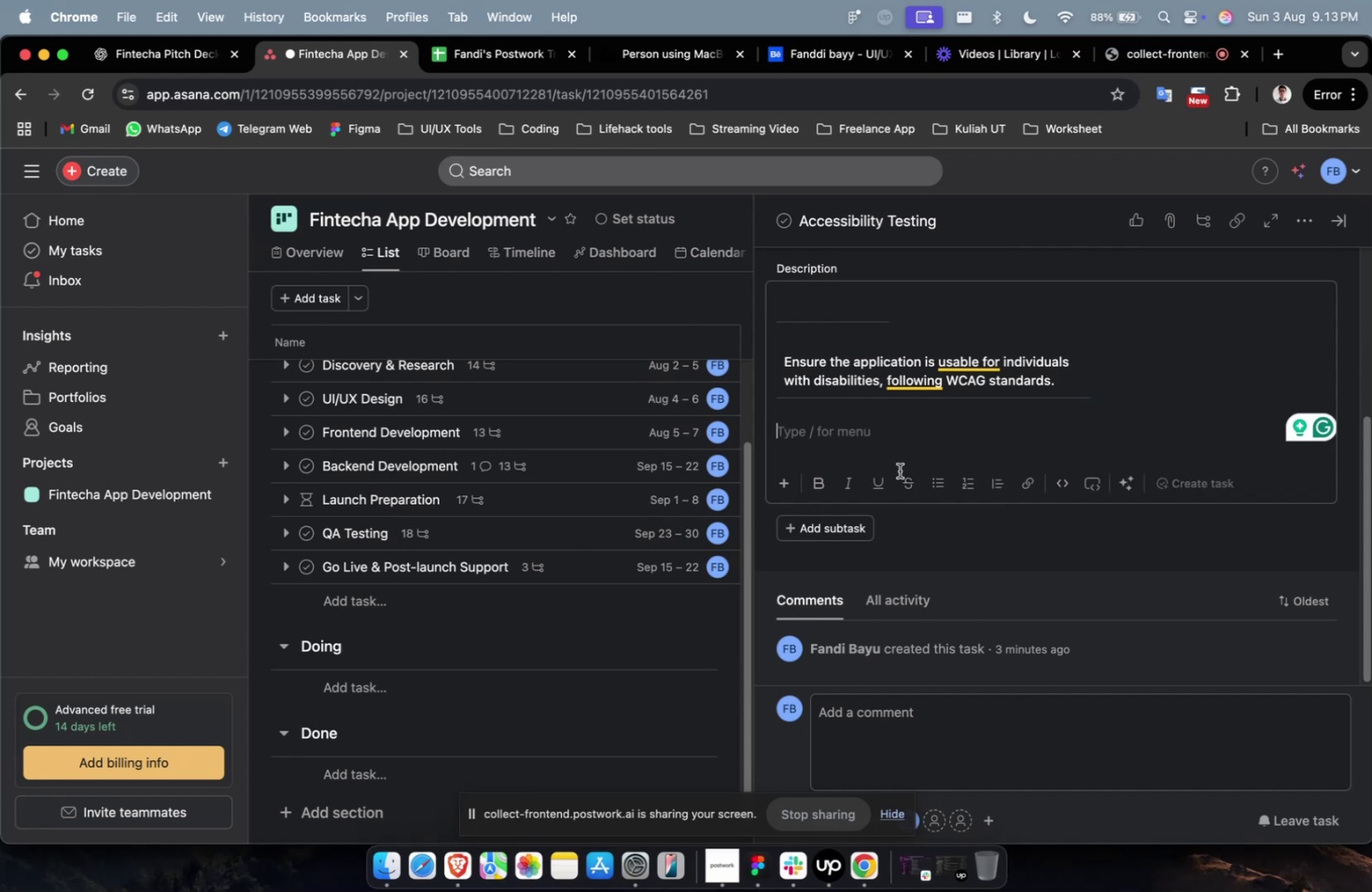 
mouse_move([827, 638])
 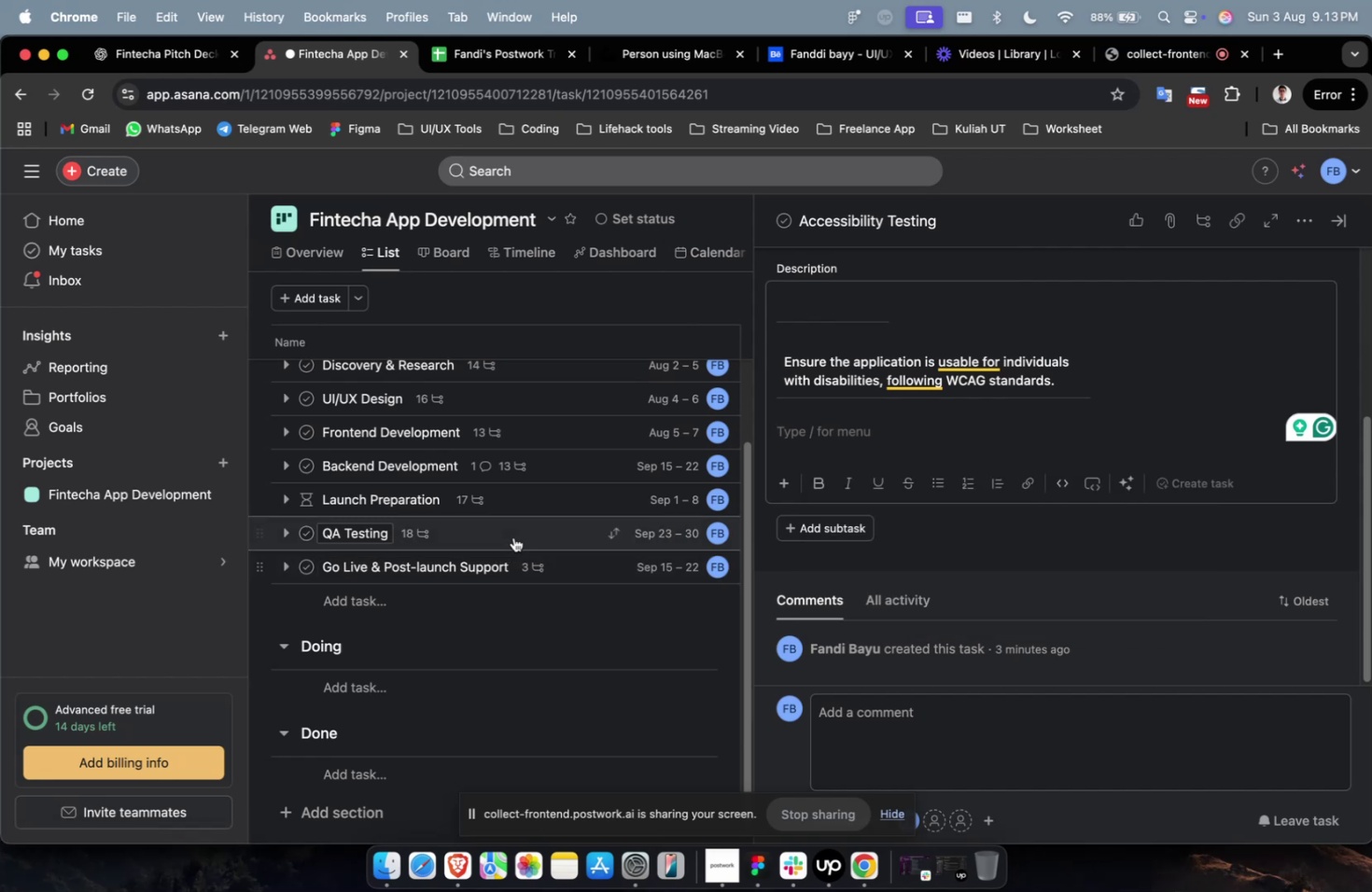 
scroll: coordinate [791, 433], scroll_direction: up, amount: 10.0
 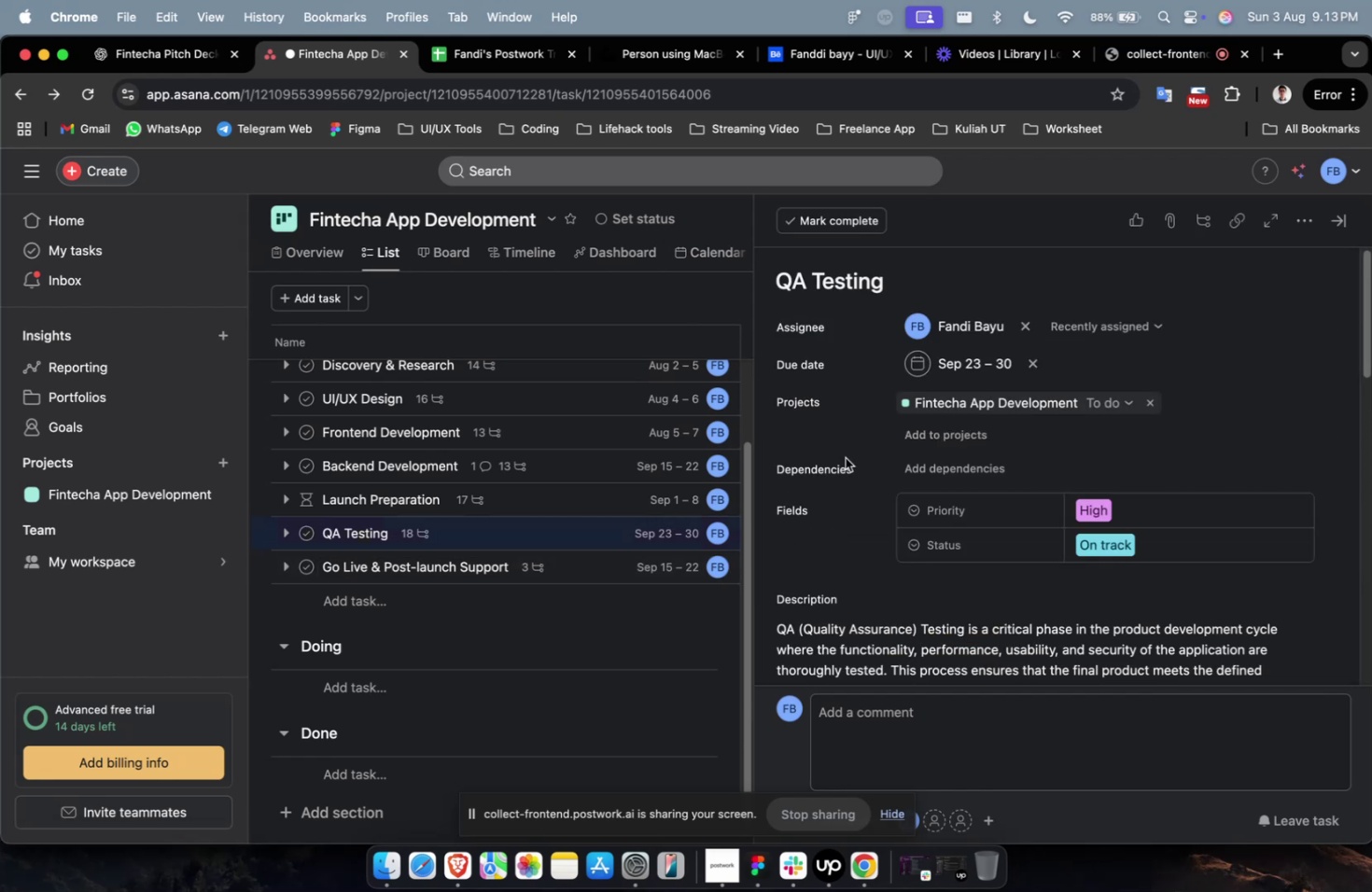 
scroll: coordinate [931, 475], scroll_direction: down, amount: 32.0
 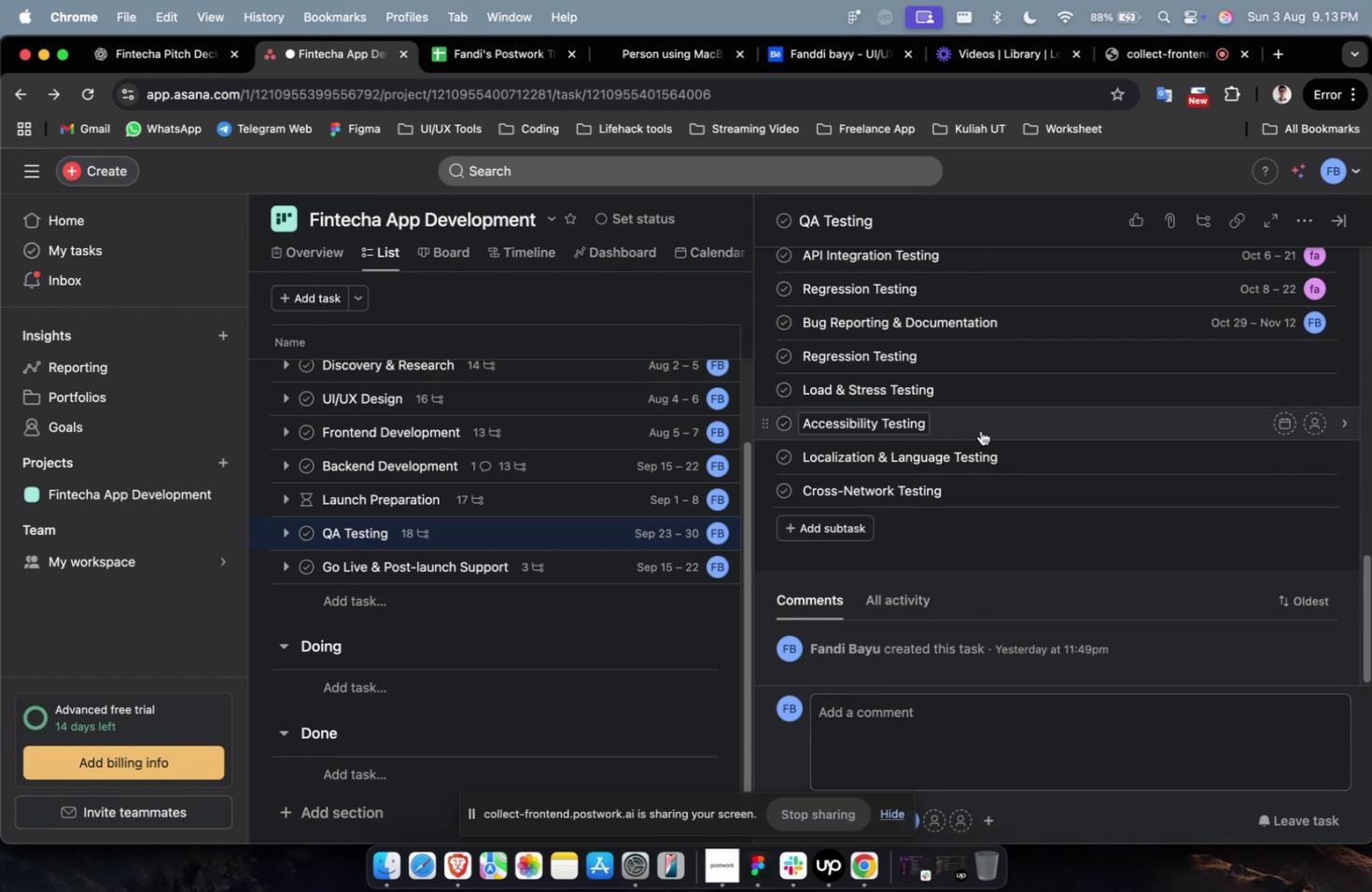 
wait(5.04)
 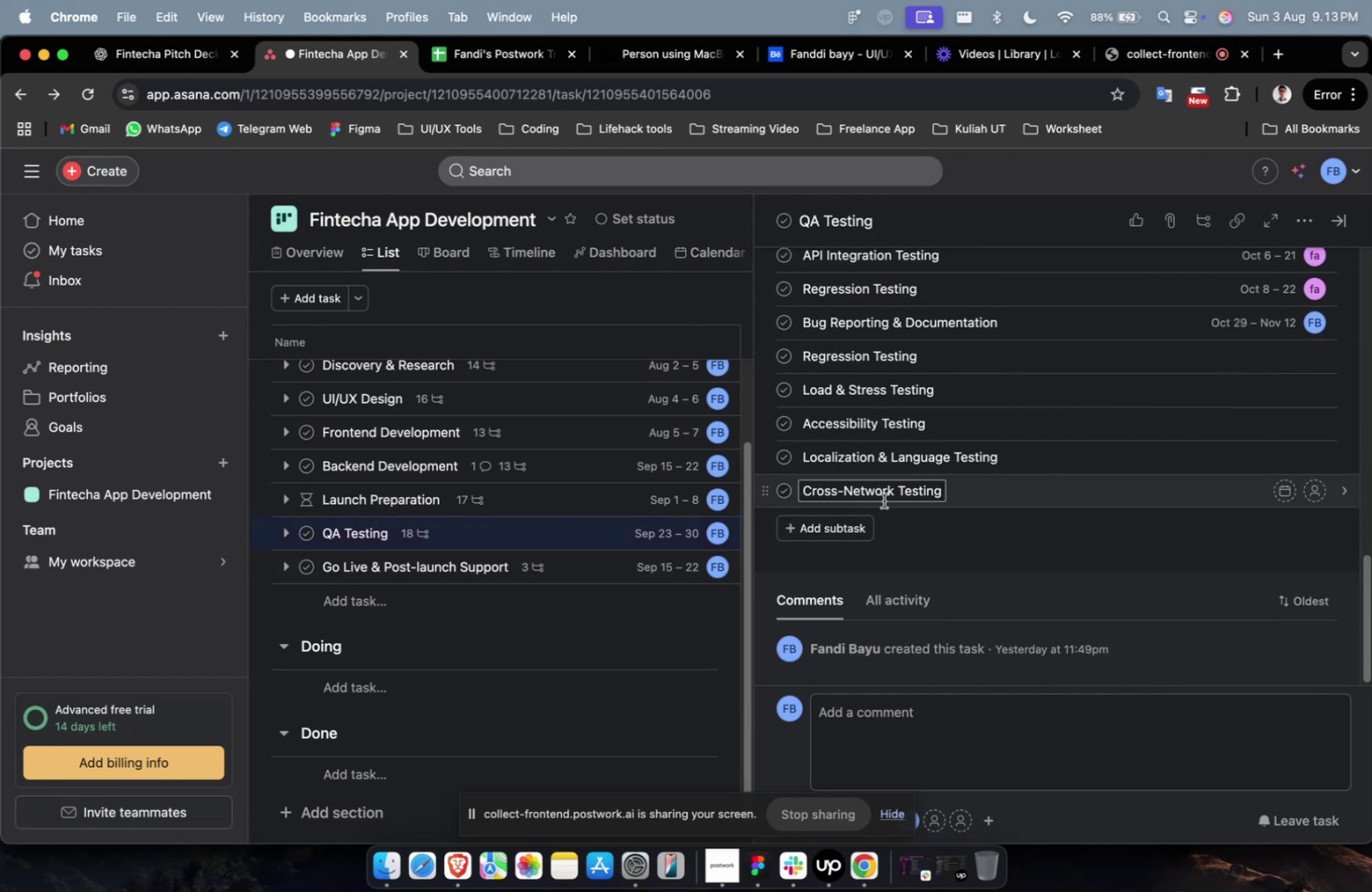 
scroll: coordinate [852, 409], scroll_direction: down, amount: 38.0
 